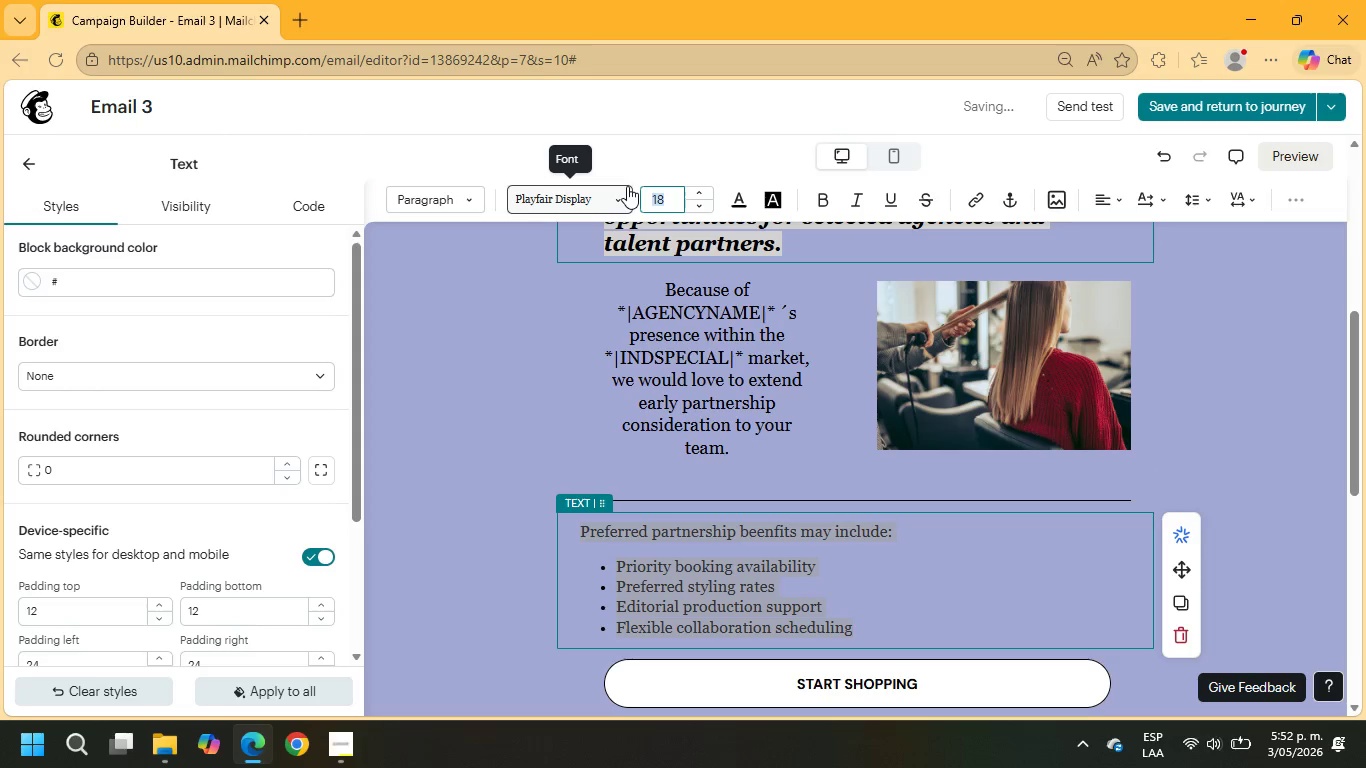 
key(Numpad2)
 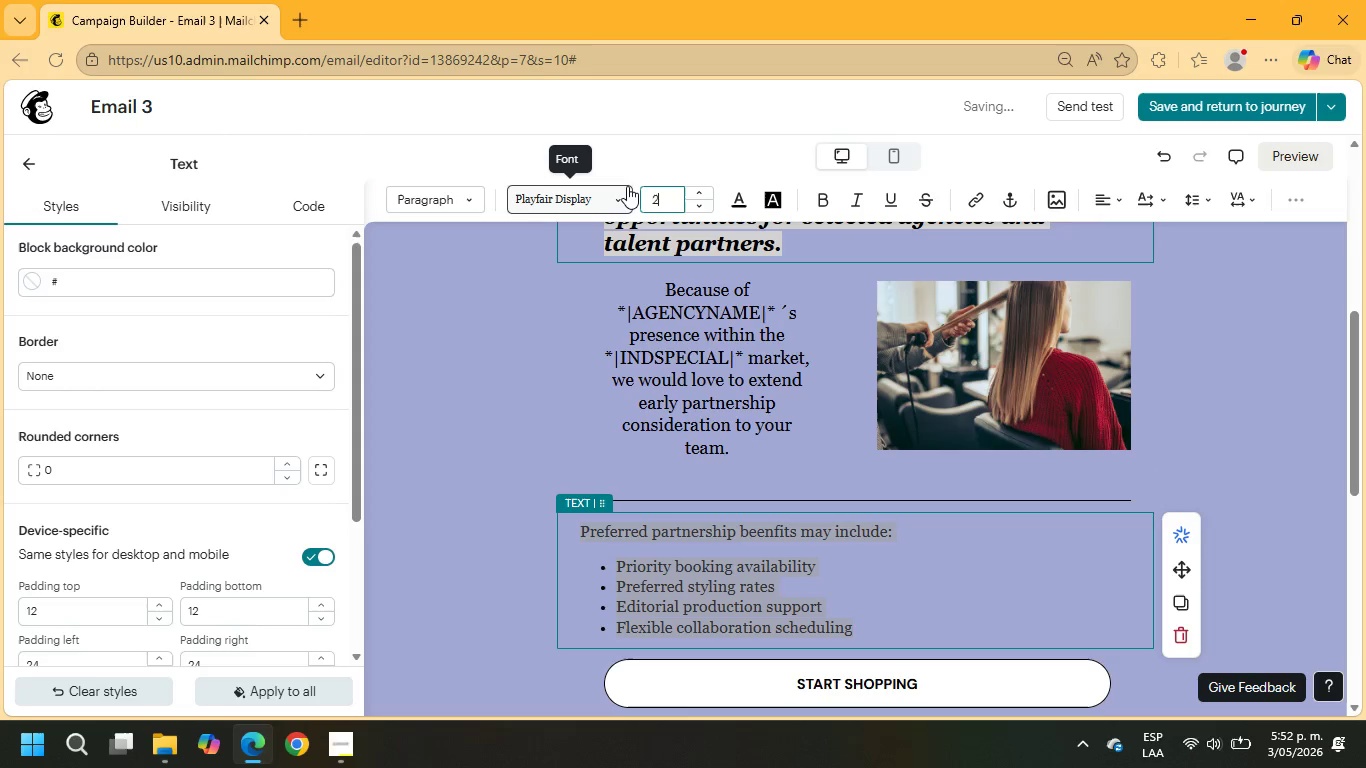 
key(Numpad0)
 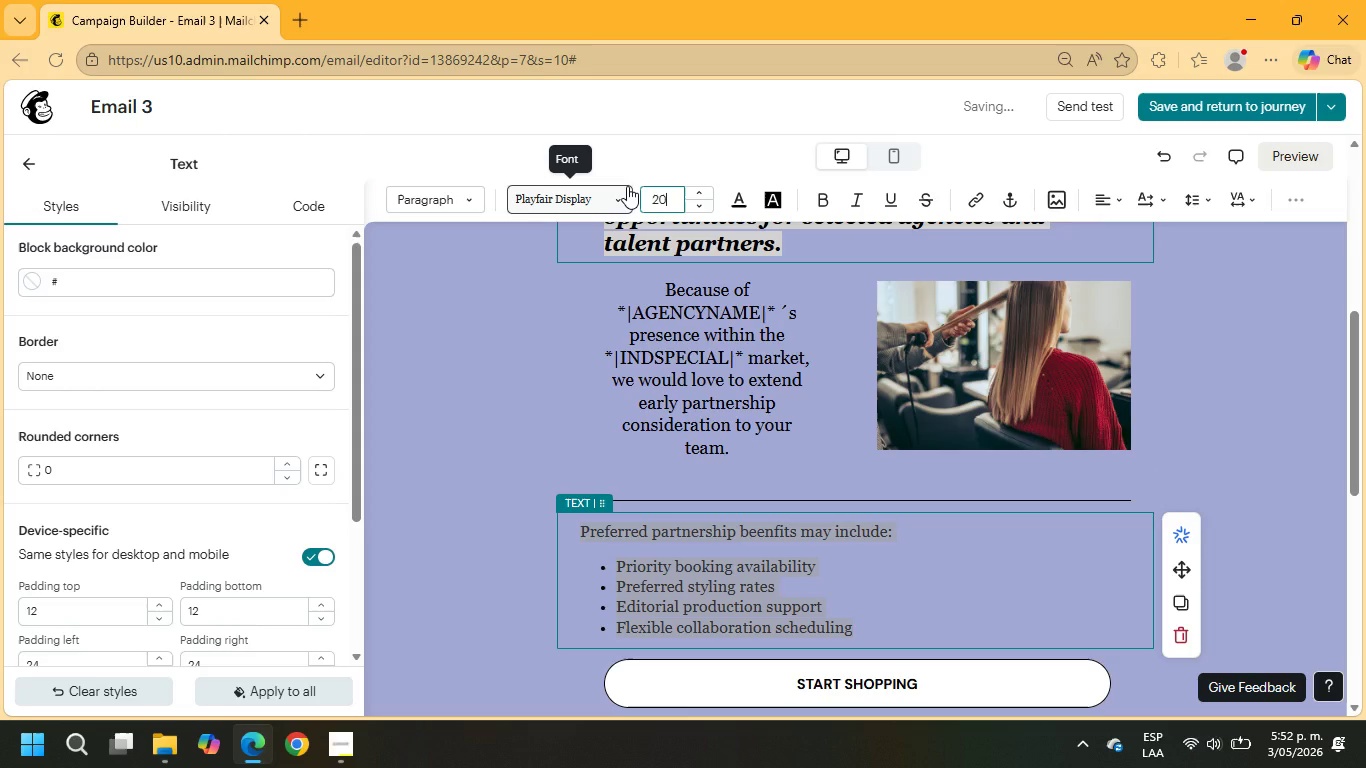 
key(NumpadEnter)
 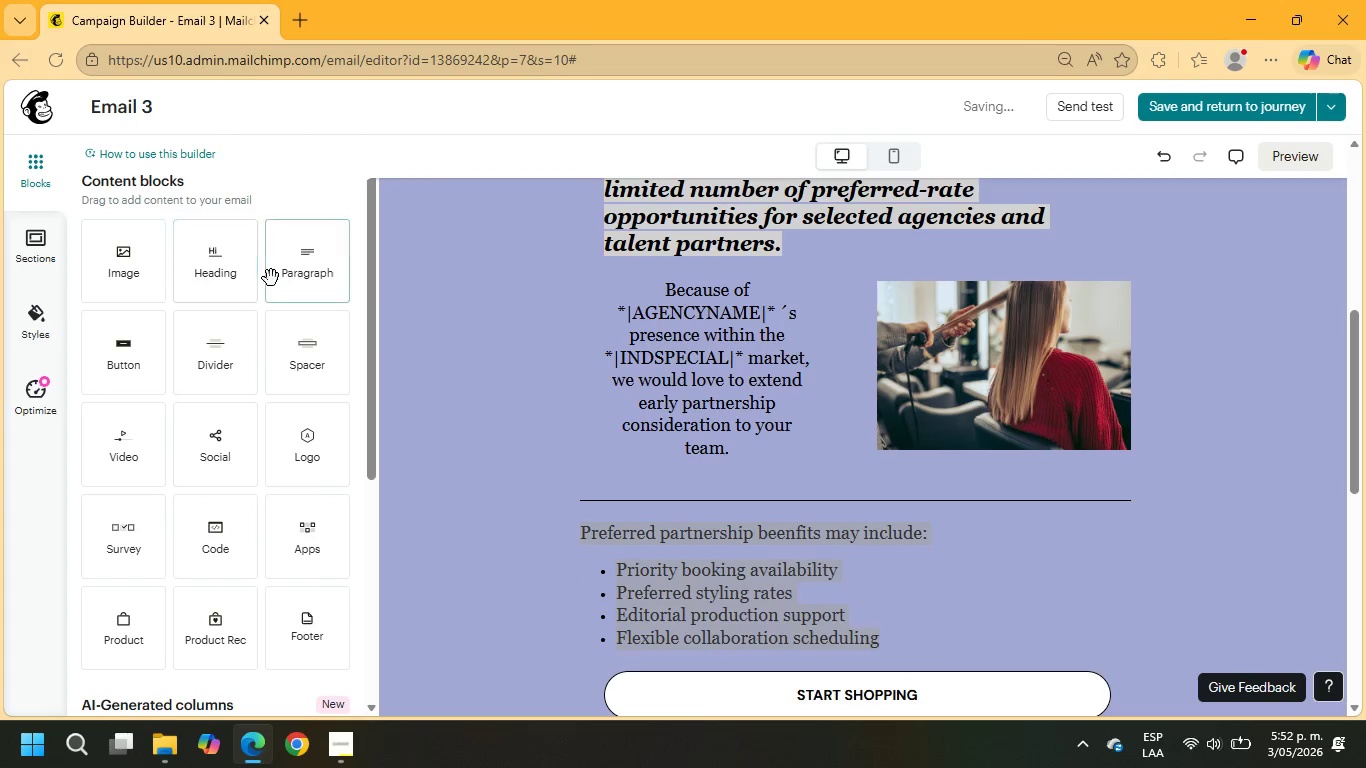 
left_click_drag(start_coordinate=[125, 368], to_coordinate=[1013, 525])
 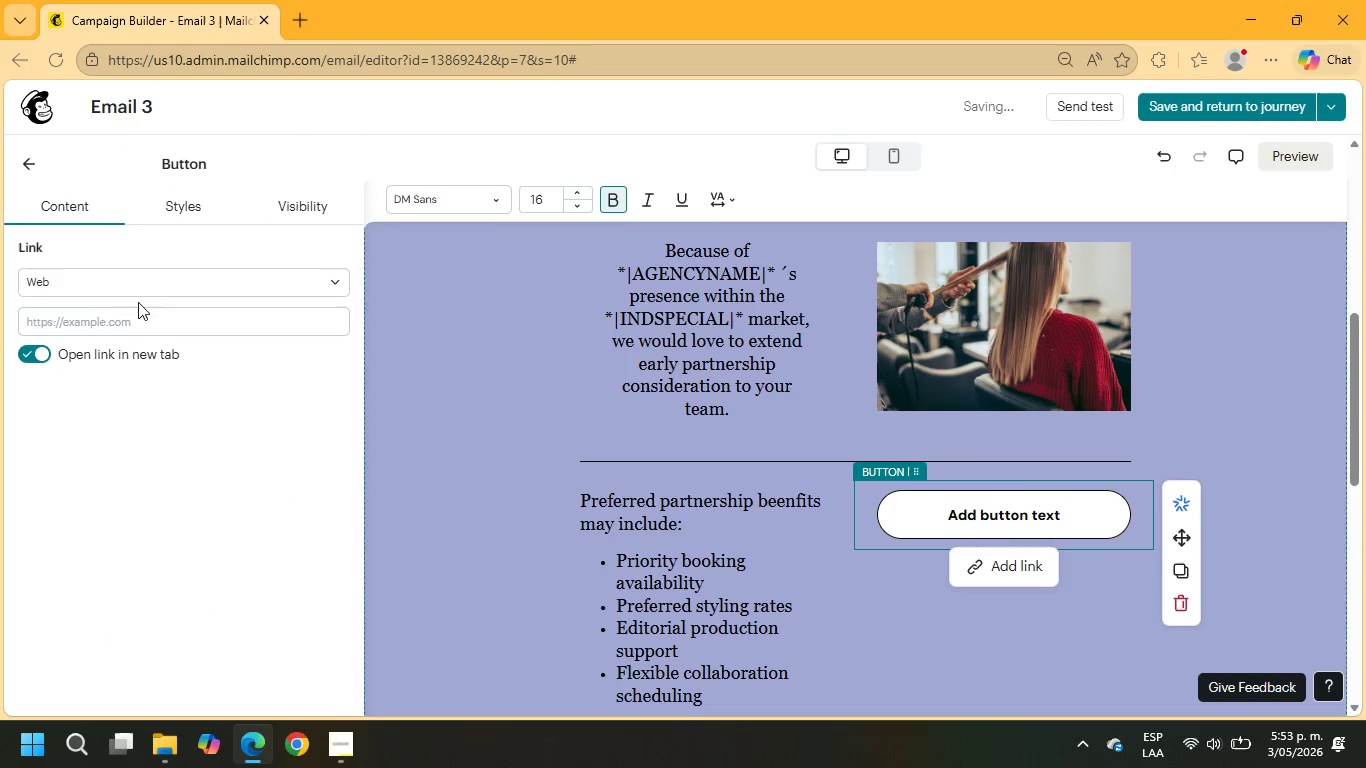 
left_click([179, 206])
 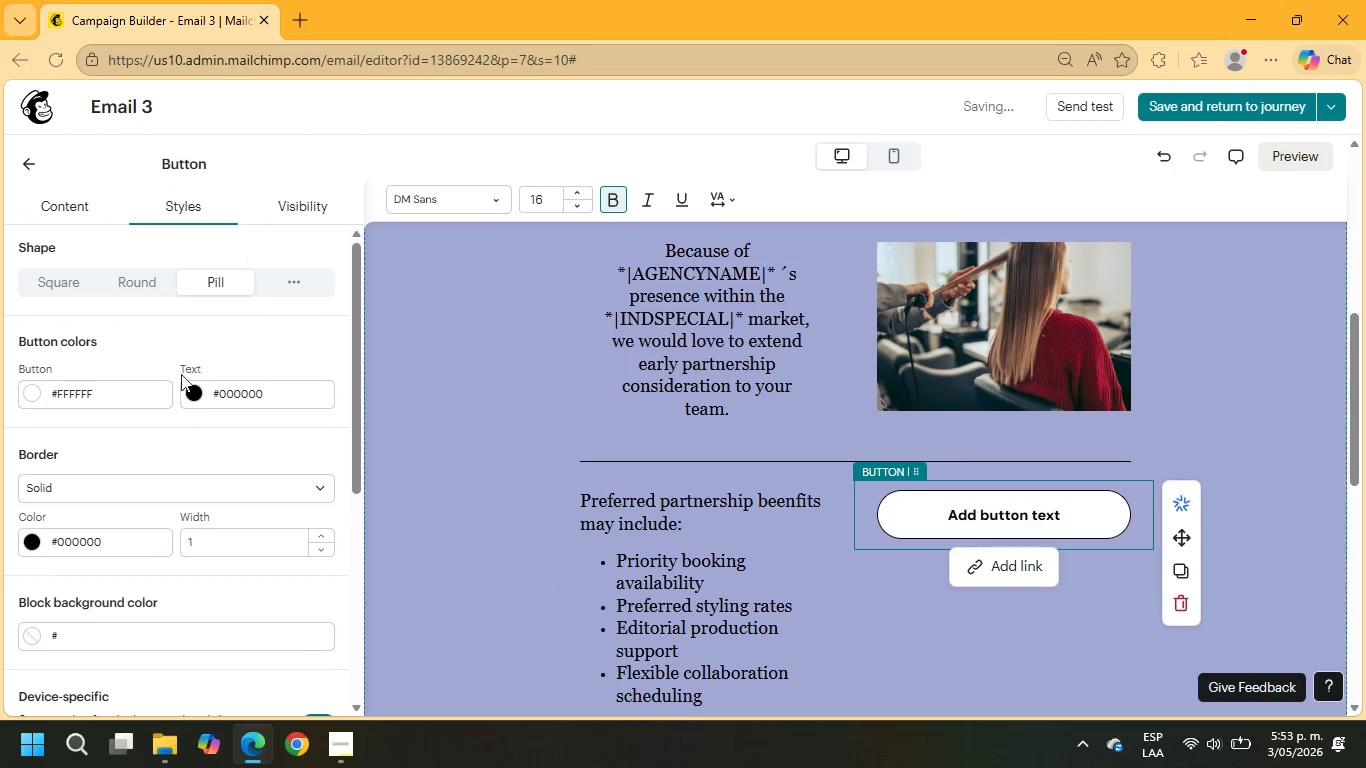 
scroll: coordinate [151, 471], scroll_direction: down, amount: 6.0
 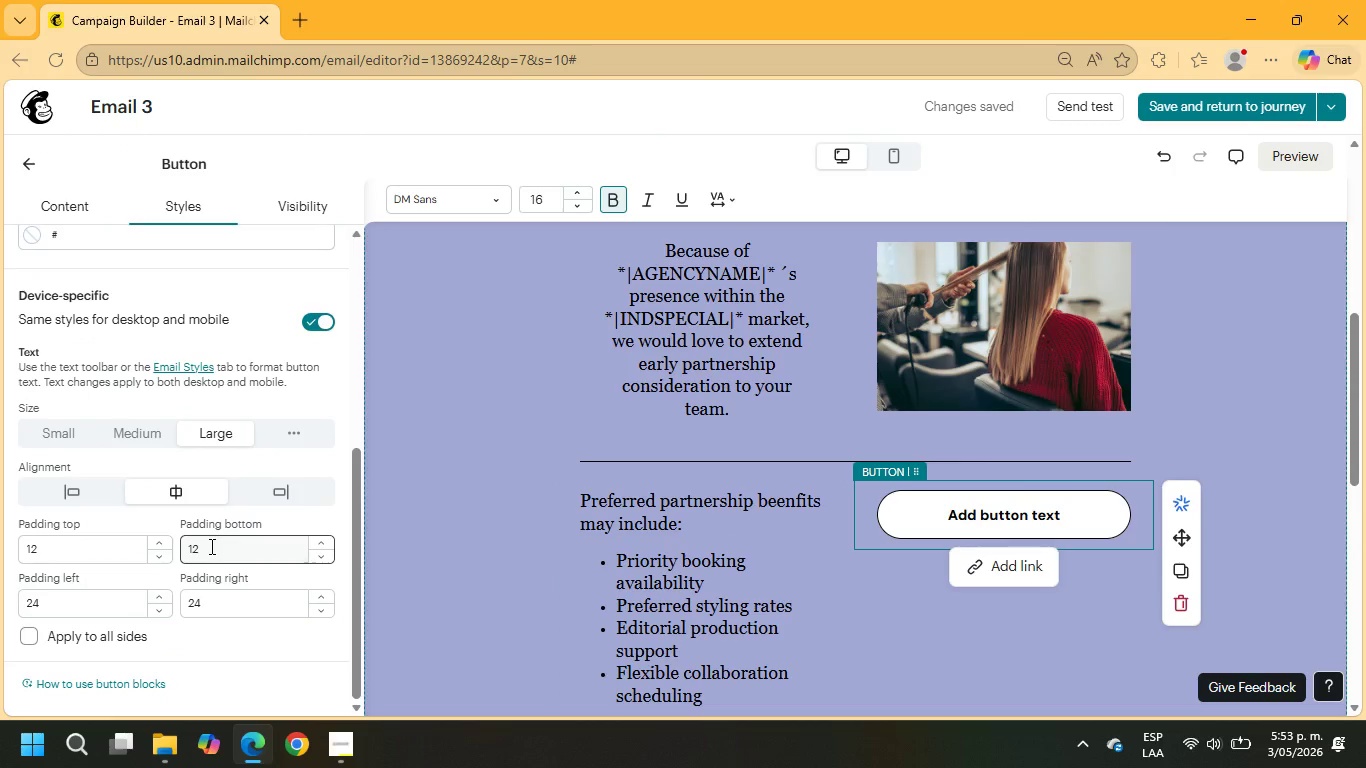 
left_click_drag(start_coordinate=[109, 549], to_coordinate=[0, 535])
 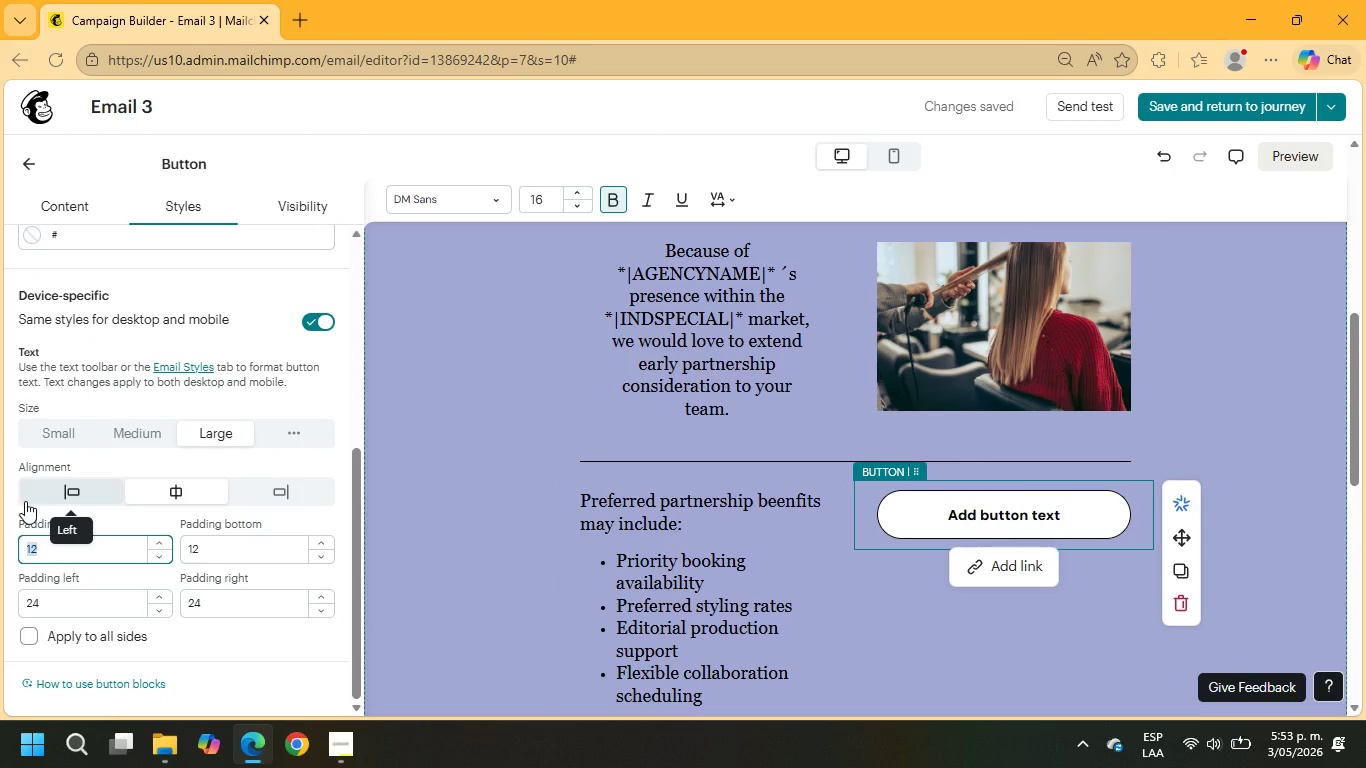 
key(Numpad4)
 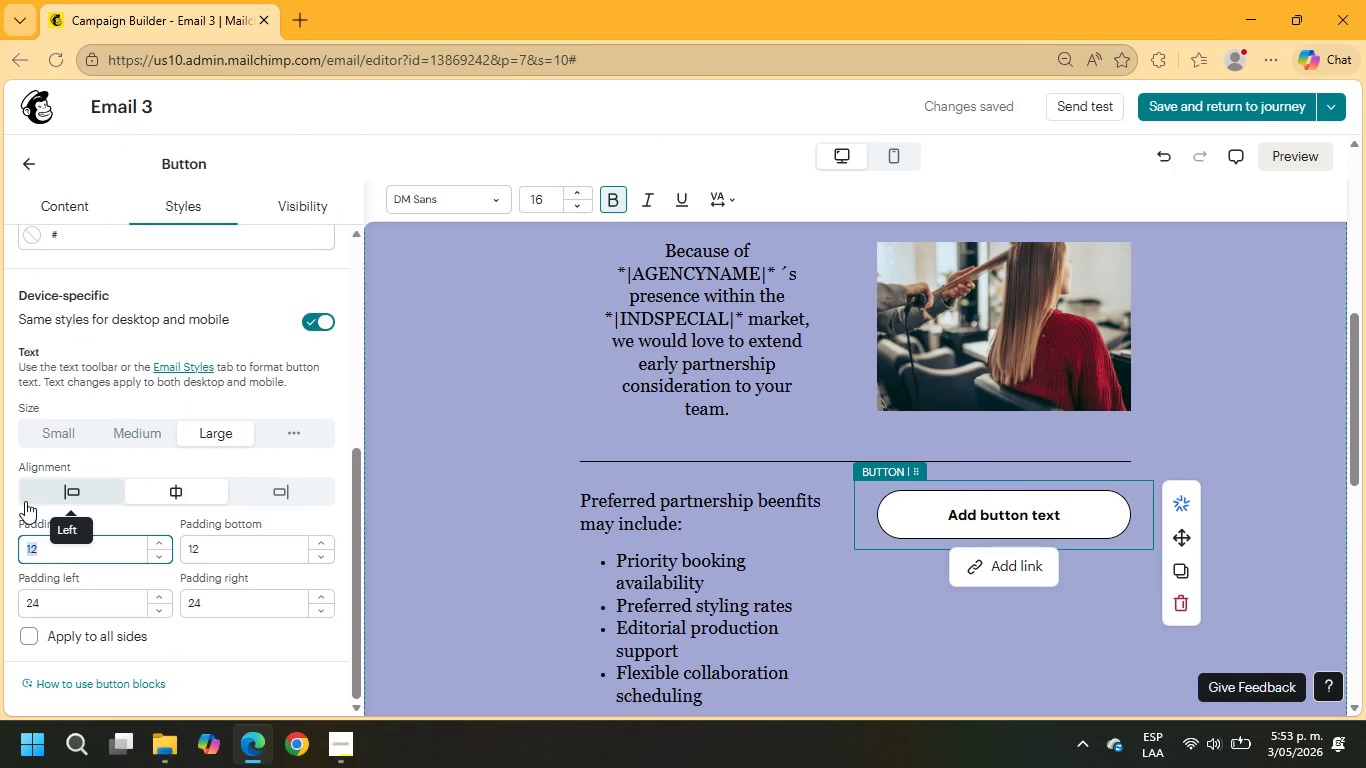 
key(Numpad0)
 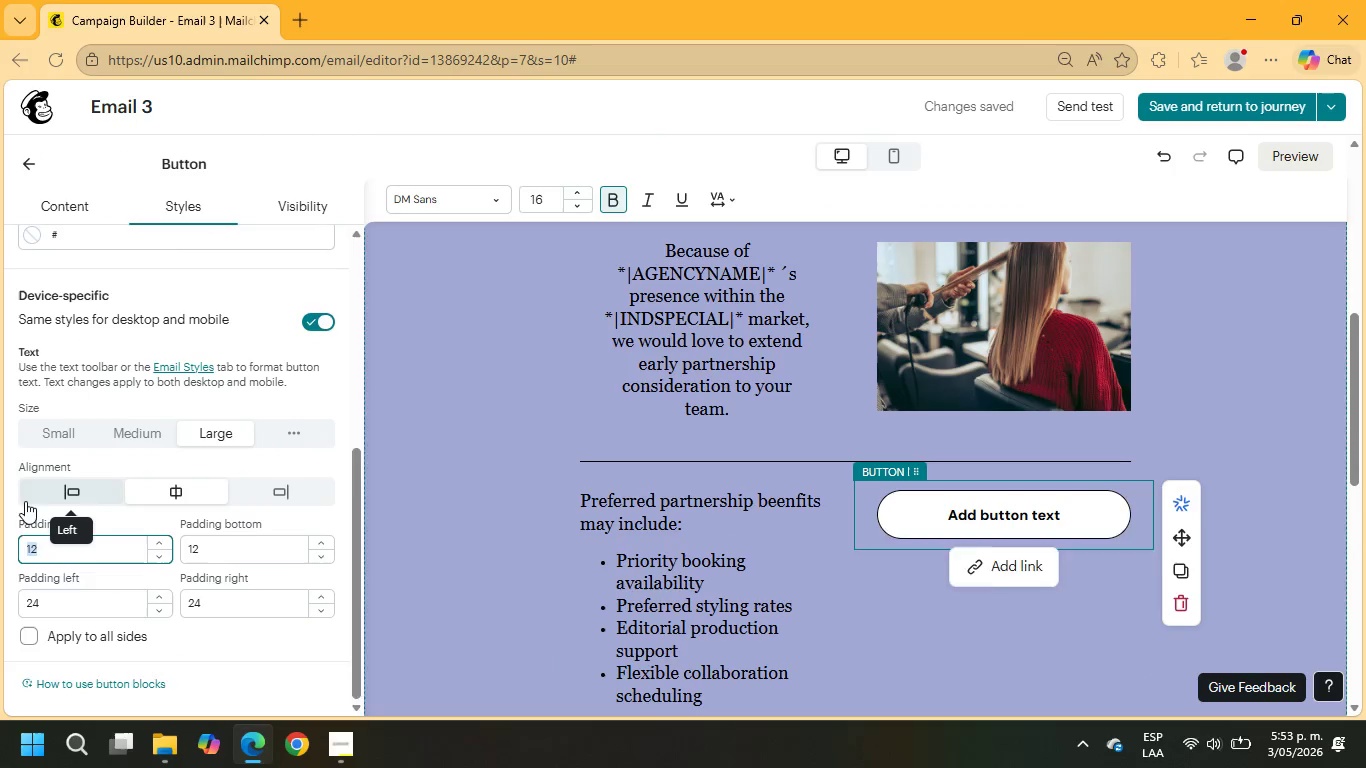 
key(NumpadEnter)
 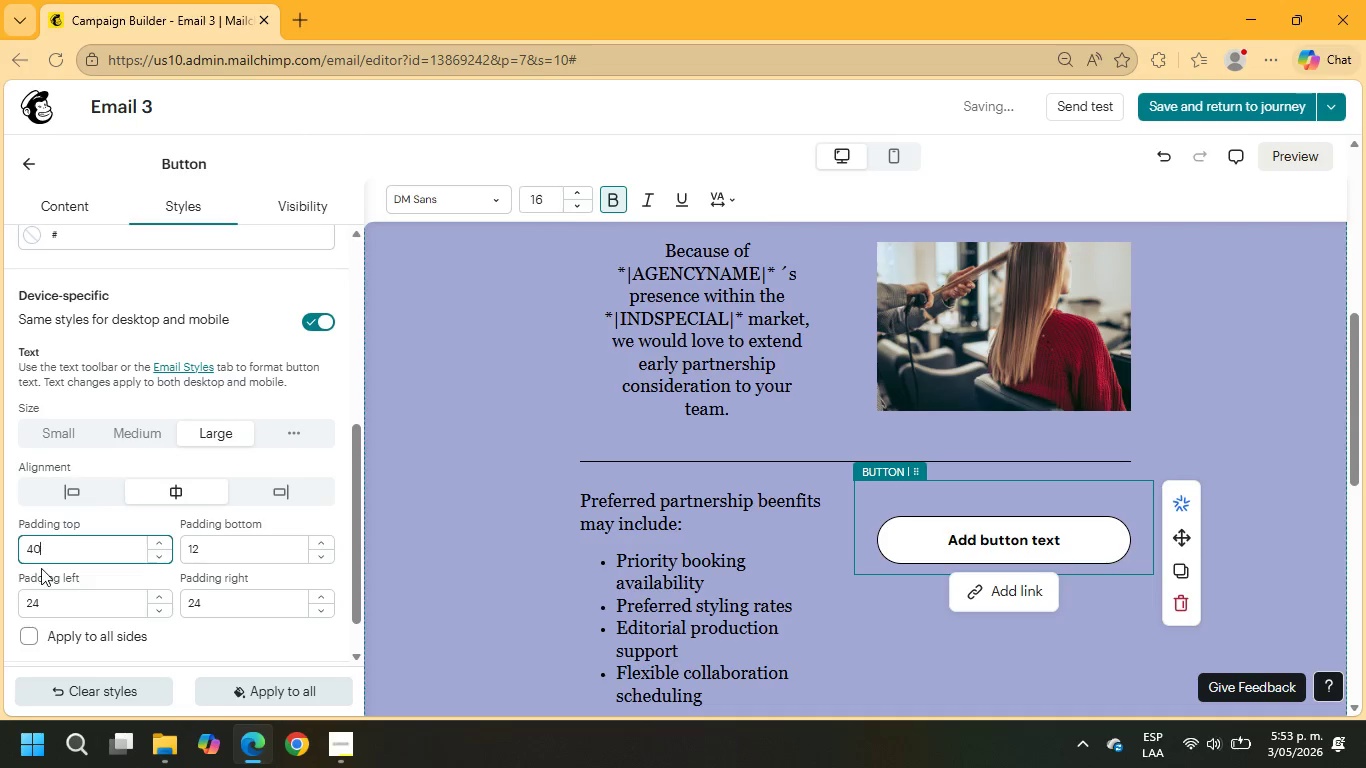 
left_click_drag(start_coordinate=[50, 553], to_coordinate=[0, 546])
 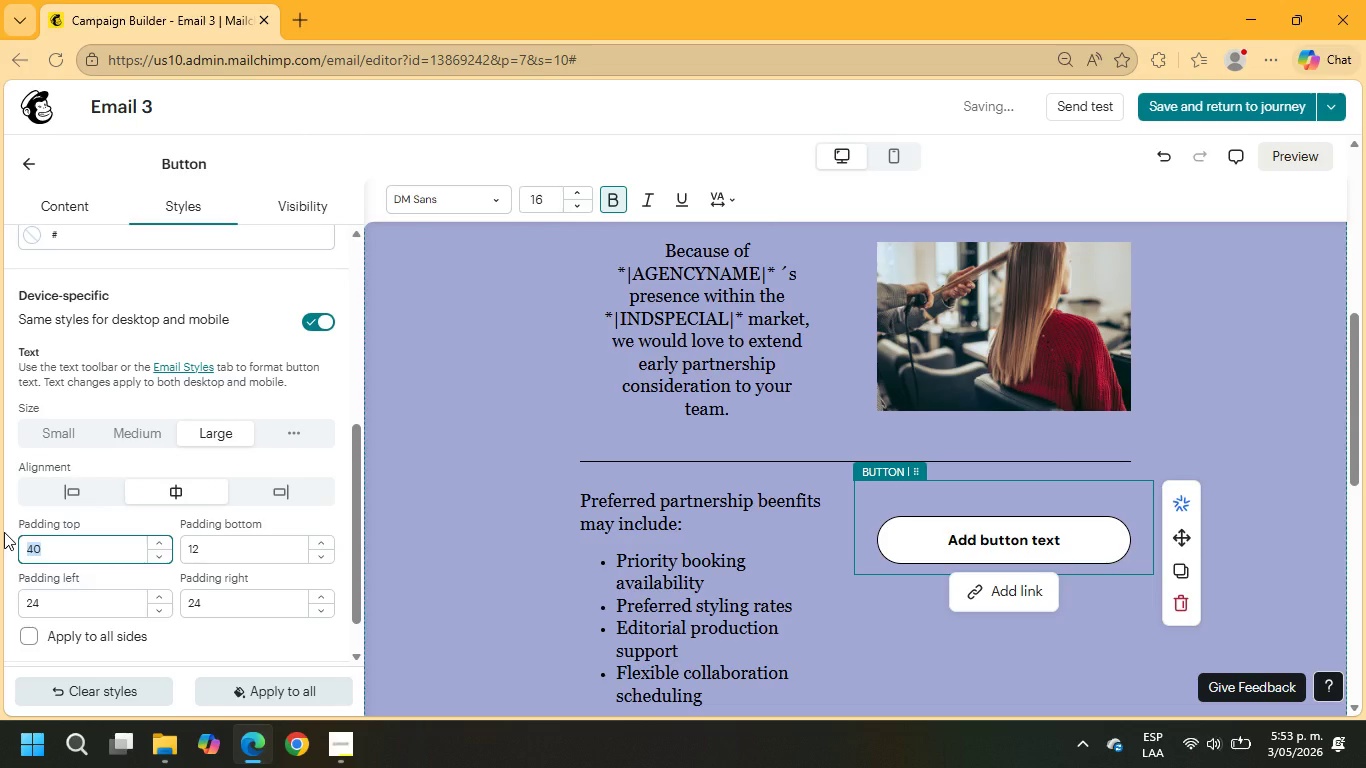 
key(Numpad1)
 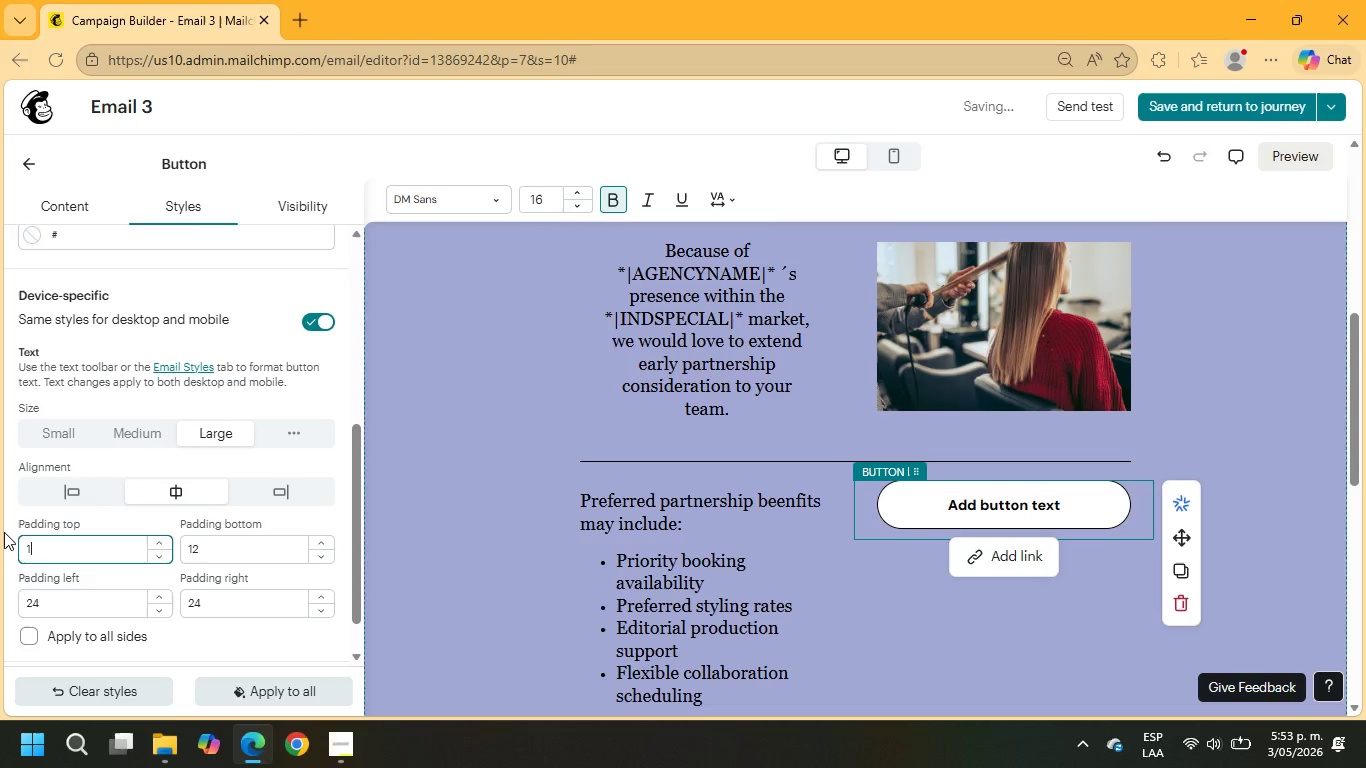 
key(Numpad0)
 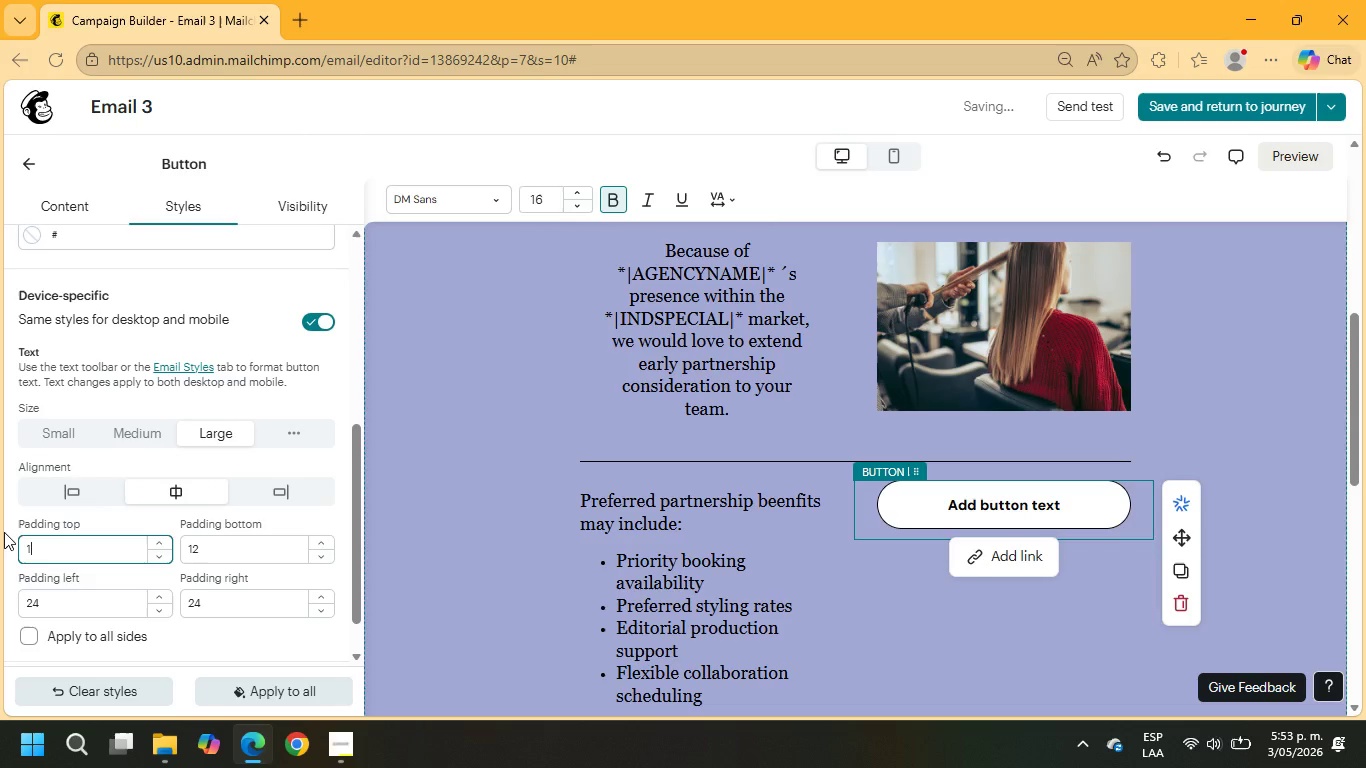 
key(Numpad0)
 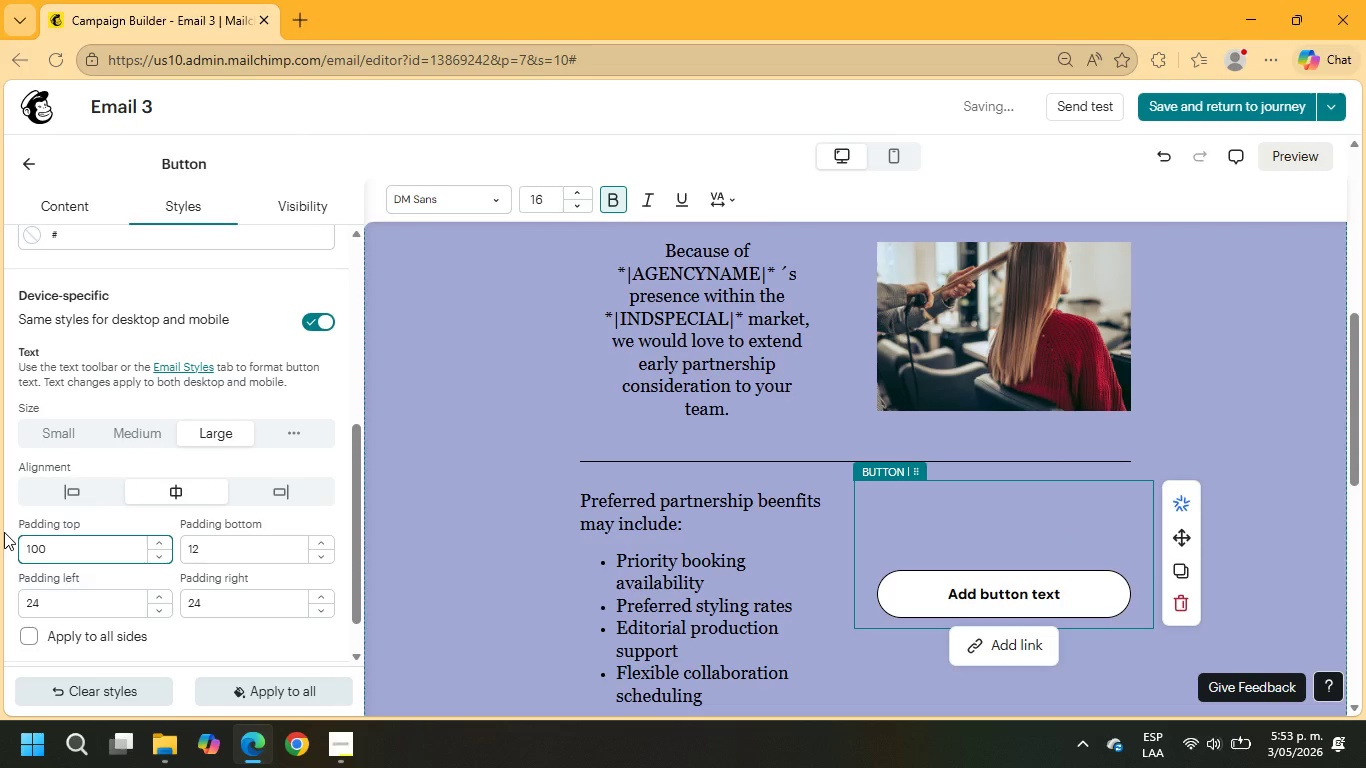 
key(NumpadEnter)
 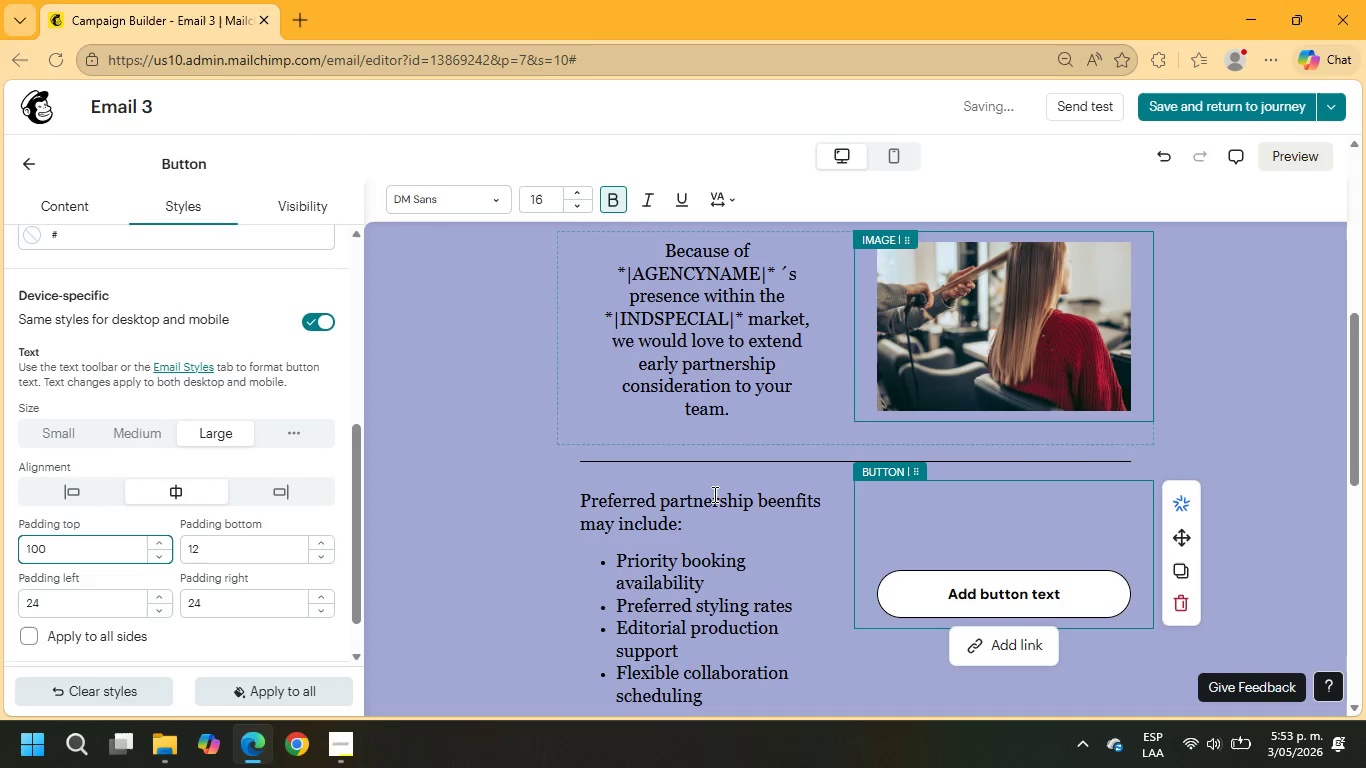 
left_click([700, 460])
 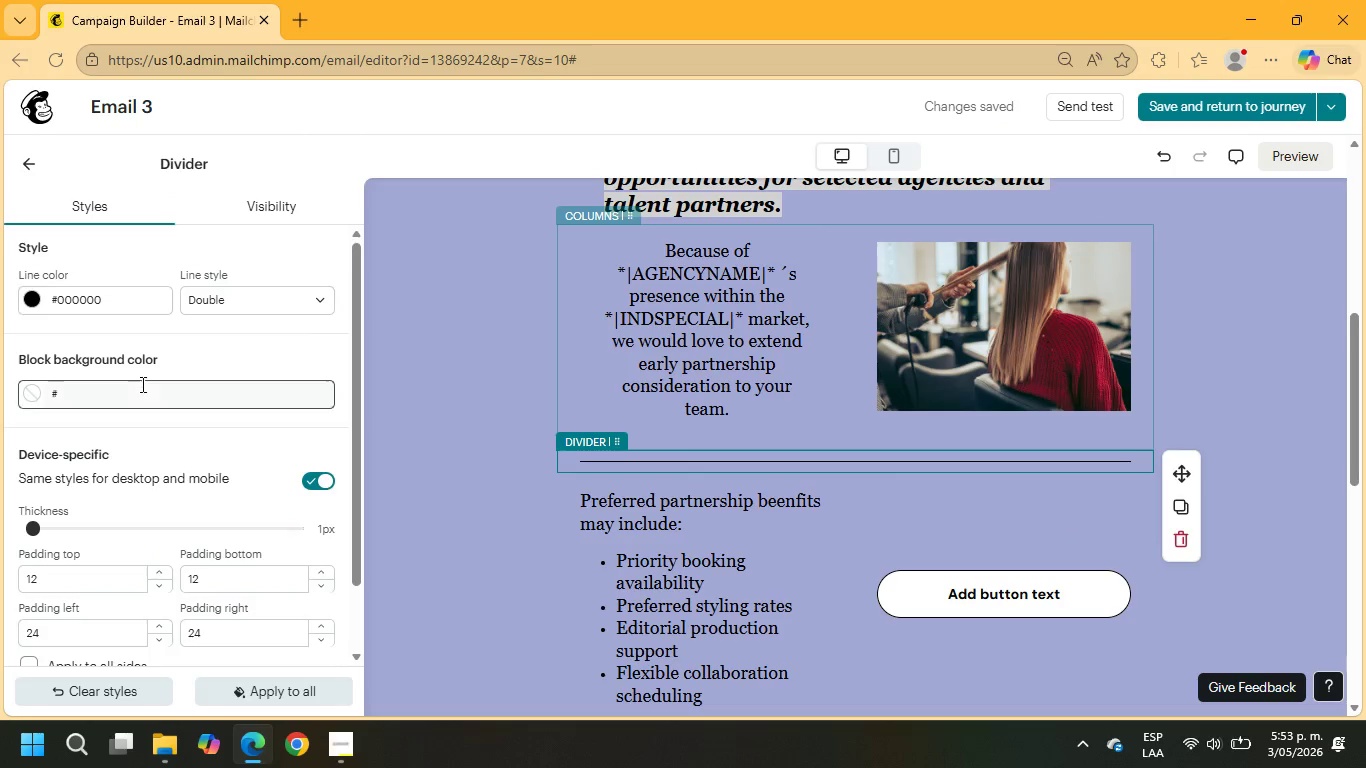 
left_click([234, 301])
 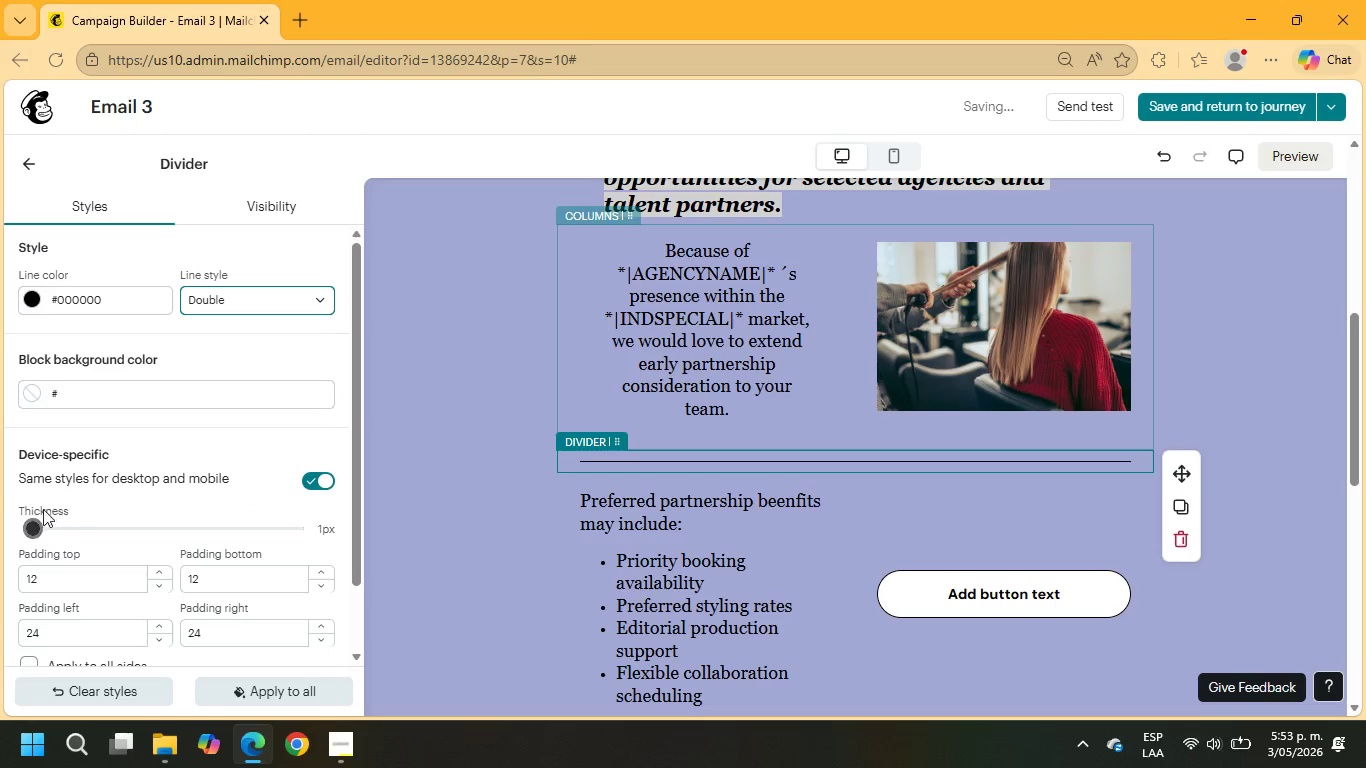 
left_click_drag(start_coordinate=[37, 521], to_coordinate=[79, 526])
 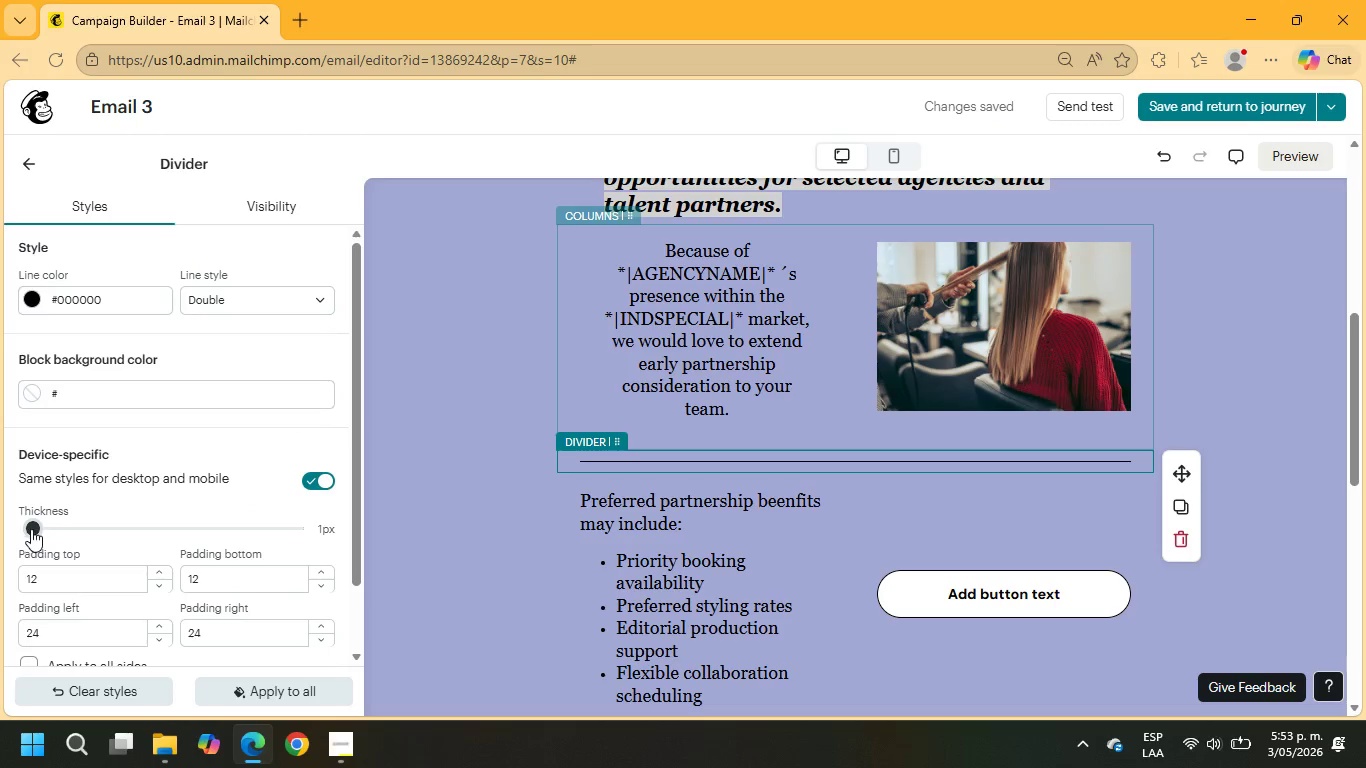 
left_click_drag(start_coordinate=[31, 529], to_coordinate=[56, 533])
 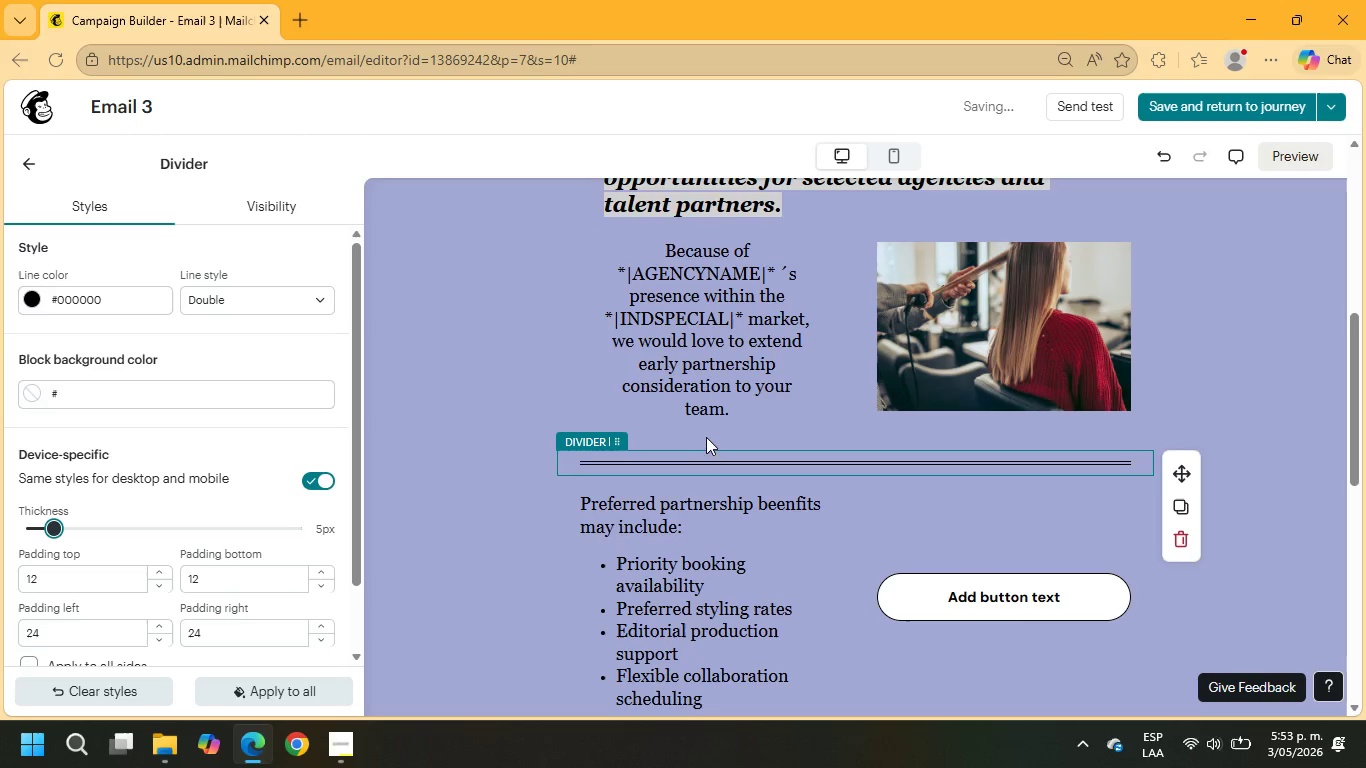 
left_click([710, 435])
 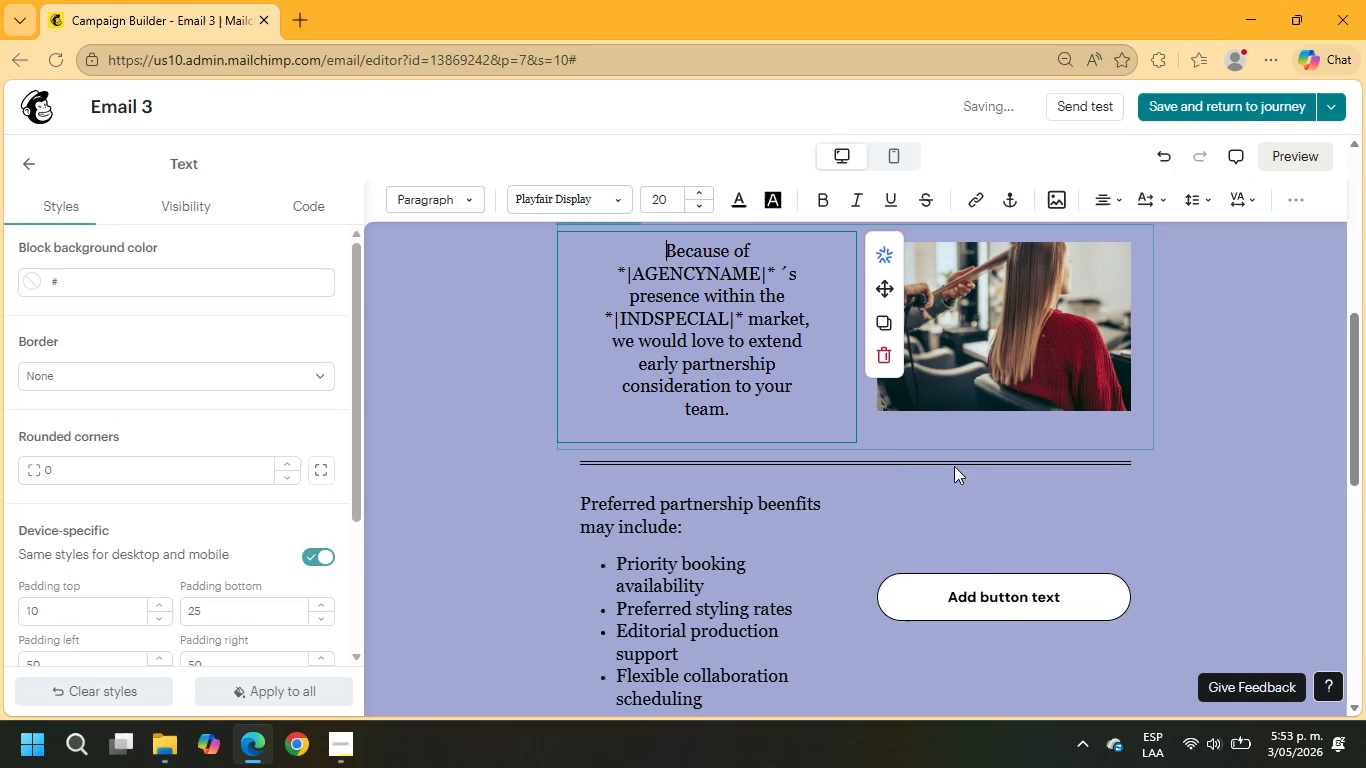 
left_click([873, 446])
 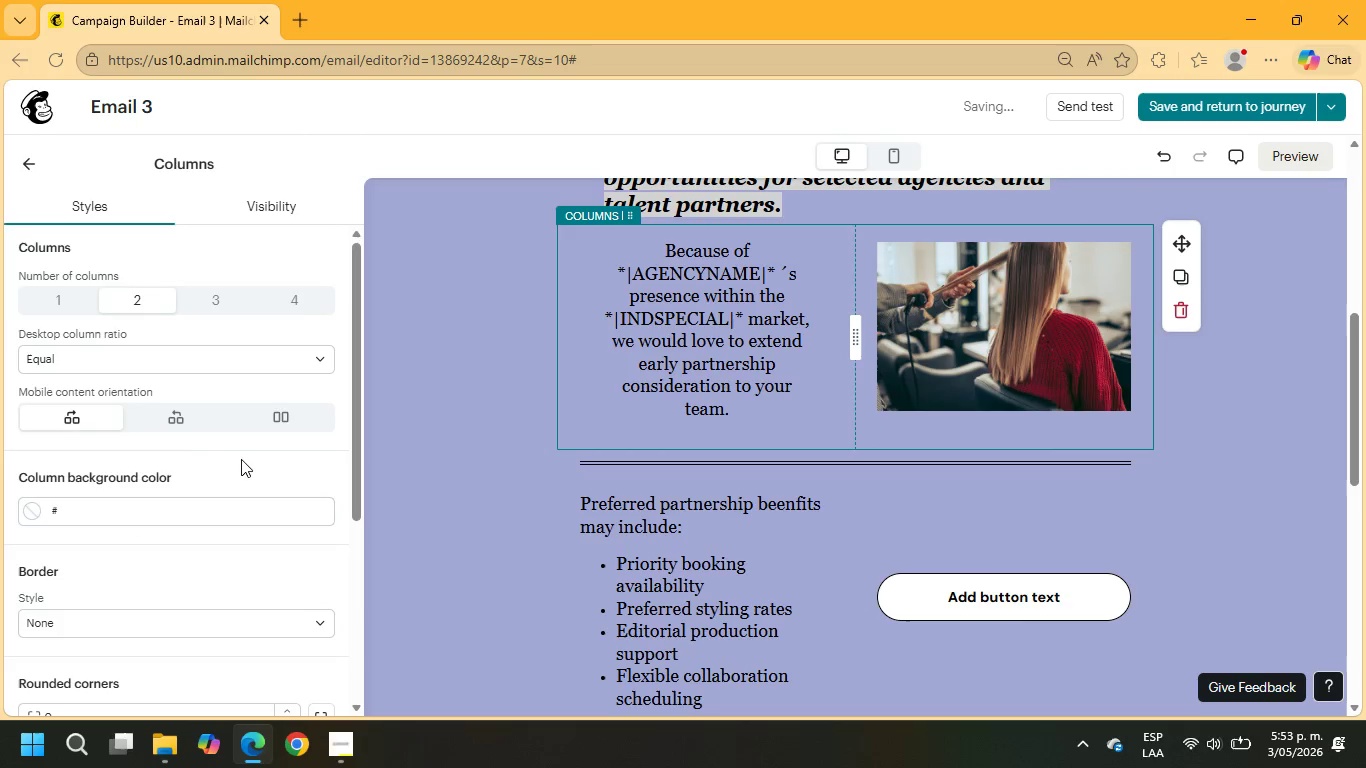 
scroll: coordinate [192, 531], scroll_direction: down, amount: 4.0
 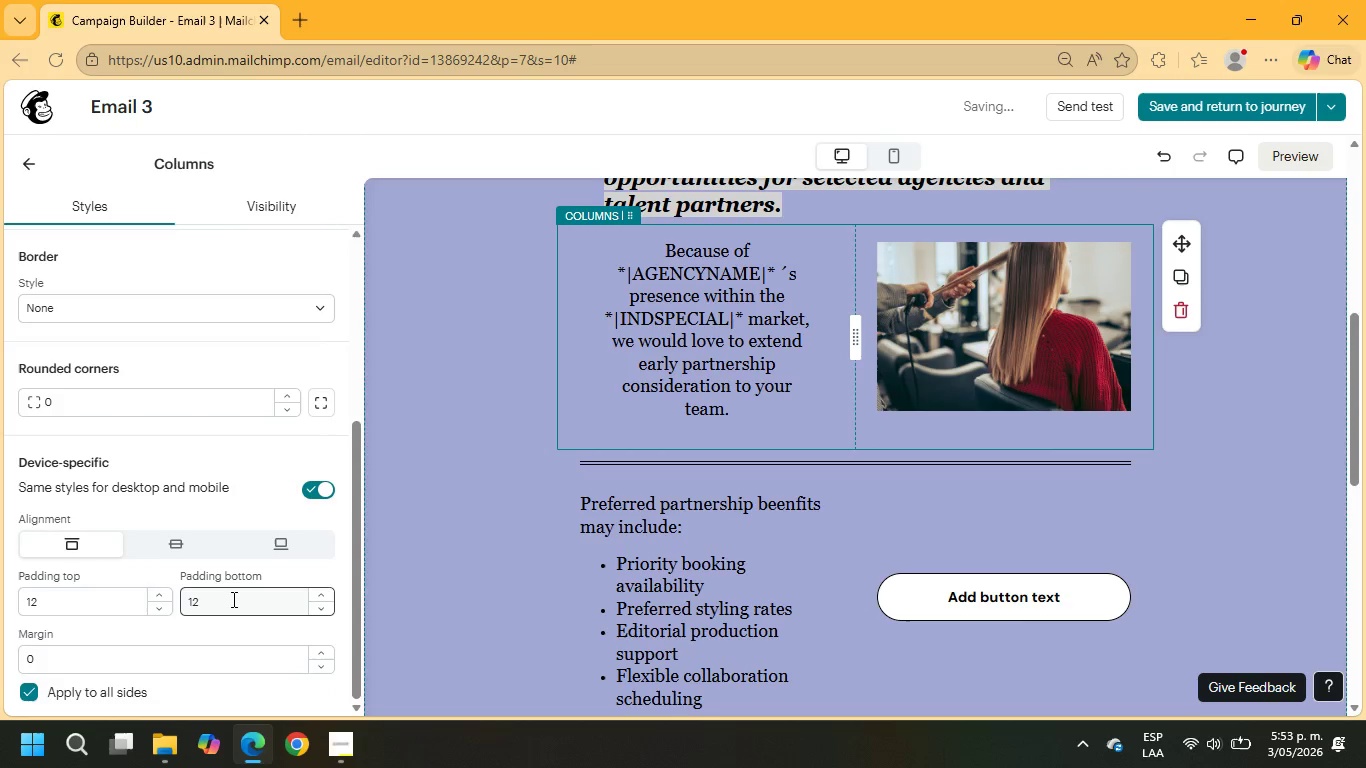 
left_click_drag(start_coordinate=[232, 599], to_coordinate=[174, 597])
 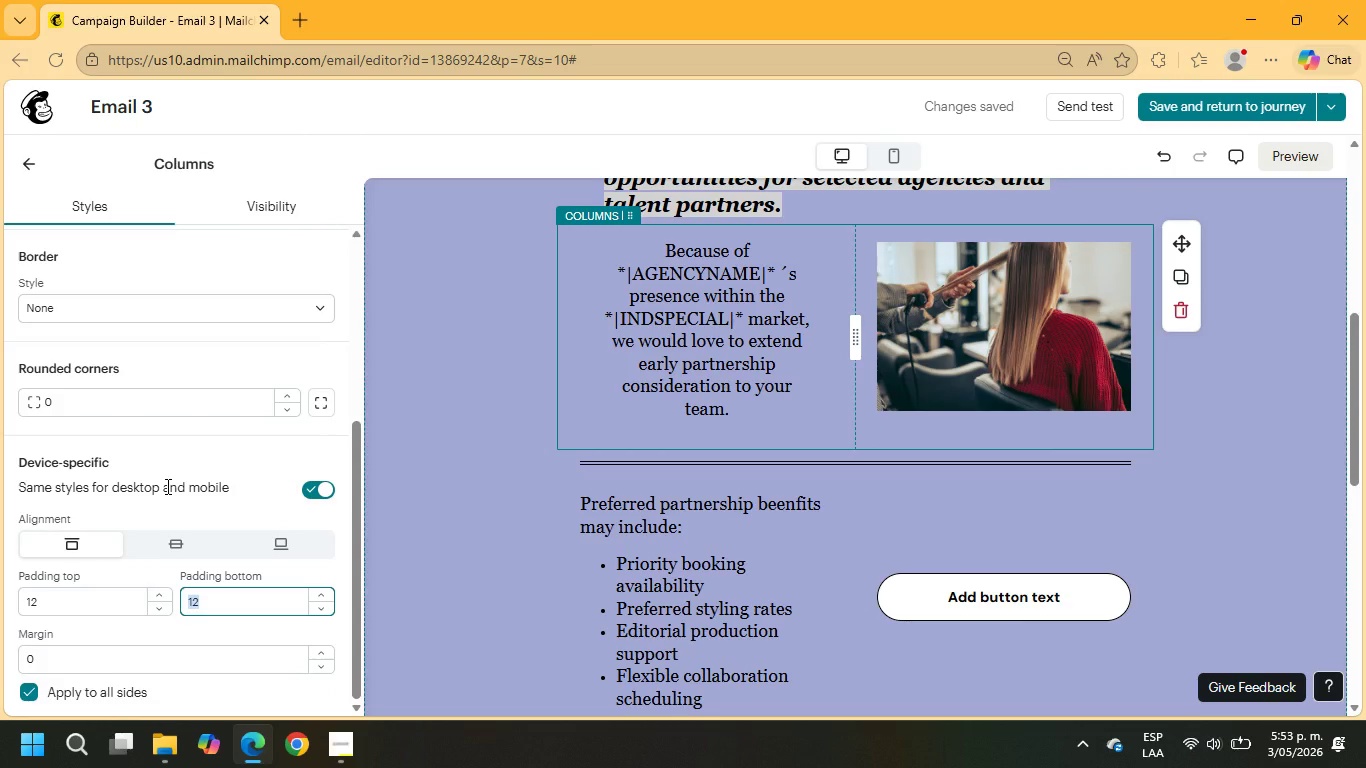 
key(Numpad0)
 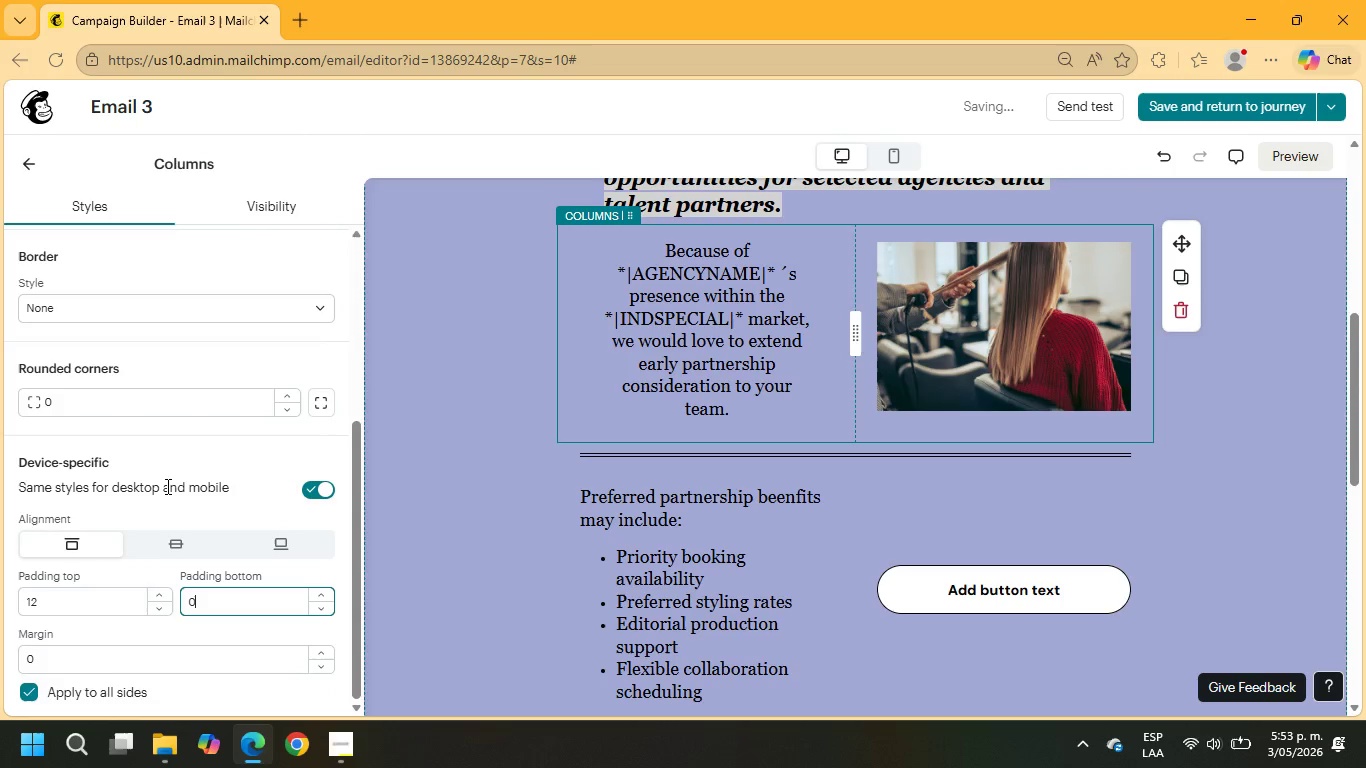 
key(NumpadEnter)
 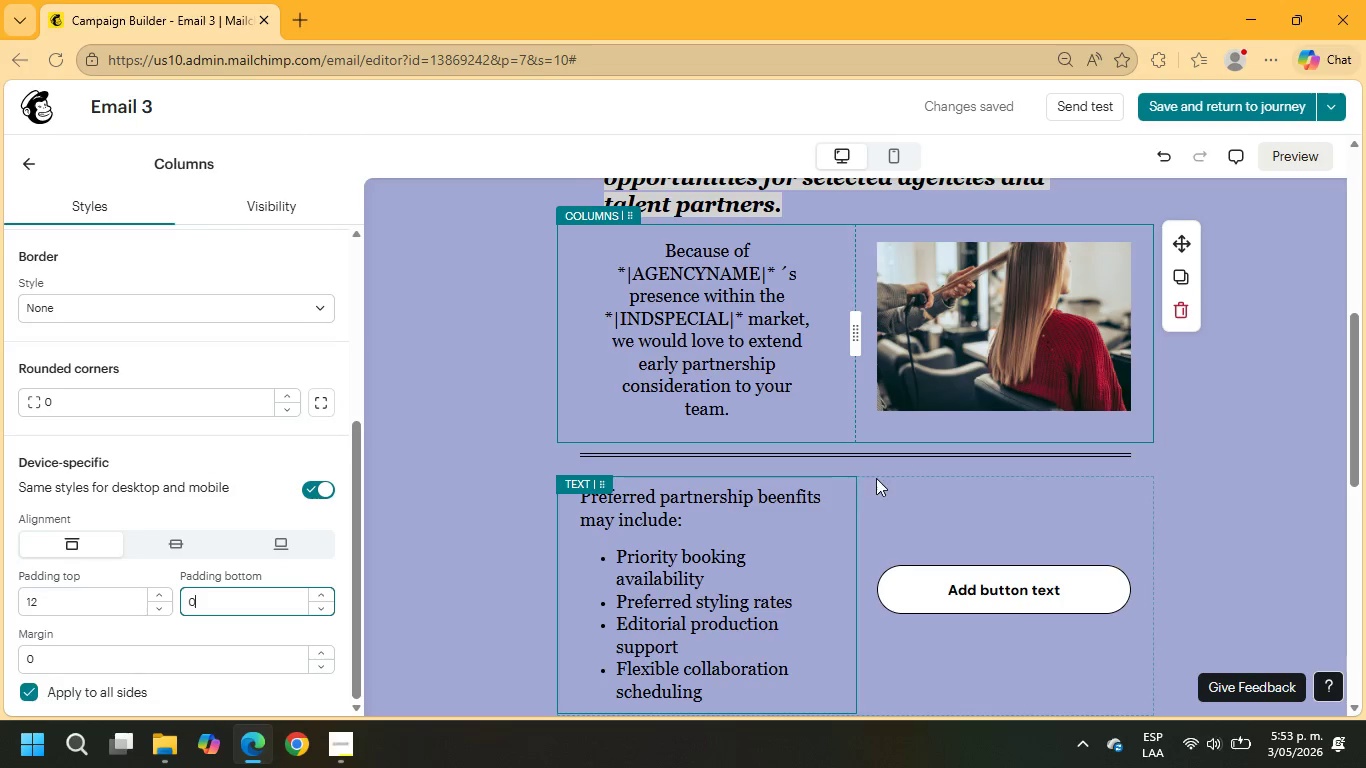 
wait(5.06)
 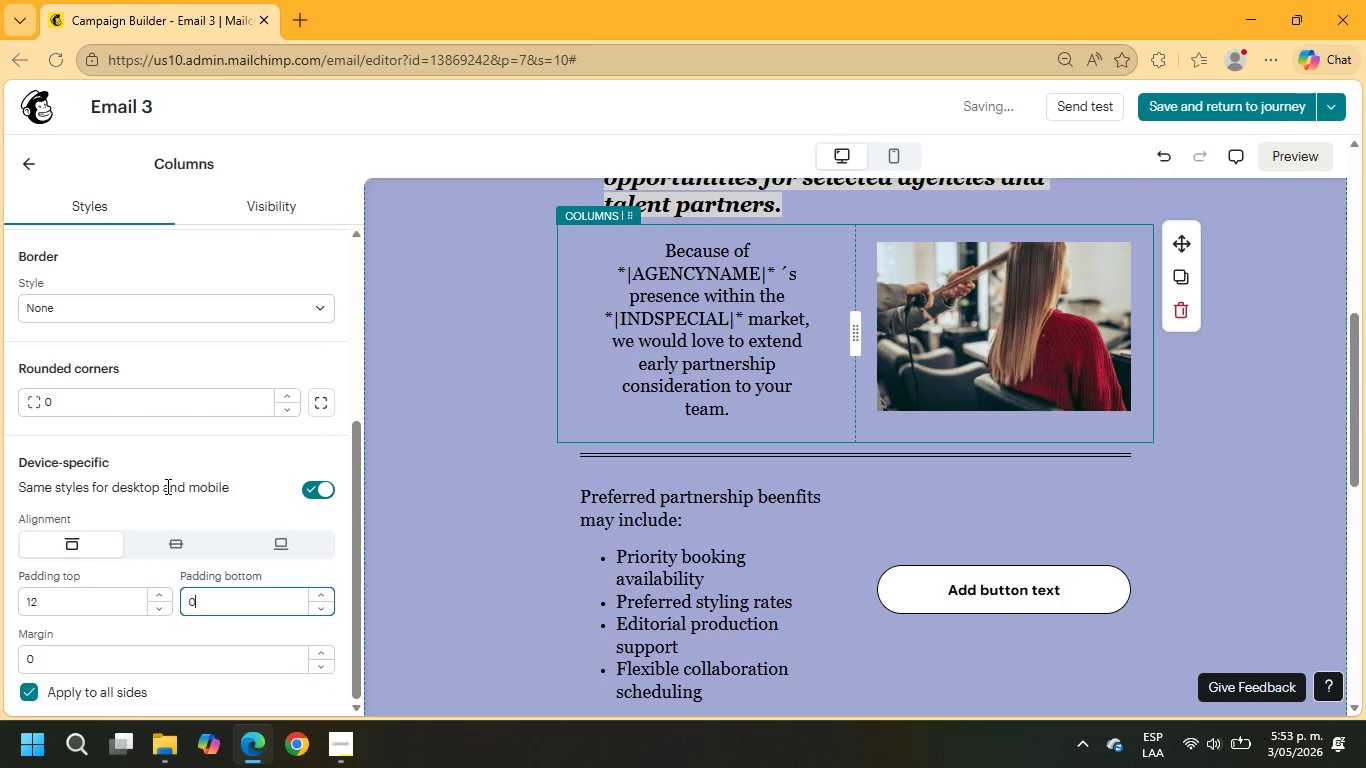 
left_click([856, 479])
 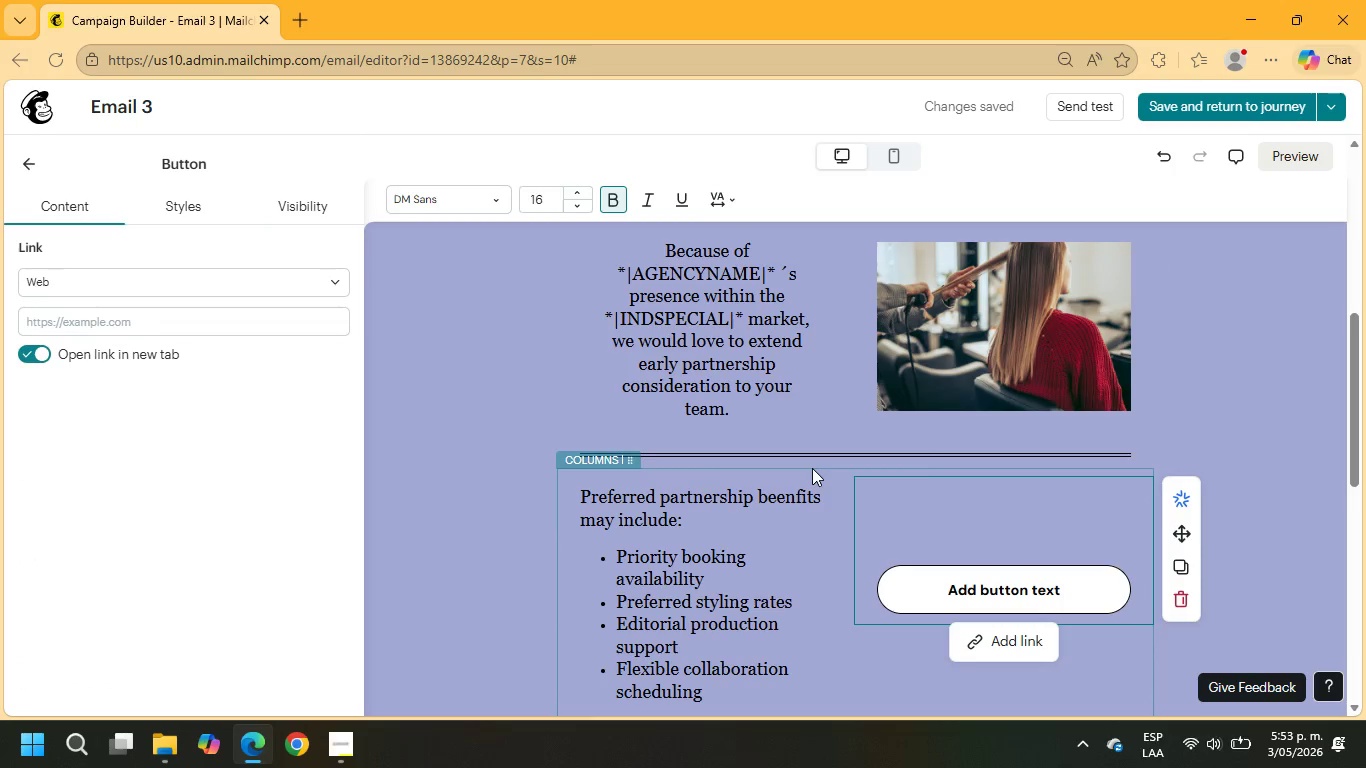 
double_click([812, 468])
 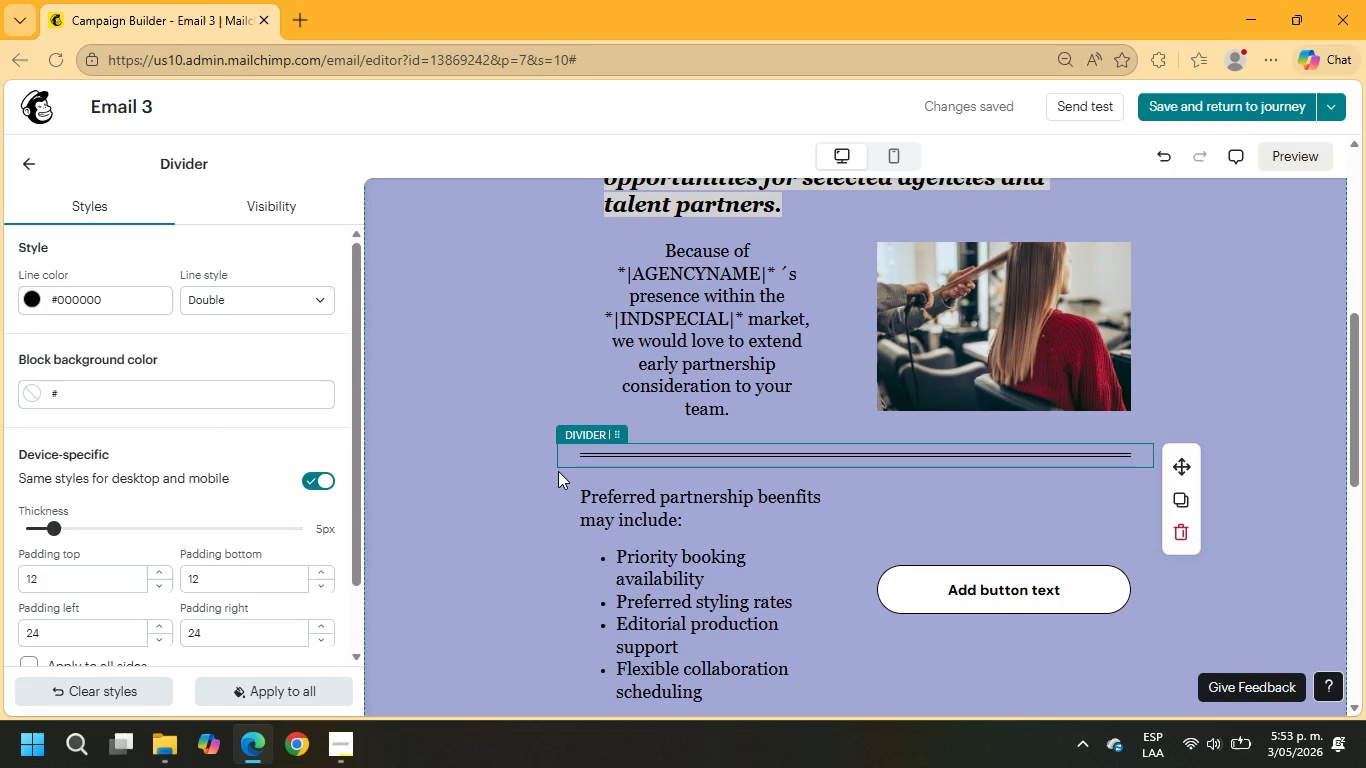 
left_click([564, 471])
 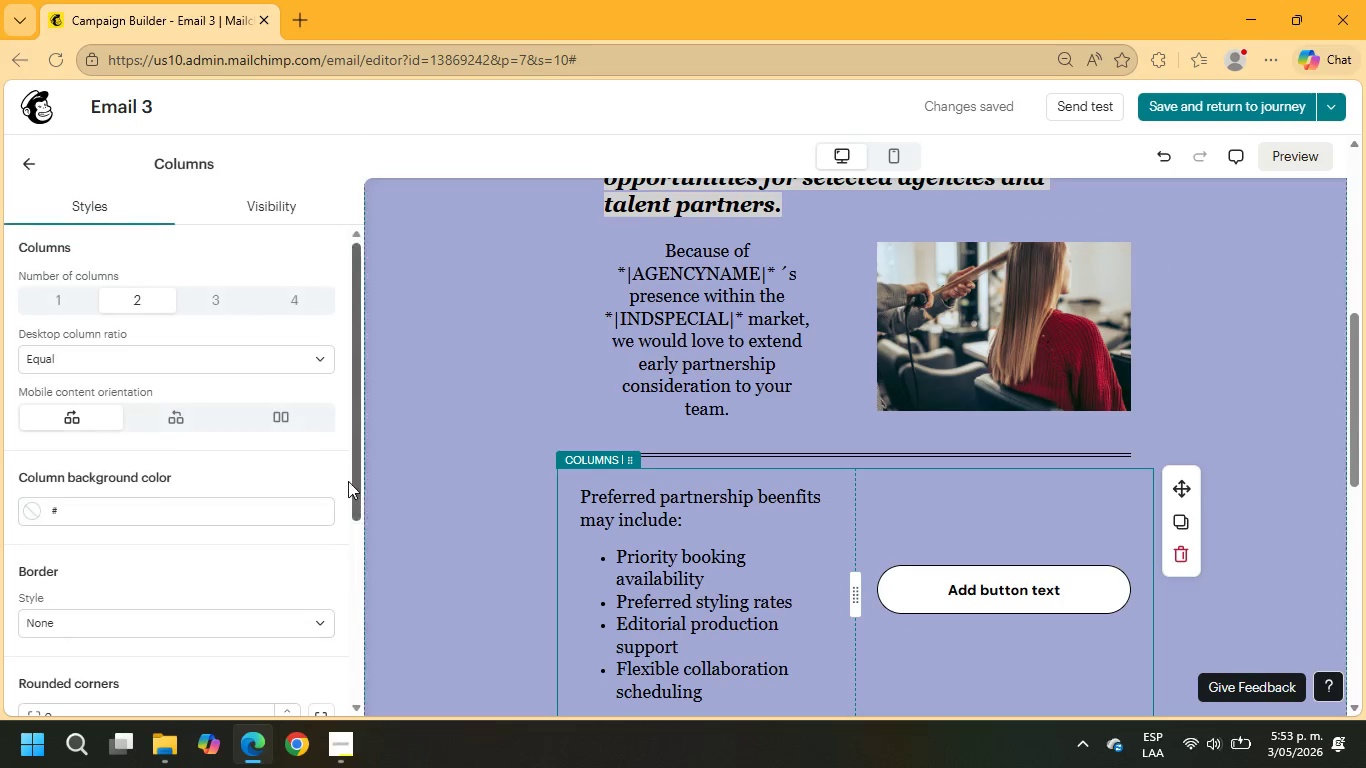 
scroll: coordinate [170, 459], scroll_direction: down, amount: 4.0
 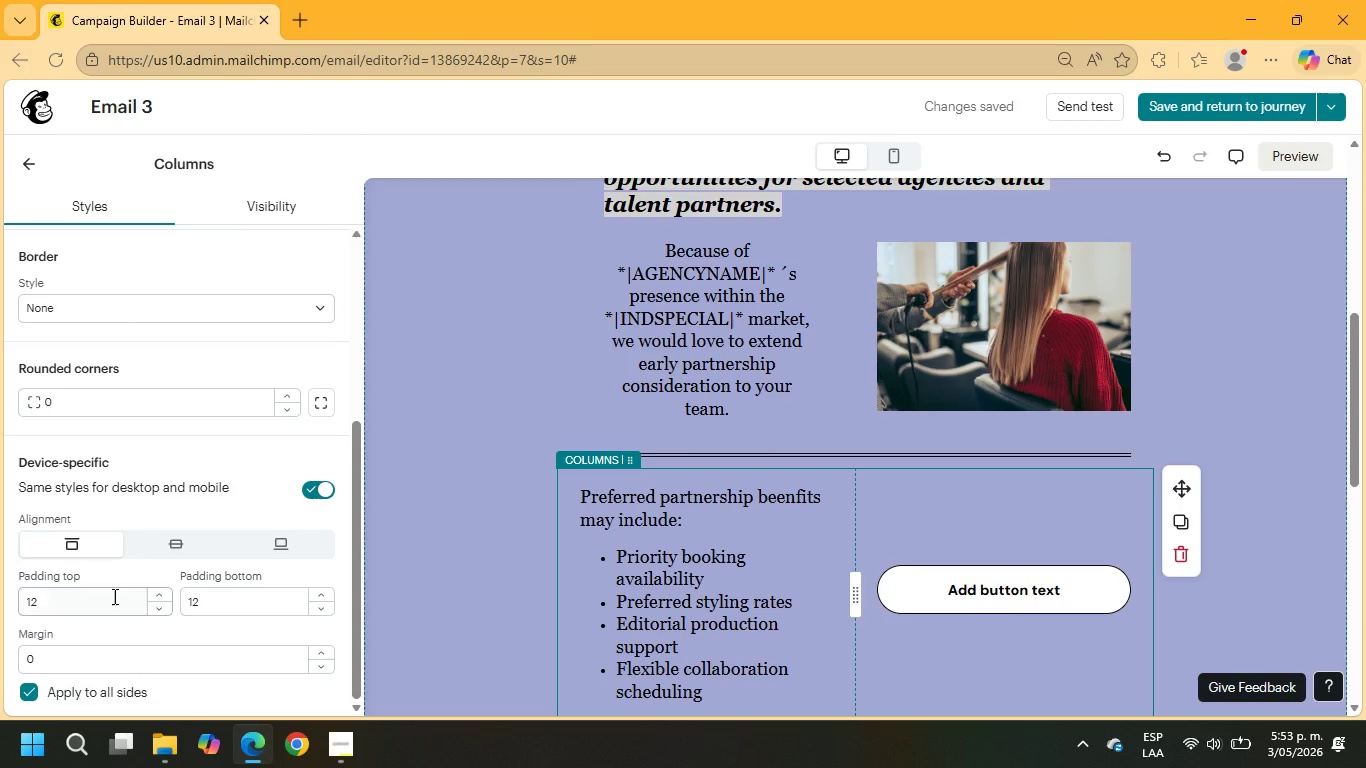 
left_click_drag(start_coordinate=[110, 607], to_coordinate=[0, 610])
 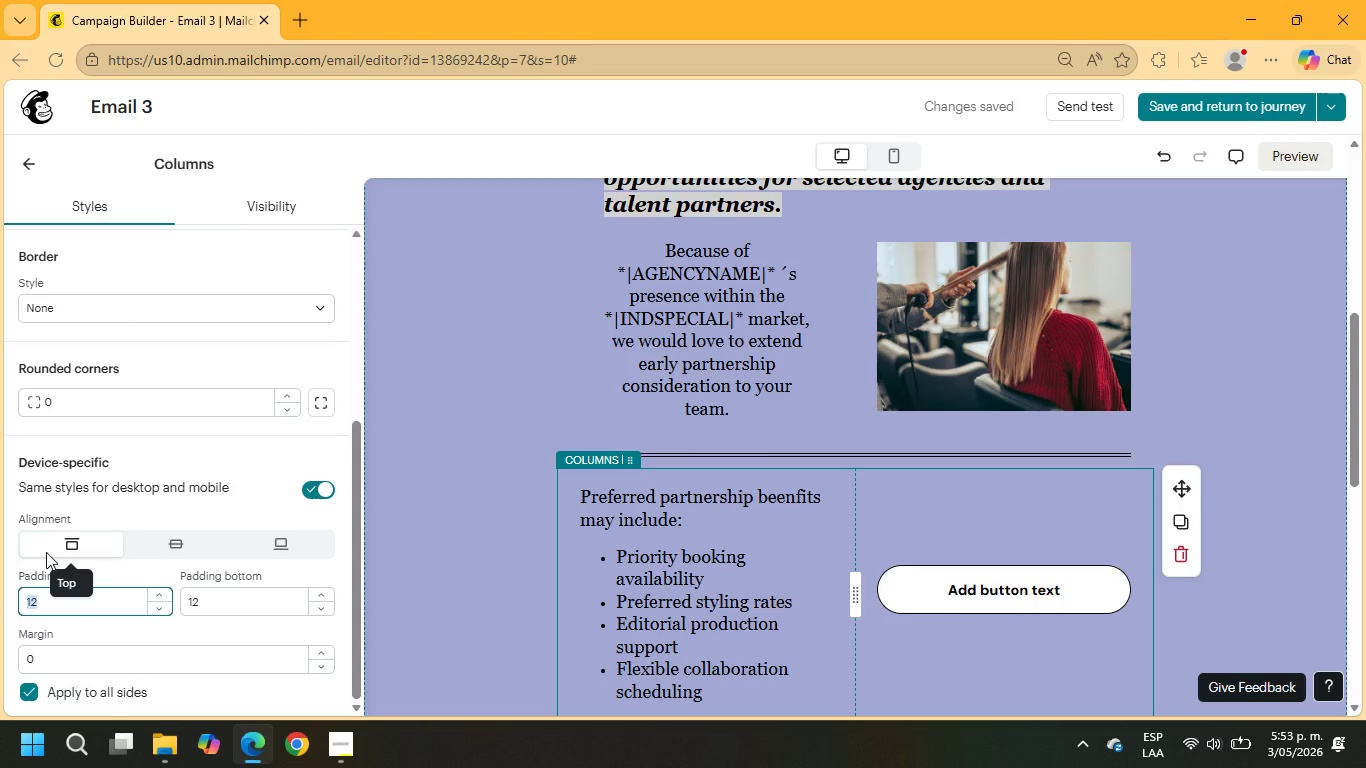 
key(Numpad1)
 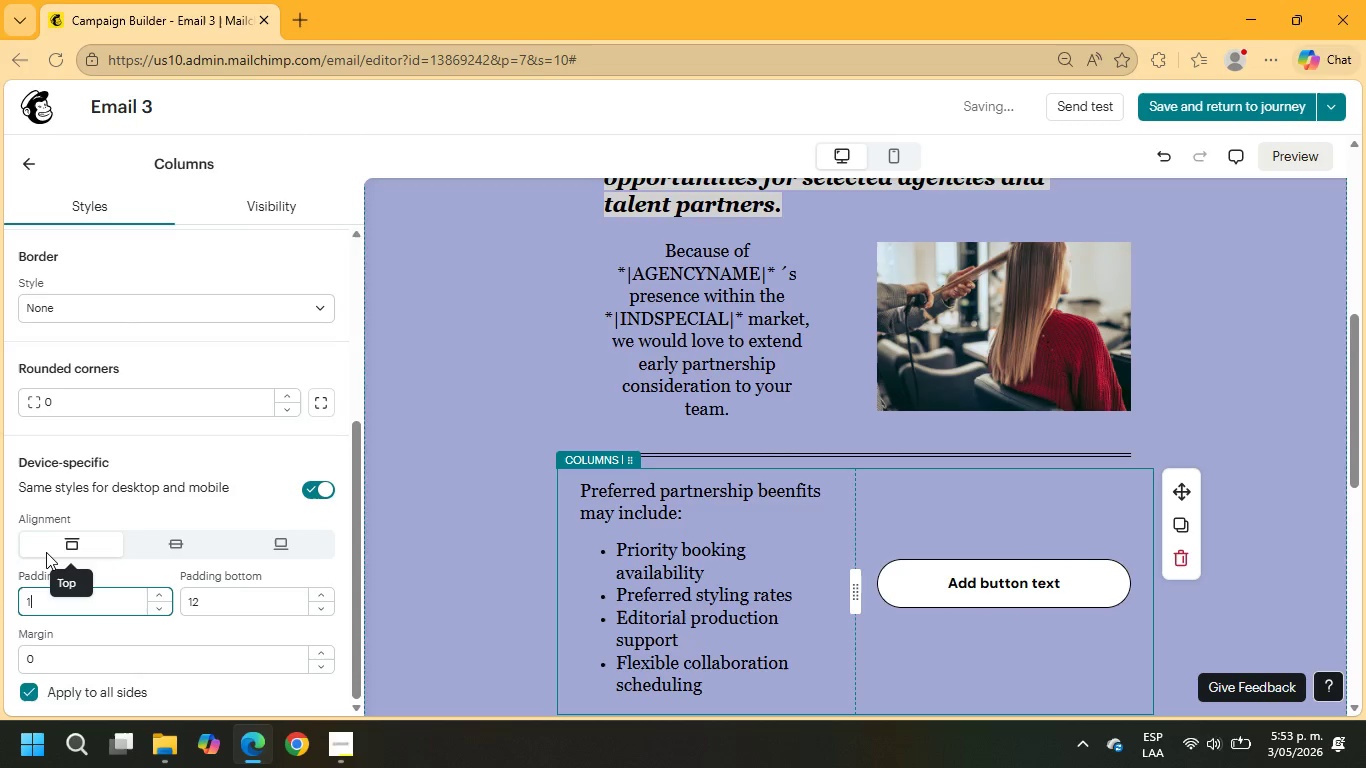 
key(NumpadEnter)
 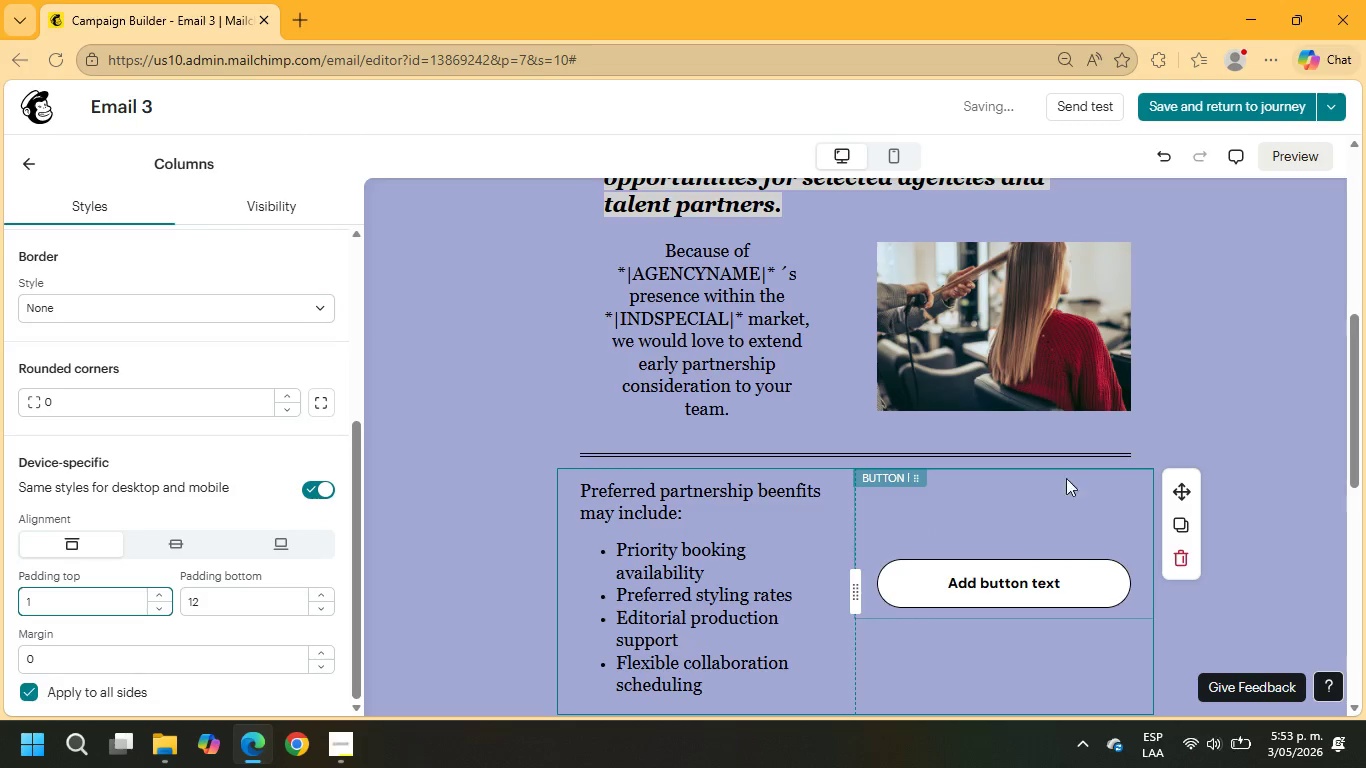 
scroll: coordinate [1122, 435], scroll_direction: down, amount: 1.0
 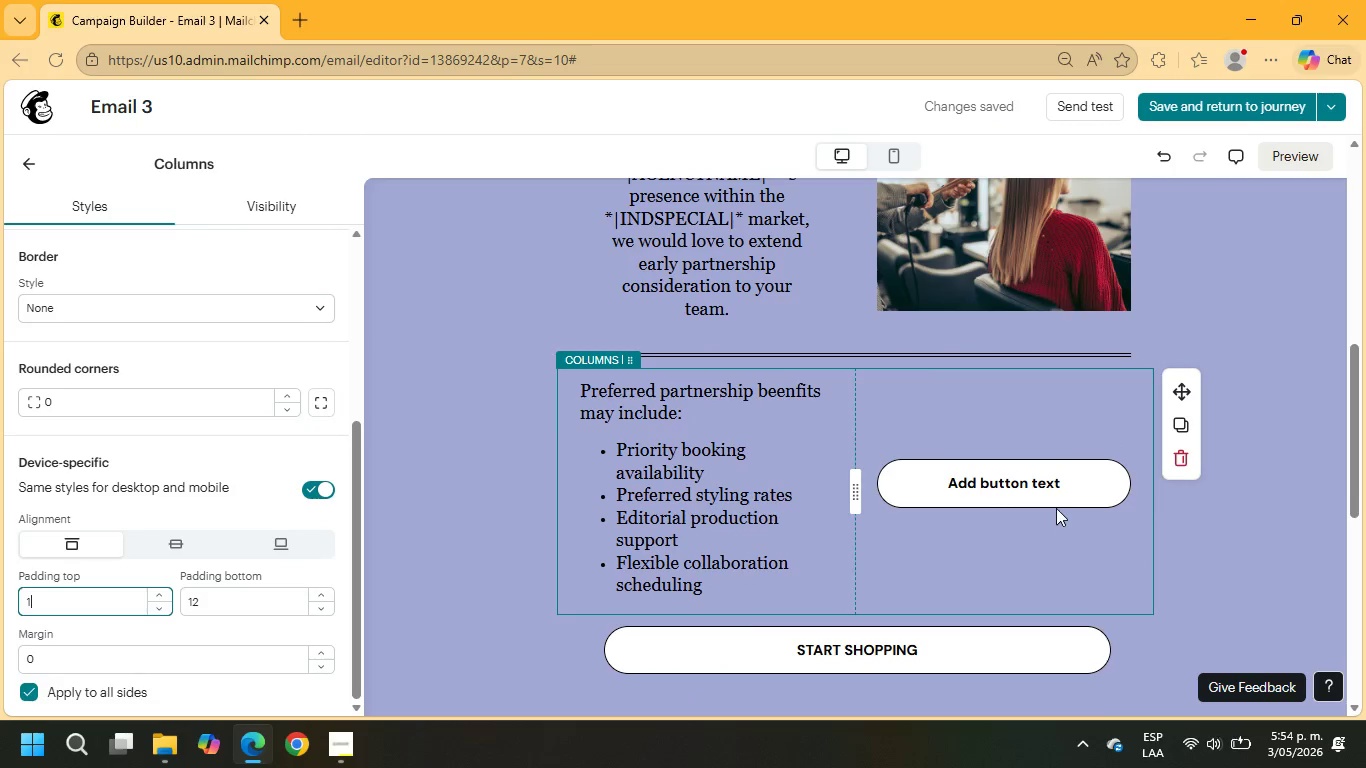 
left_click_drag(start_coordinate=[1076, 483], to_coordinate=[951, 485])
 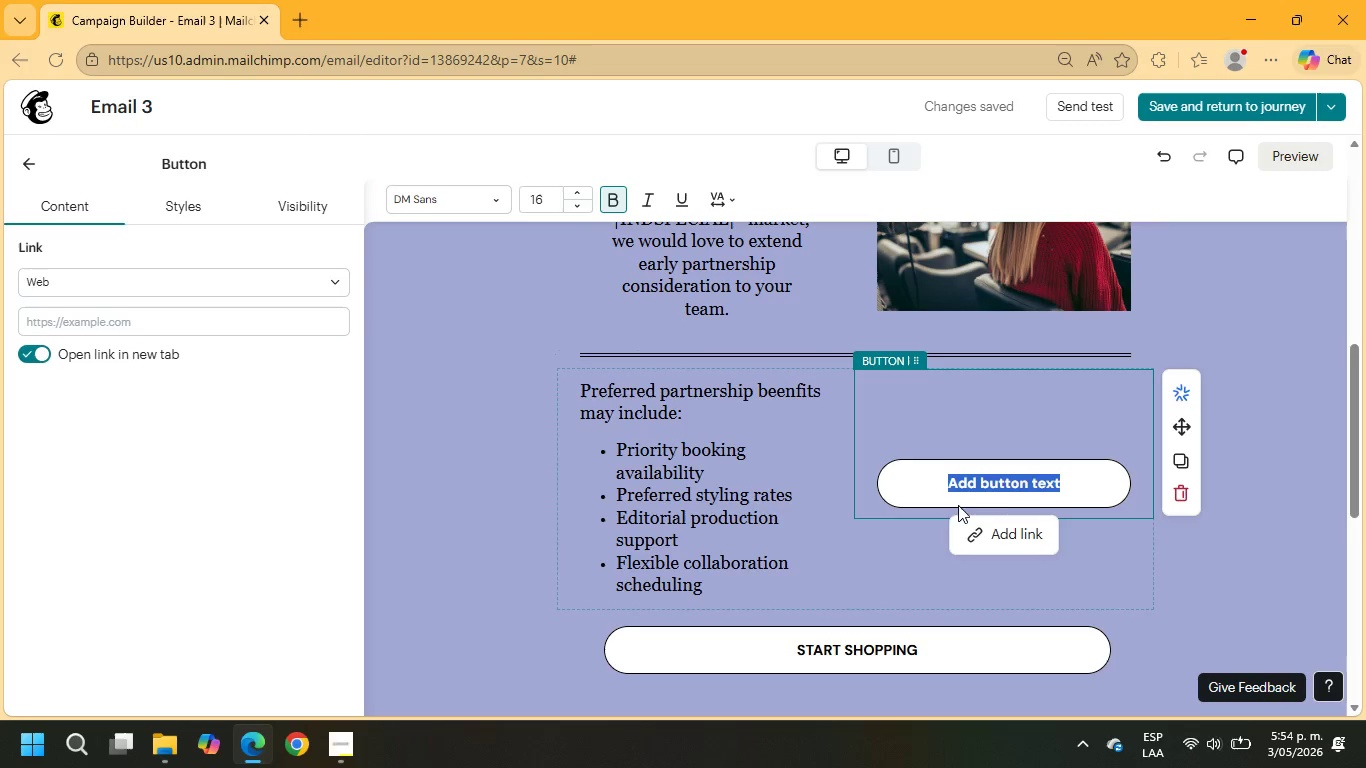 
type(Learn More About Partnership Benefits)
 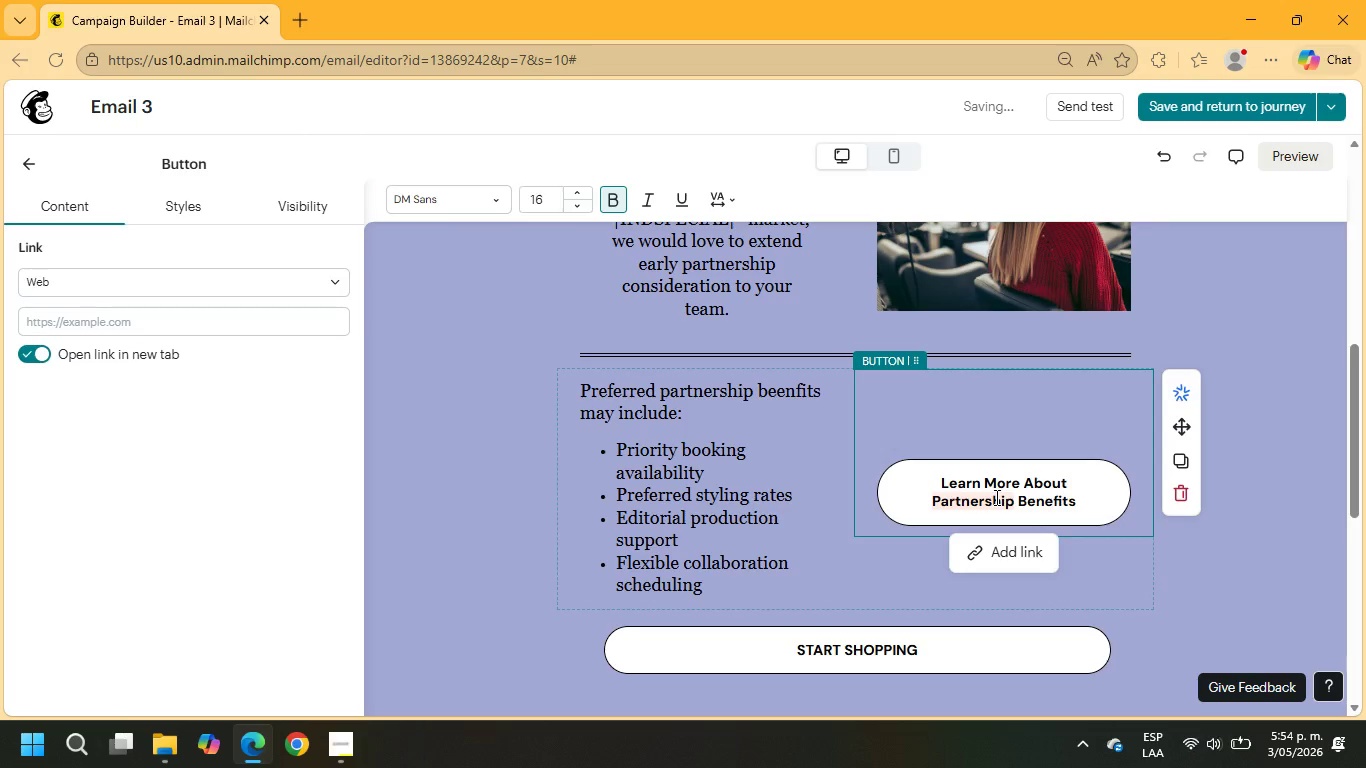 
left_click([999, 560])
 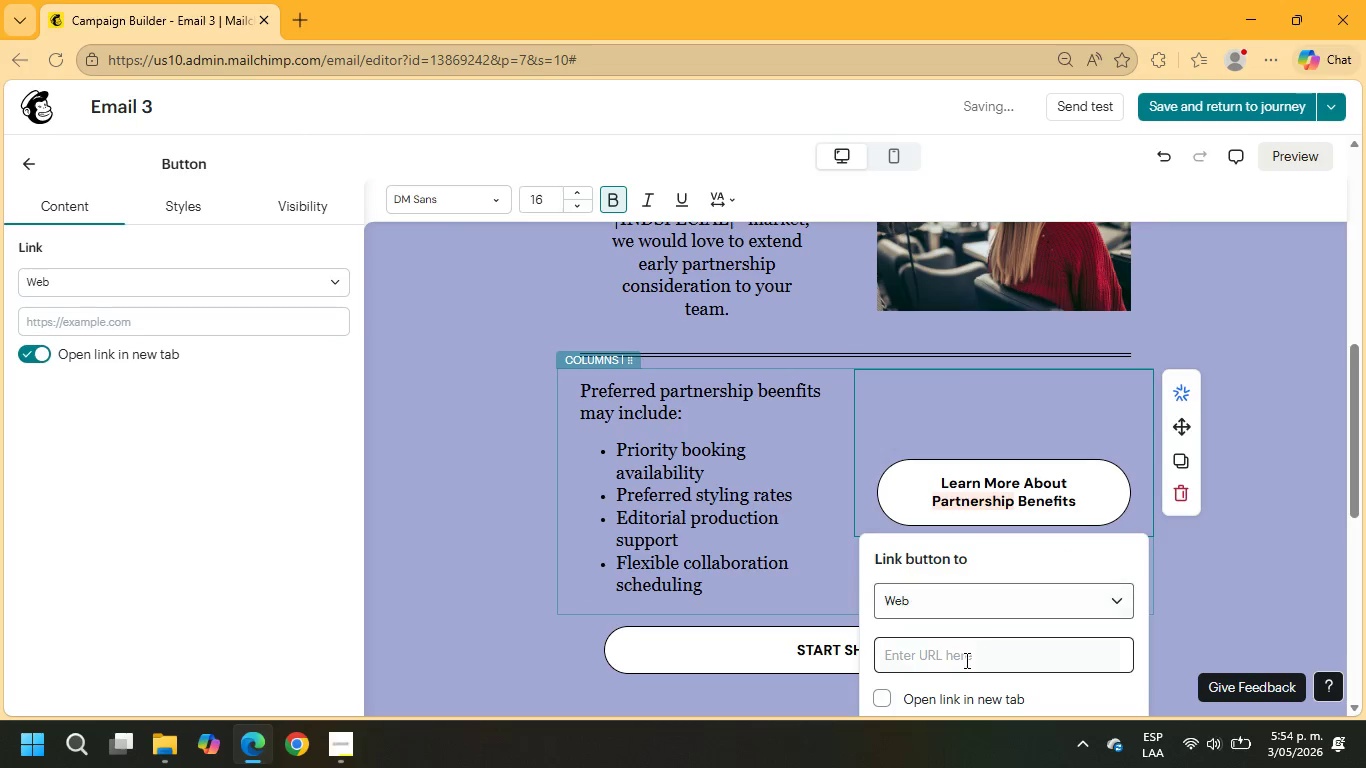 
left_click([961, 656])
 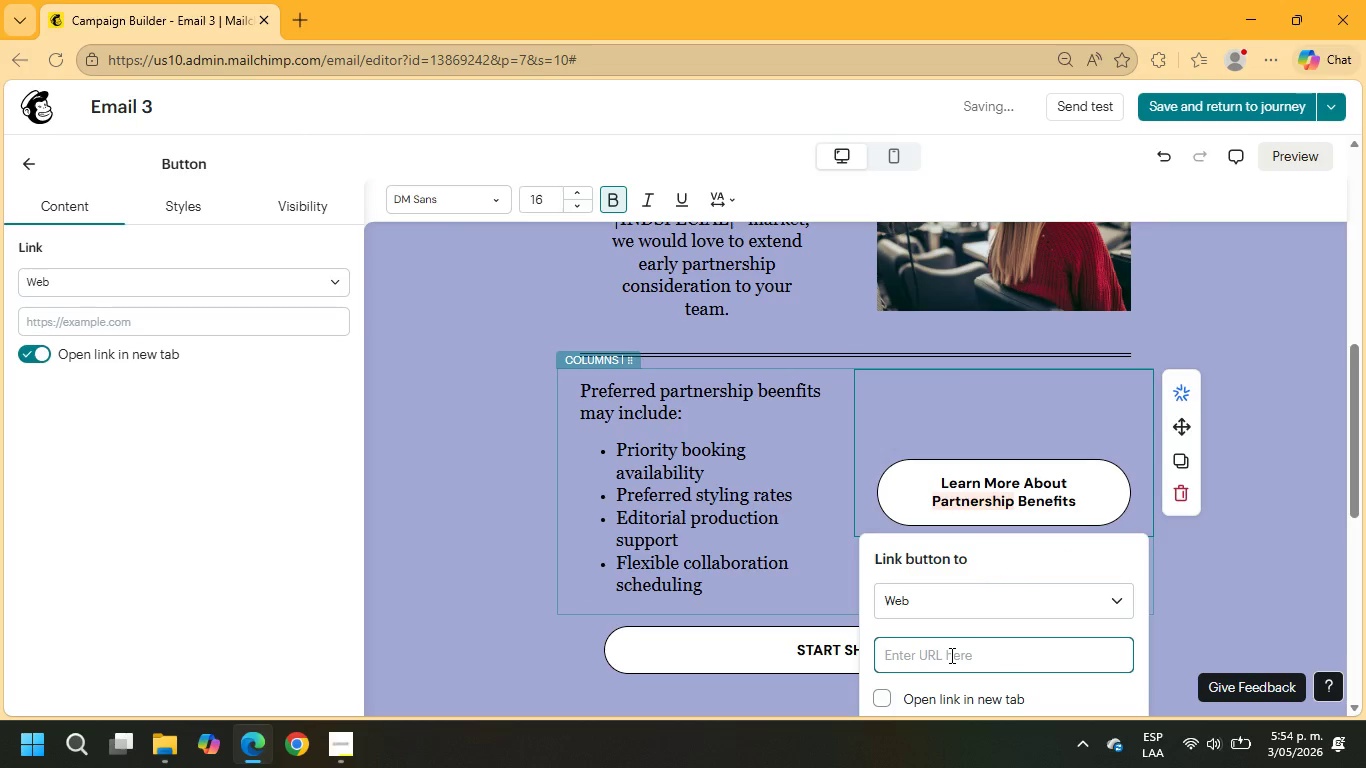 
type(example.com)
 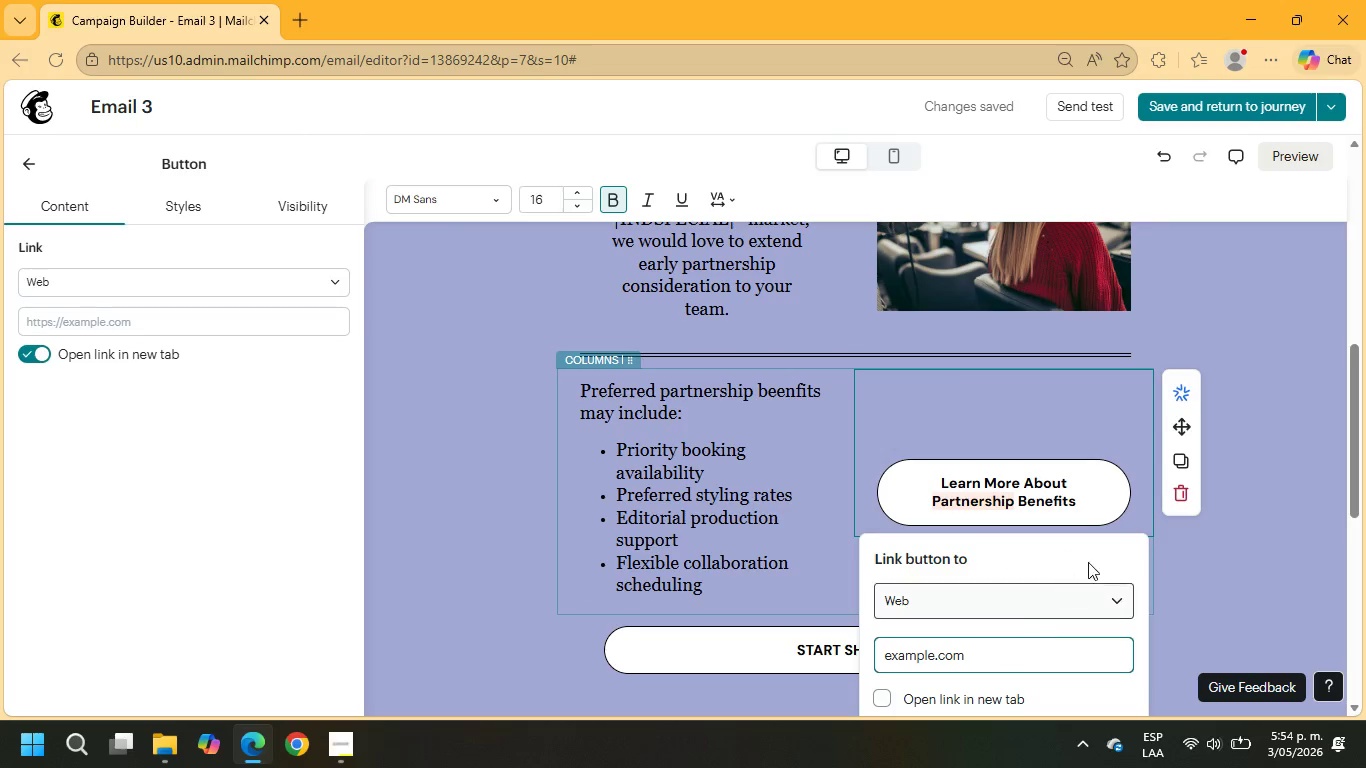 
scroll: coordinate [1094, 553], scroll_direction: down, amount: 2.0
 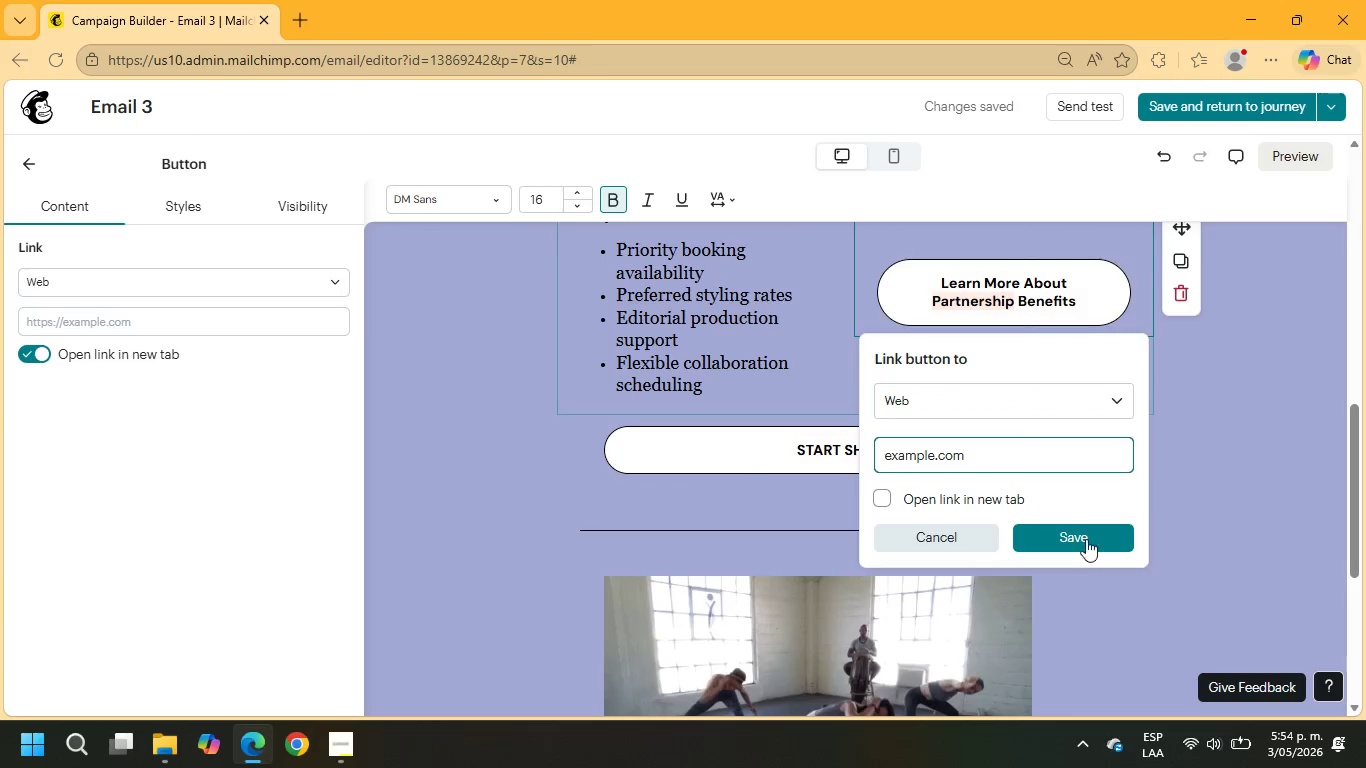 
left_click([1084, 532])
 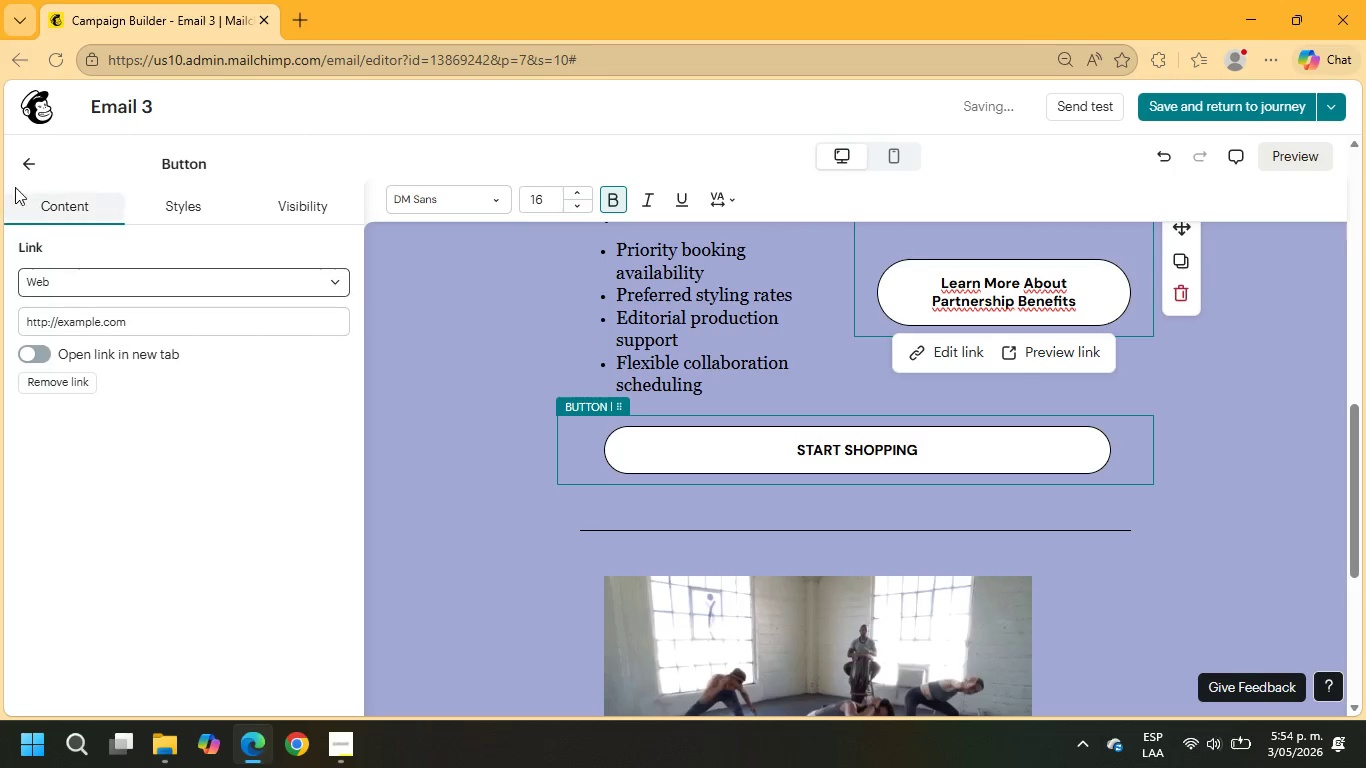 
left_click([26, 171])
 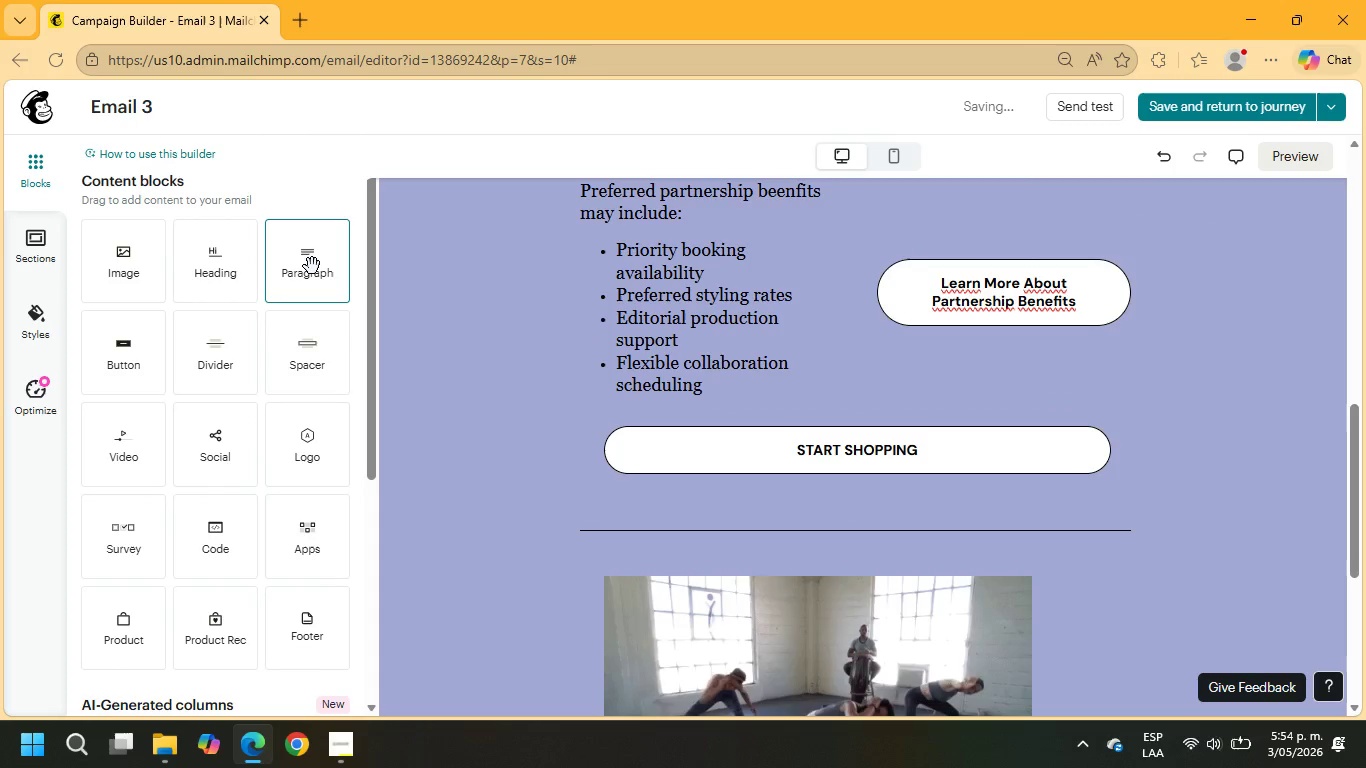 
left_click_drag(start_coordinate=[312, 266], to_coordinate=[615, 414])
 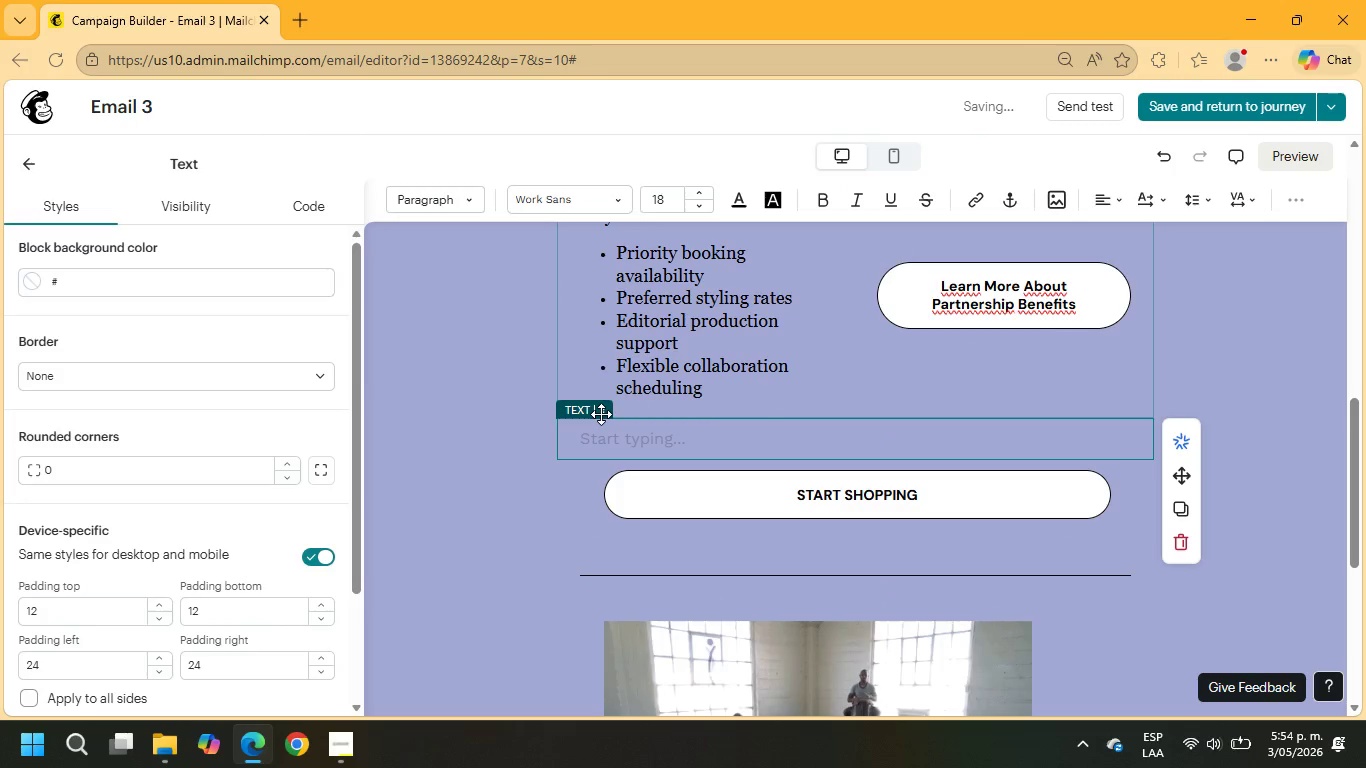 
type(We would be honored to collaboret)
key(Backspace)
key(Backspace)
type(ate with your agency)
 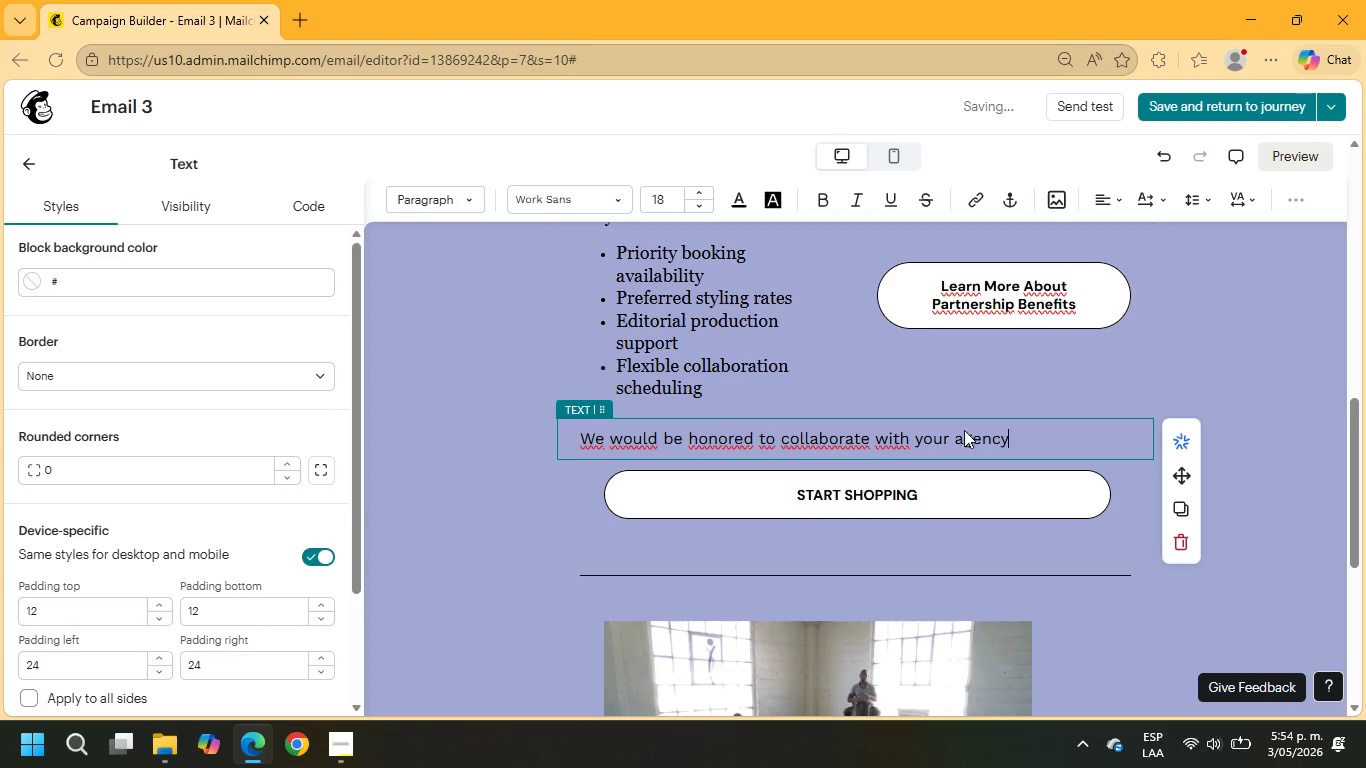 
left_click_drag(start_coordinate=[1025, 440], to_coordinate=[552, 435])
 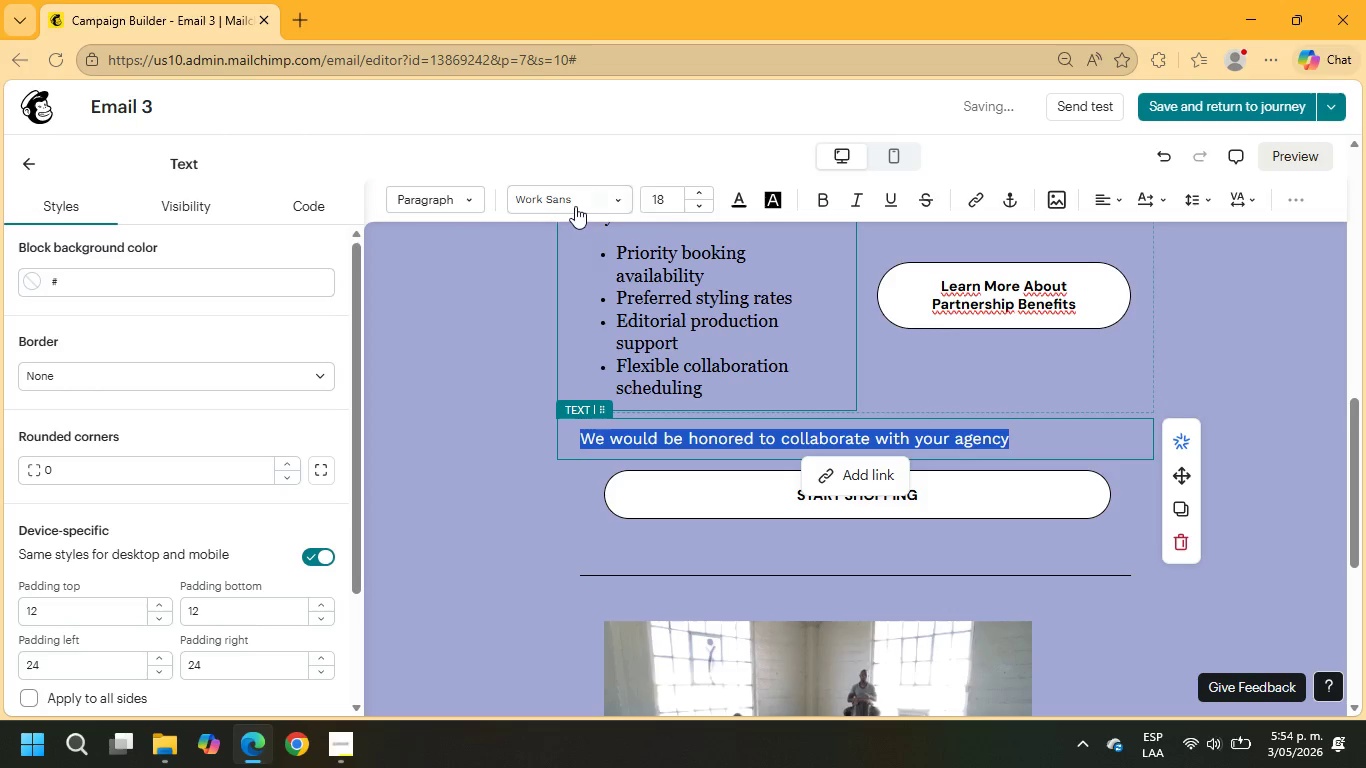 
left_click([575, 202])
 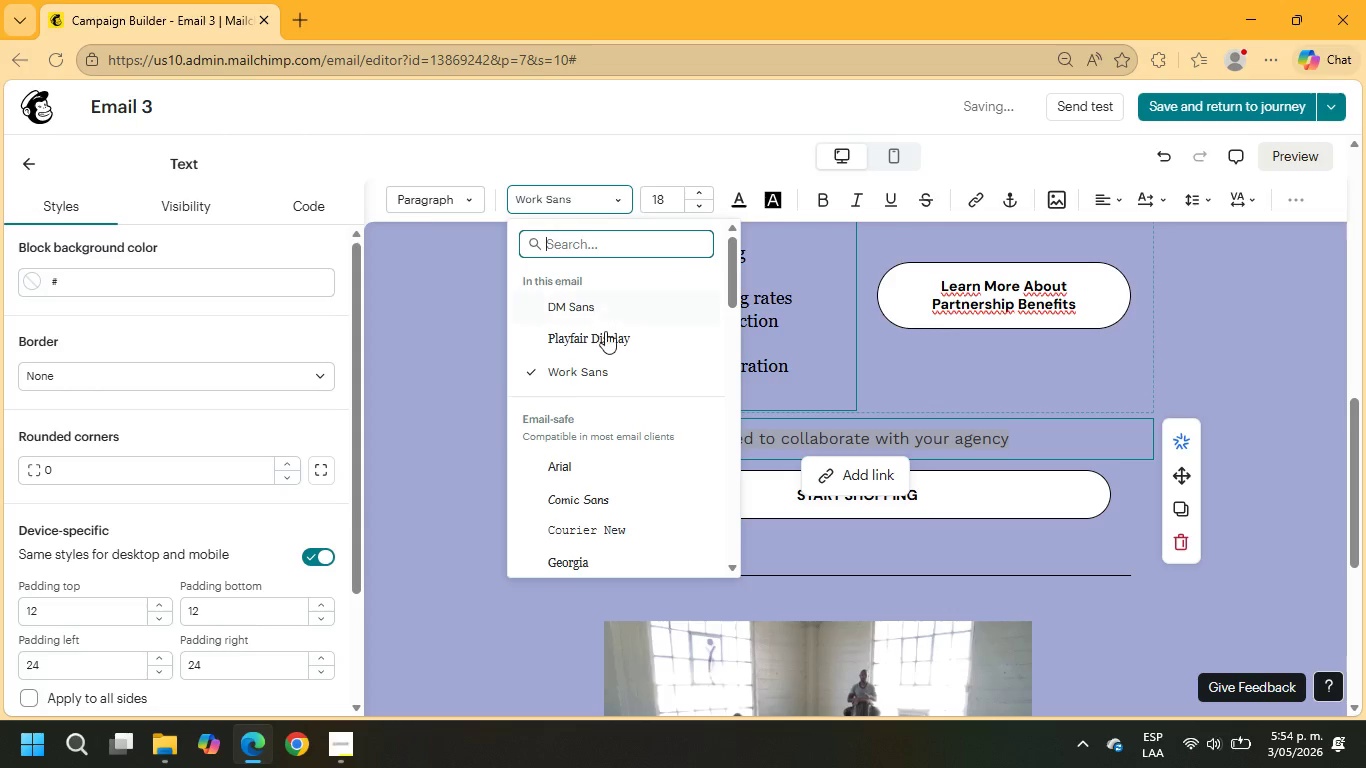 
left_click([605, 333])
 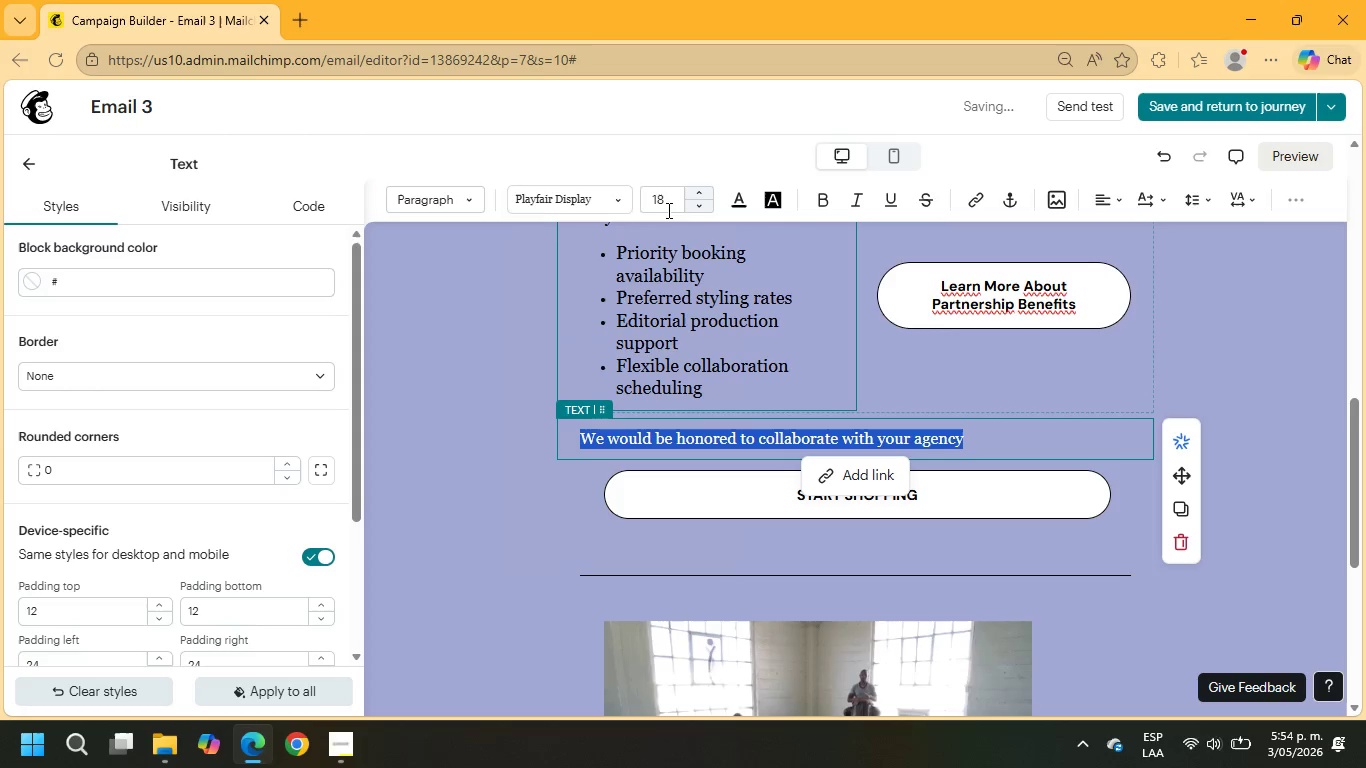 
left_click_drag(start_coordinate=[668, 201], to_coordinate=[634, 201])
 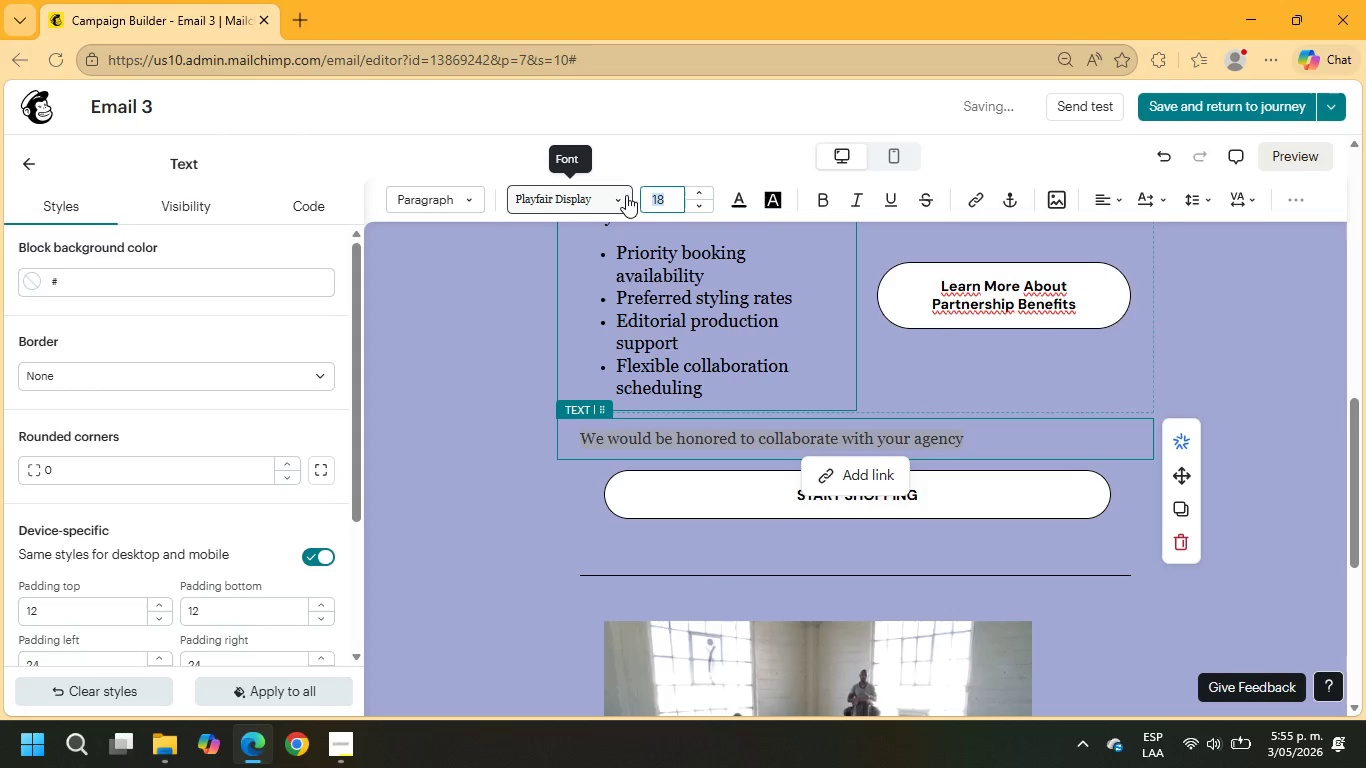 
key(Numpad2)
 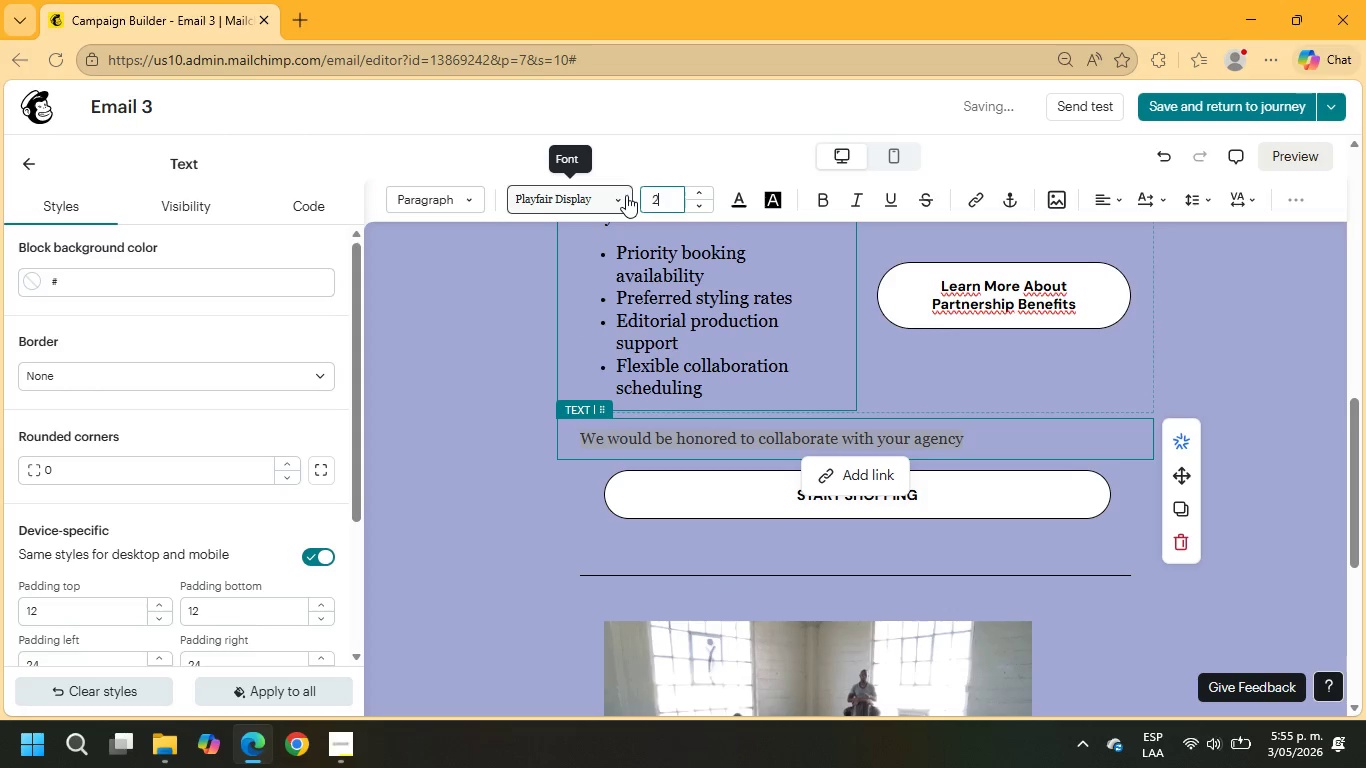 
key(Numpad0)
 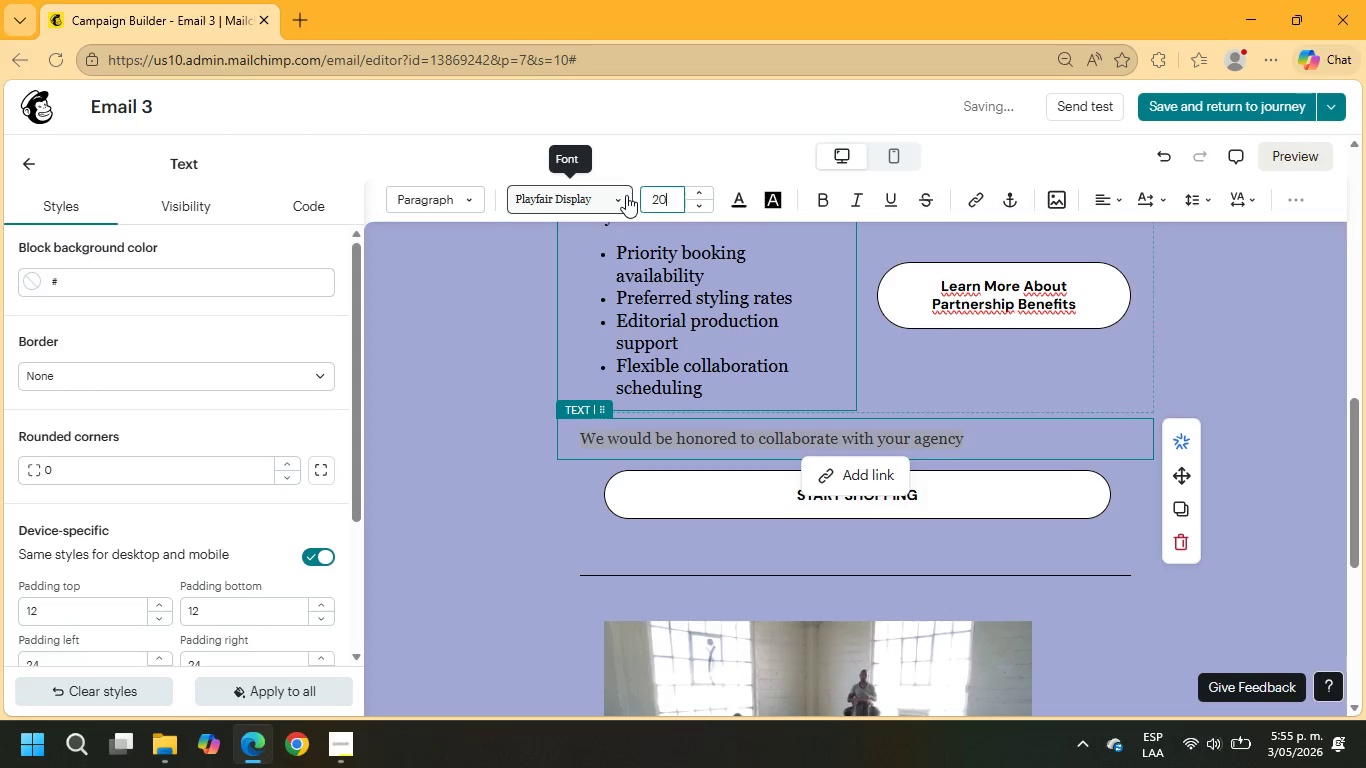 
key(NumpadEnter)
 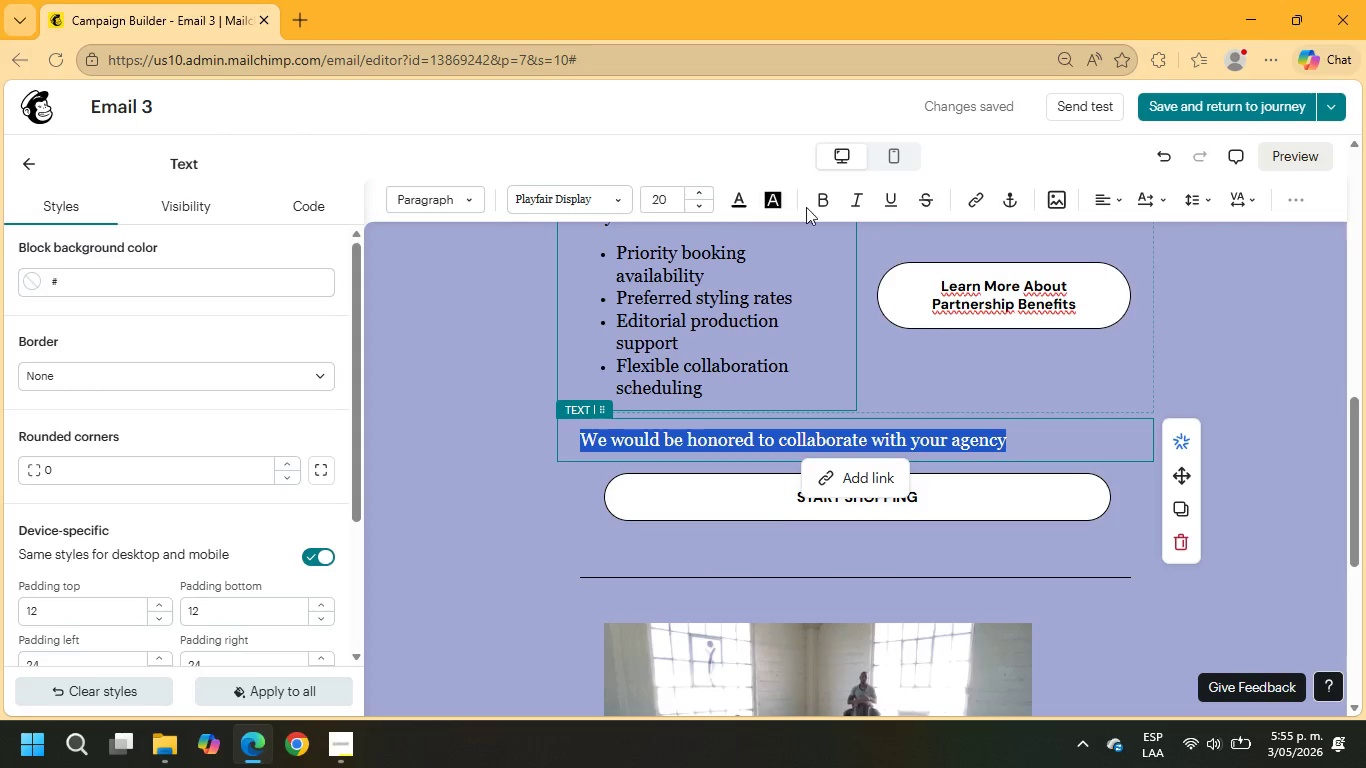 
wait(5.23)
 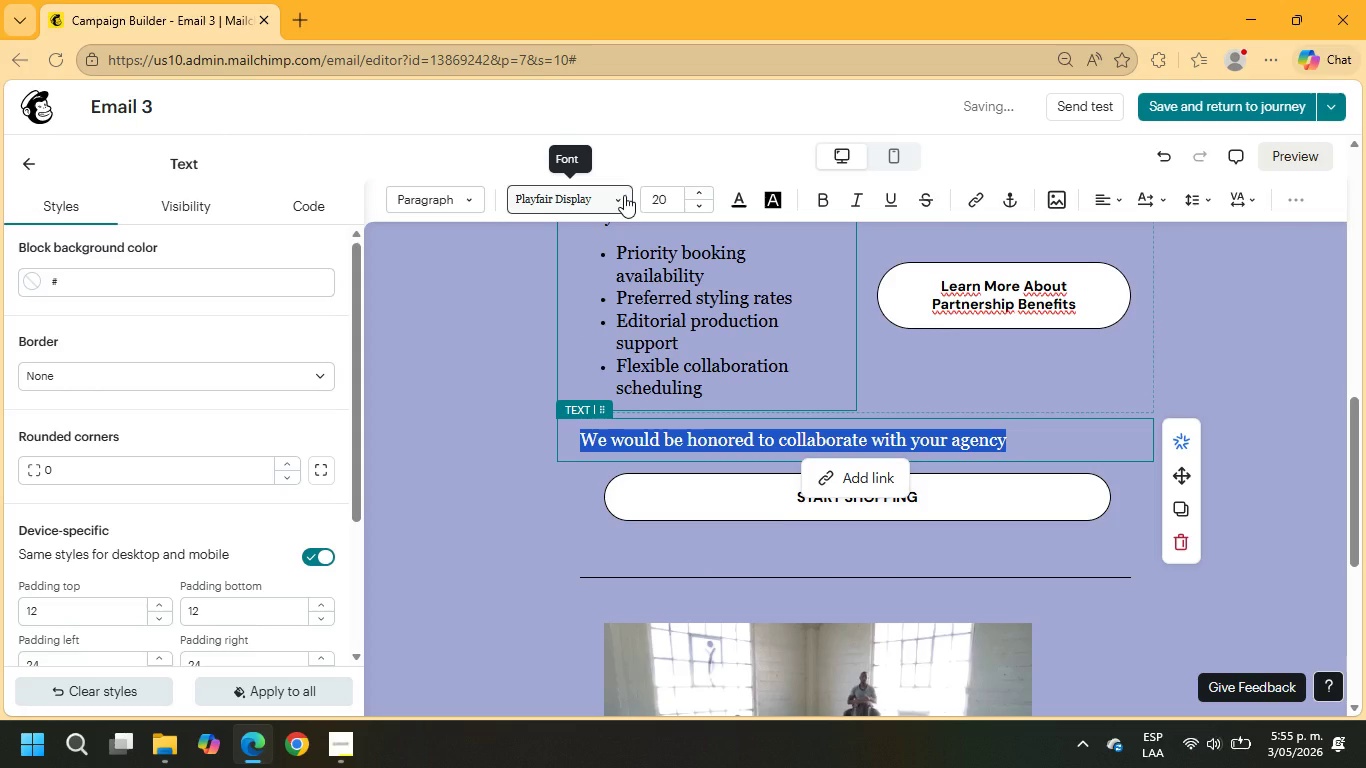 
left_click([1099, 205])
 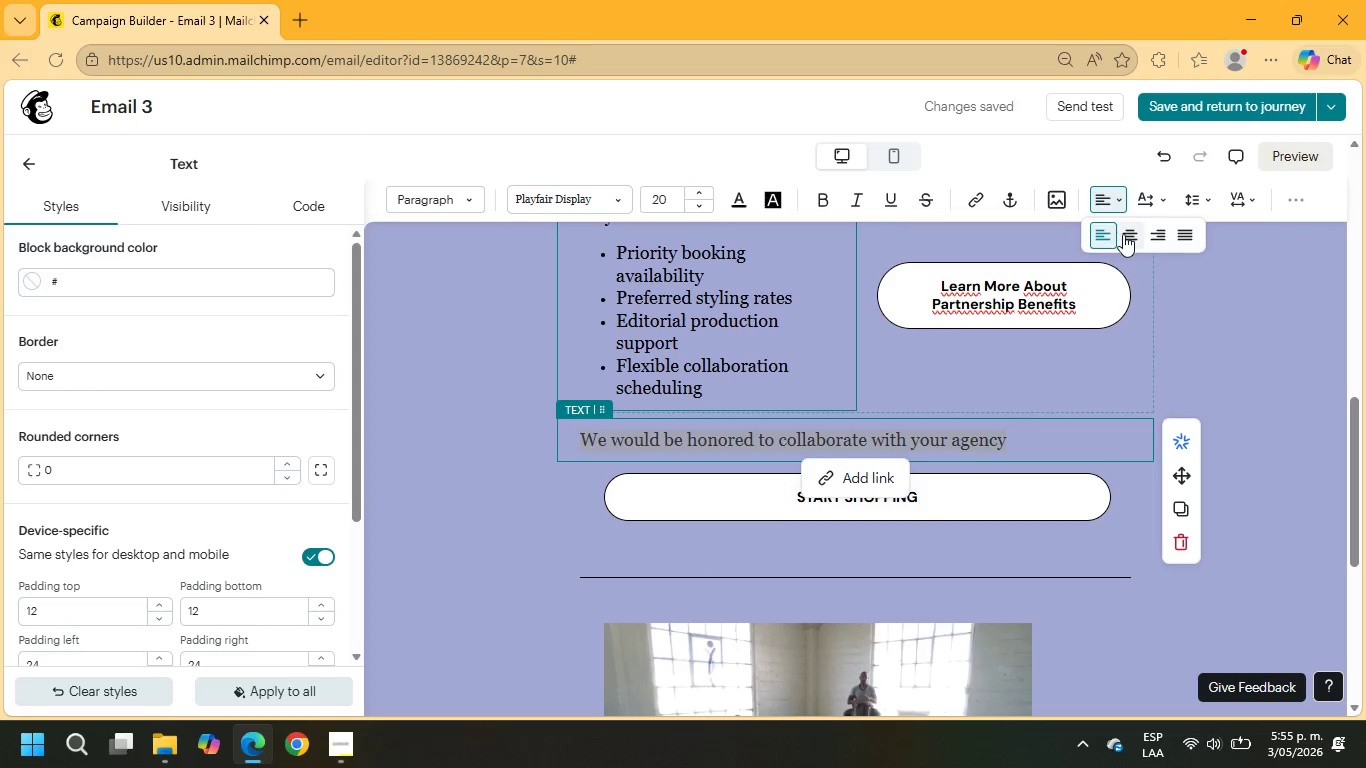 
left_click([1128, 234])
 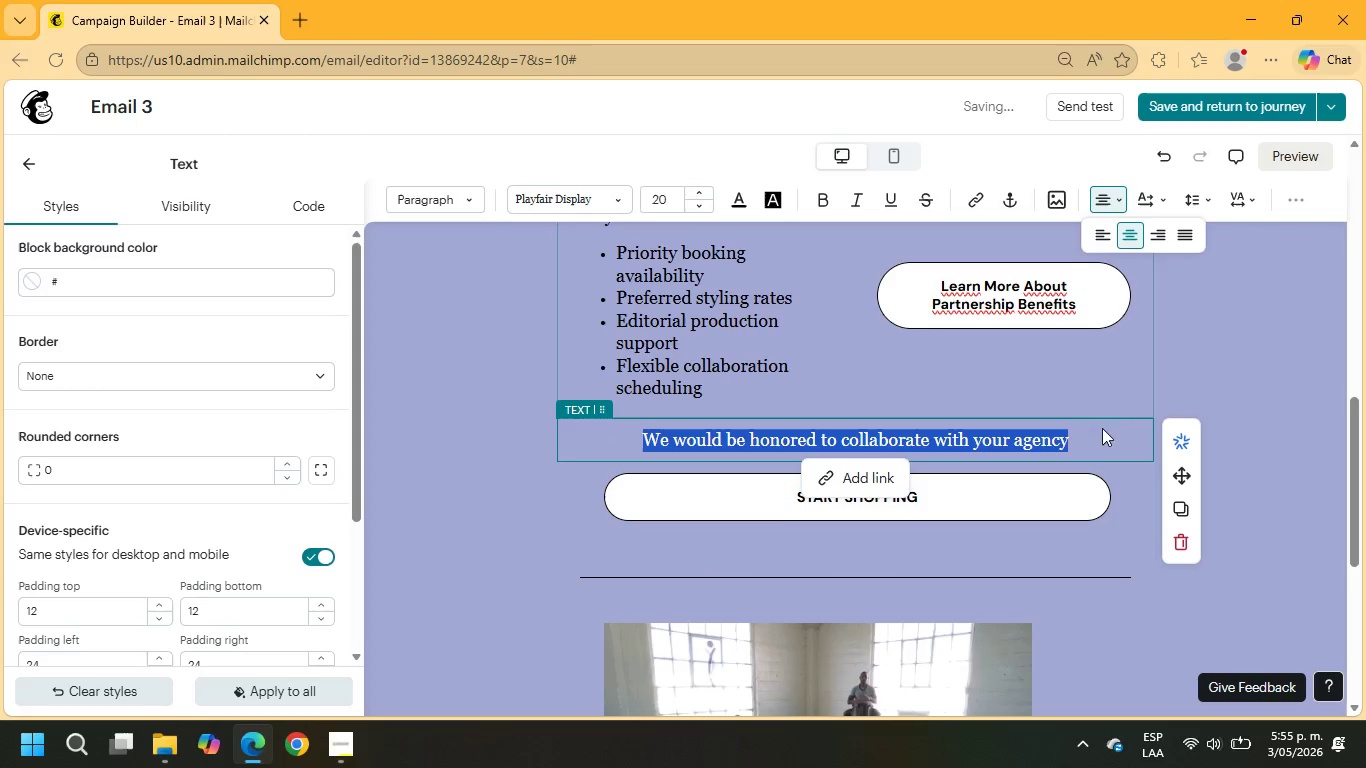 
left_click([1096, 434])
 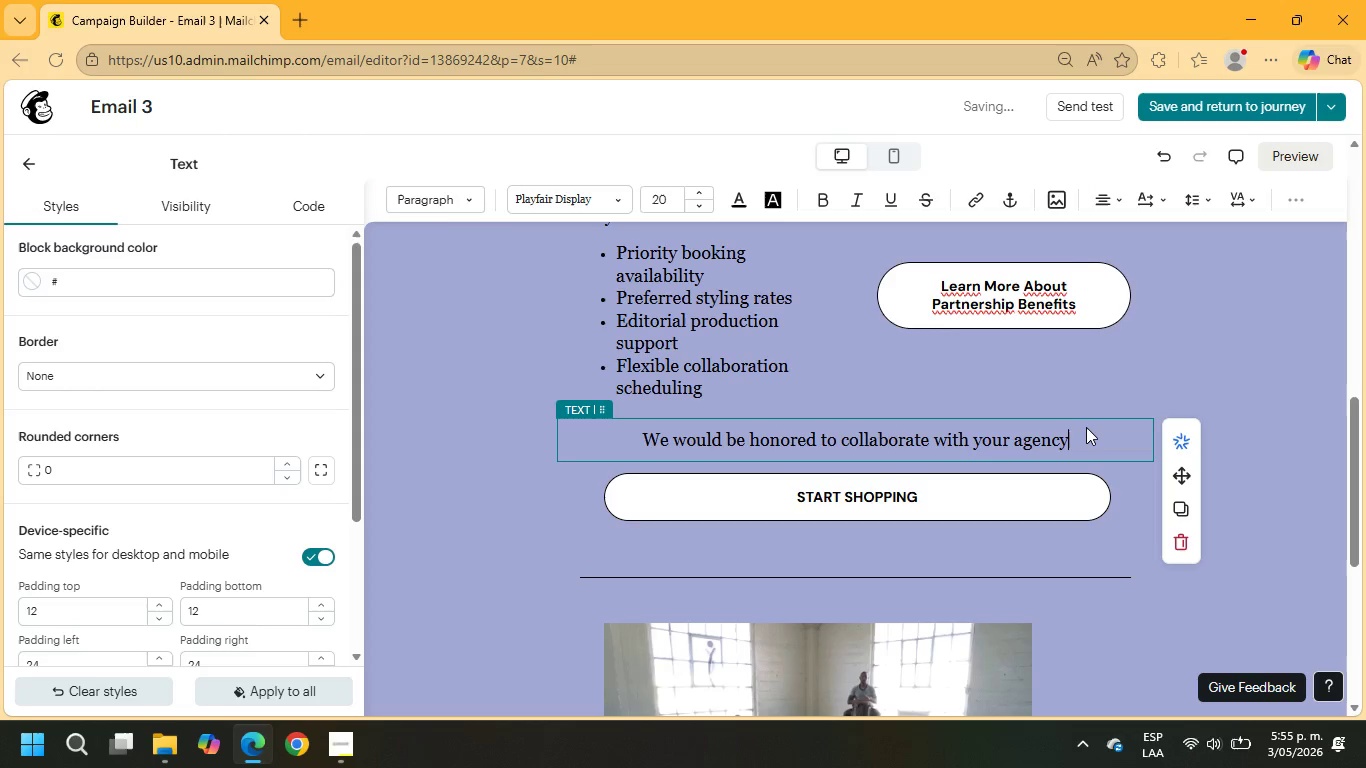 
key(Period)
 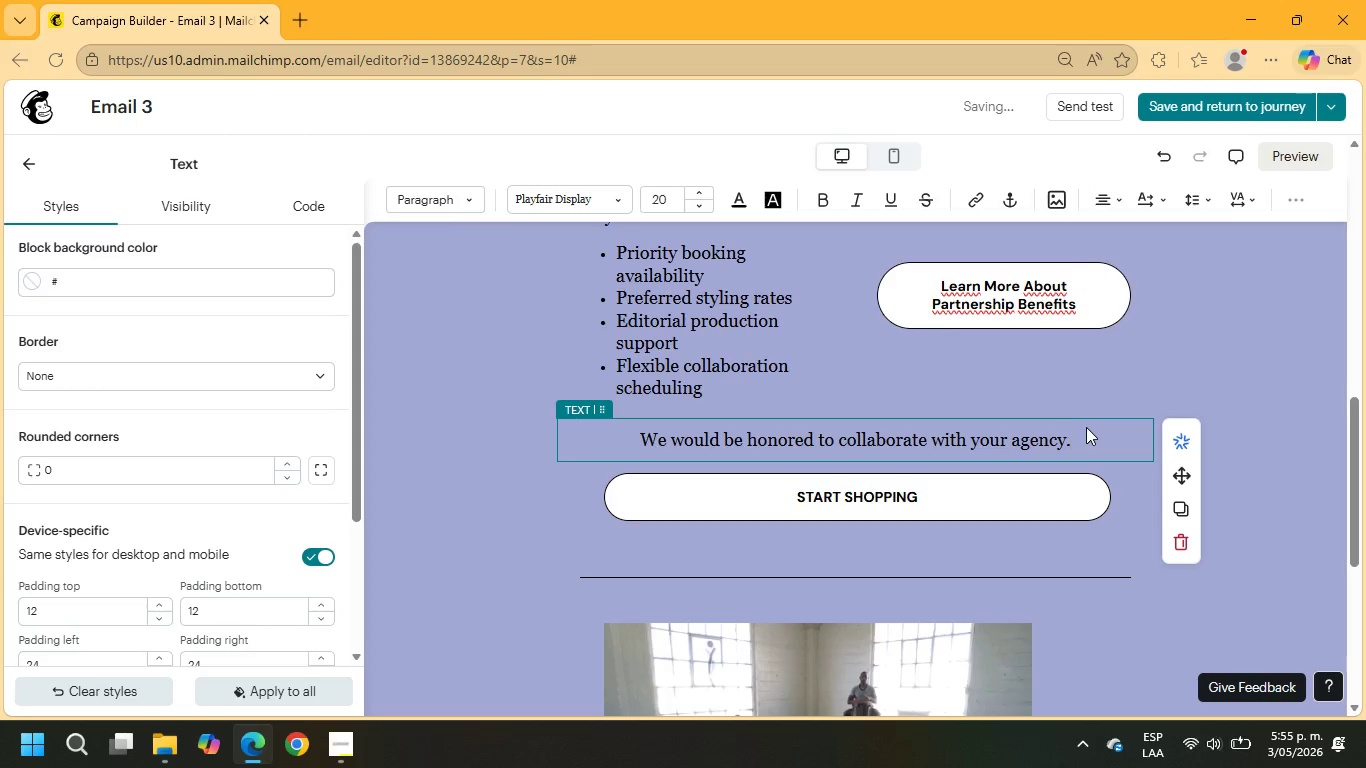 
key(Enter)
 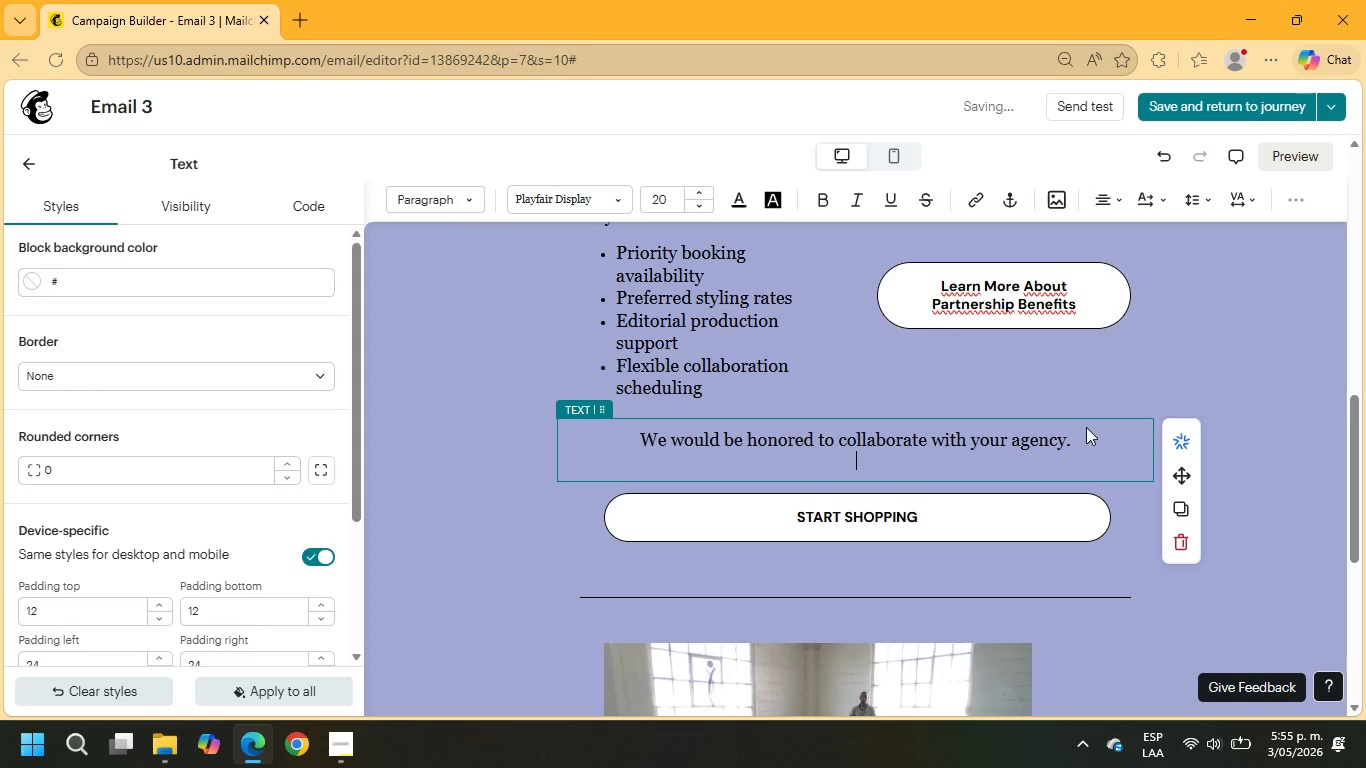 
key(Enter)
 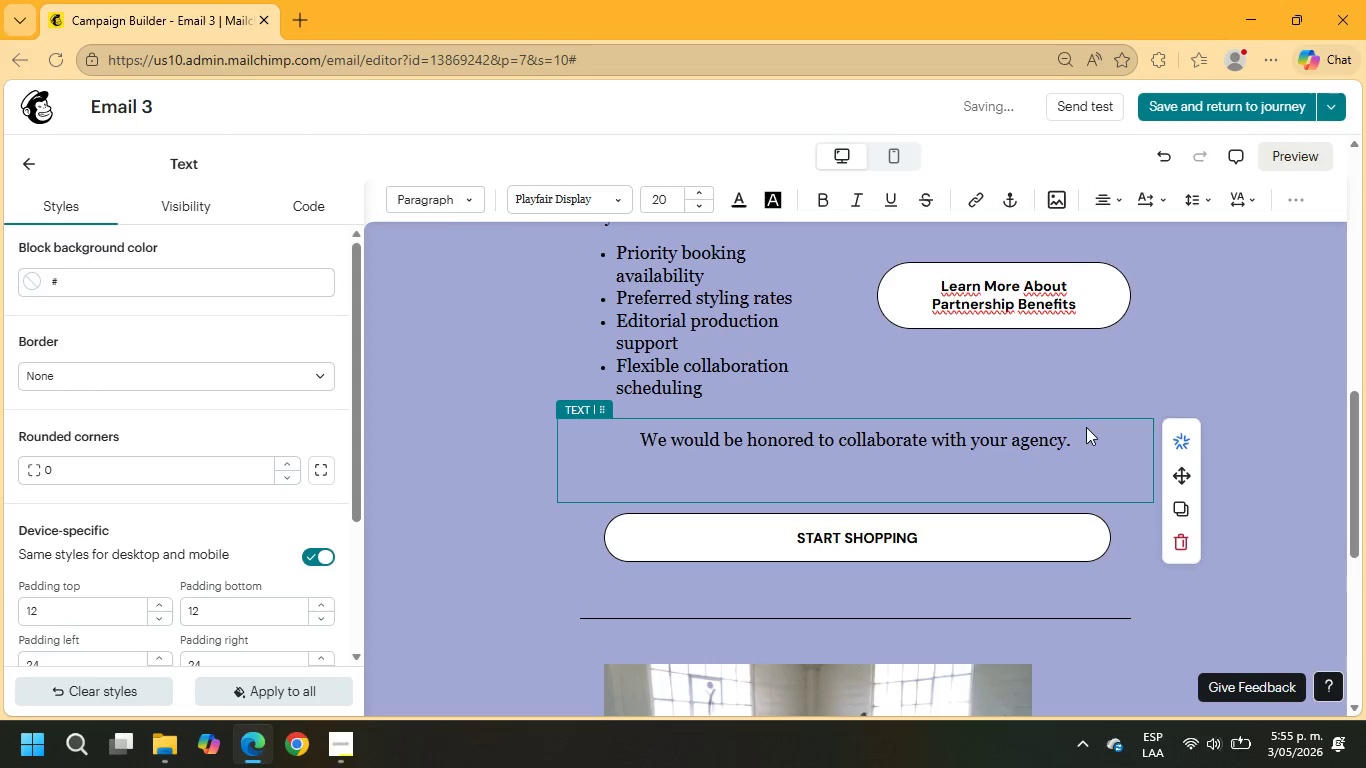 
type(Best regards,)
 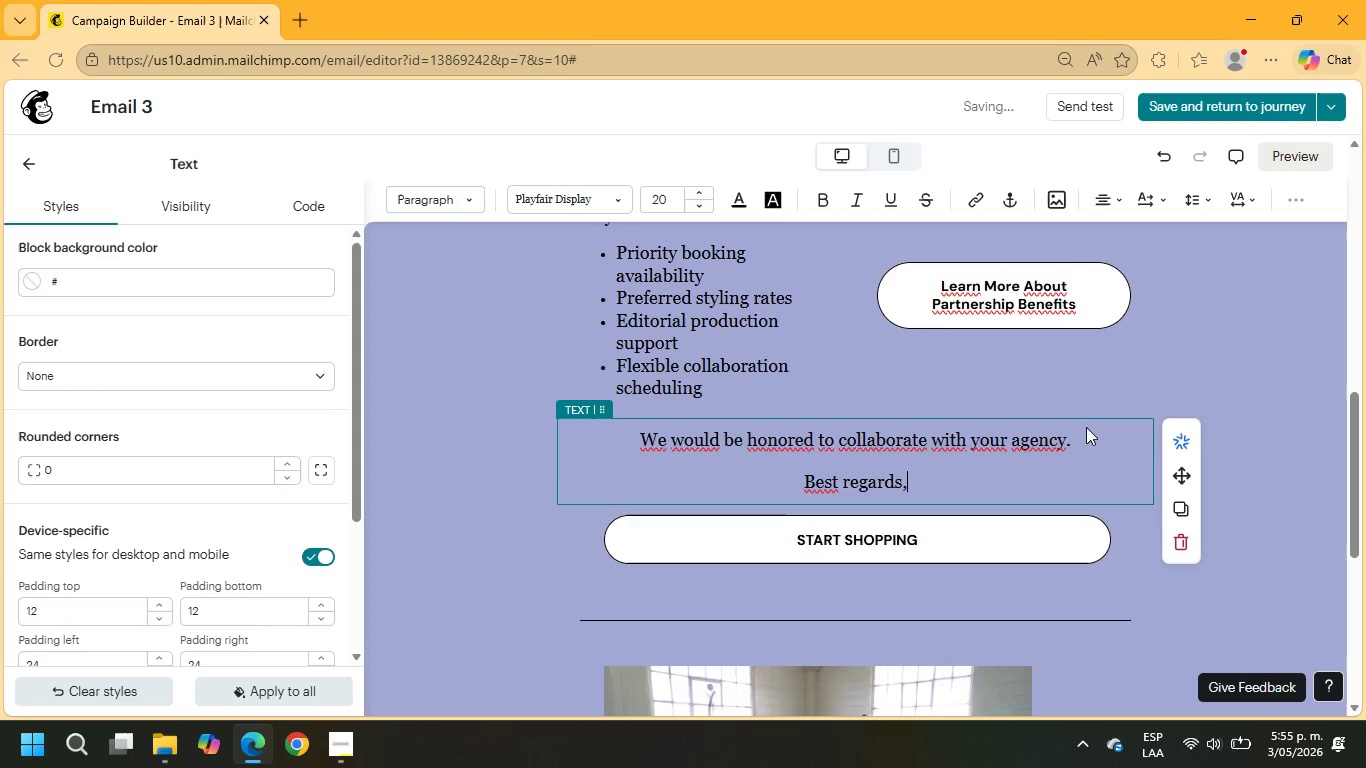 
key(Enter)
 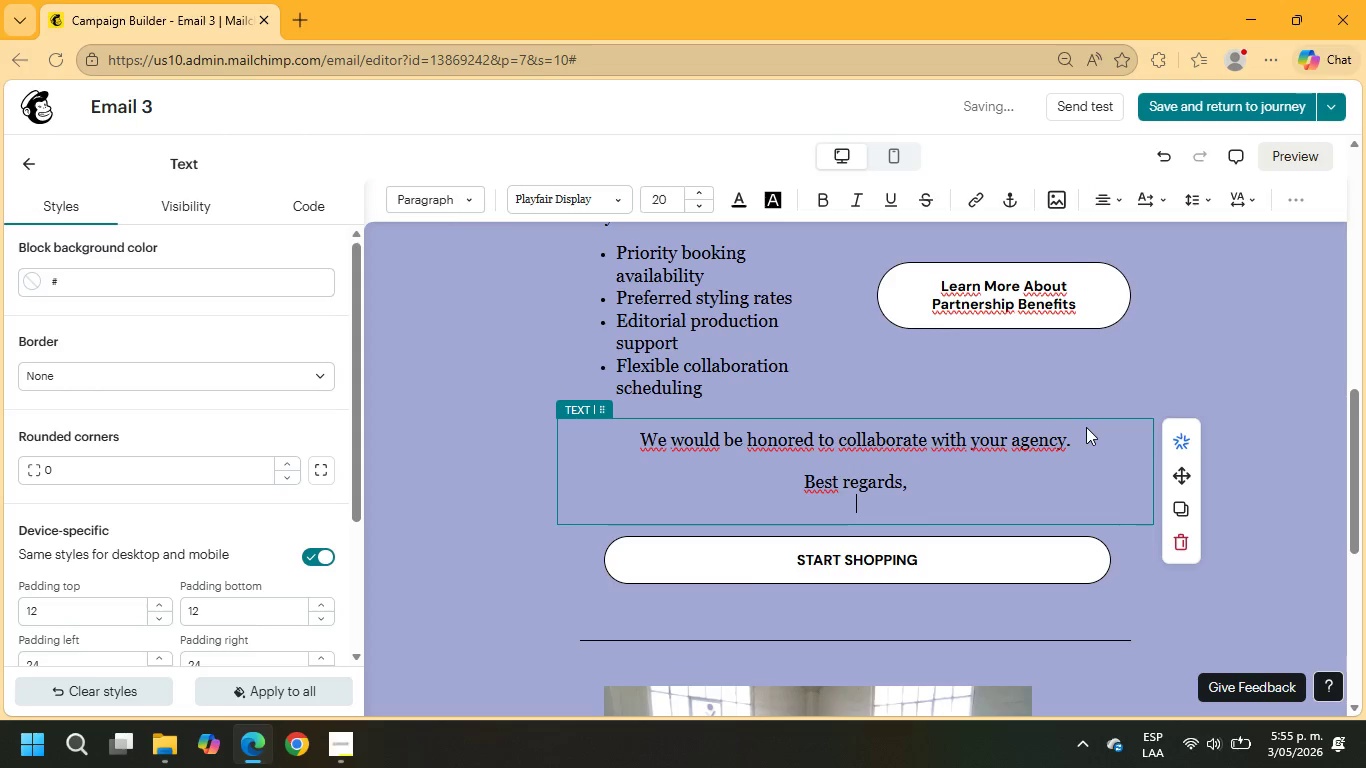 
key(Enter)
 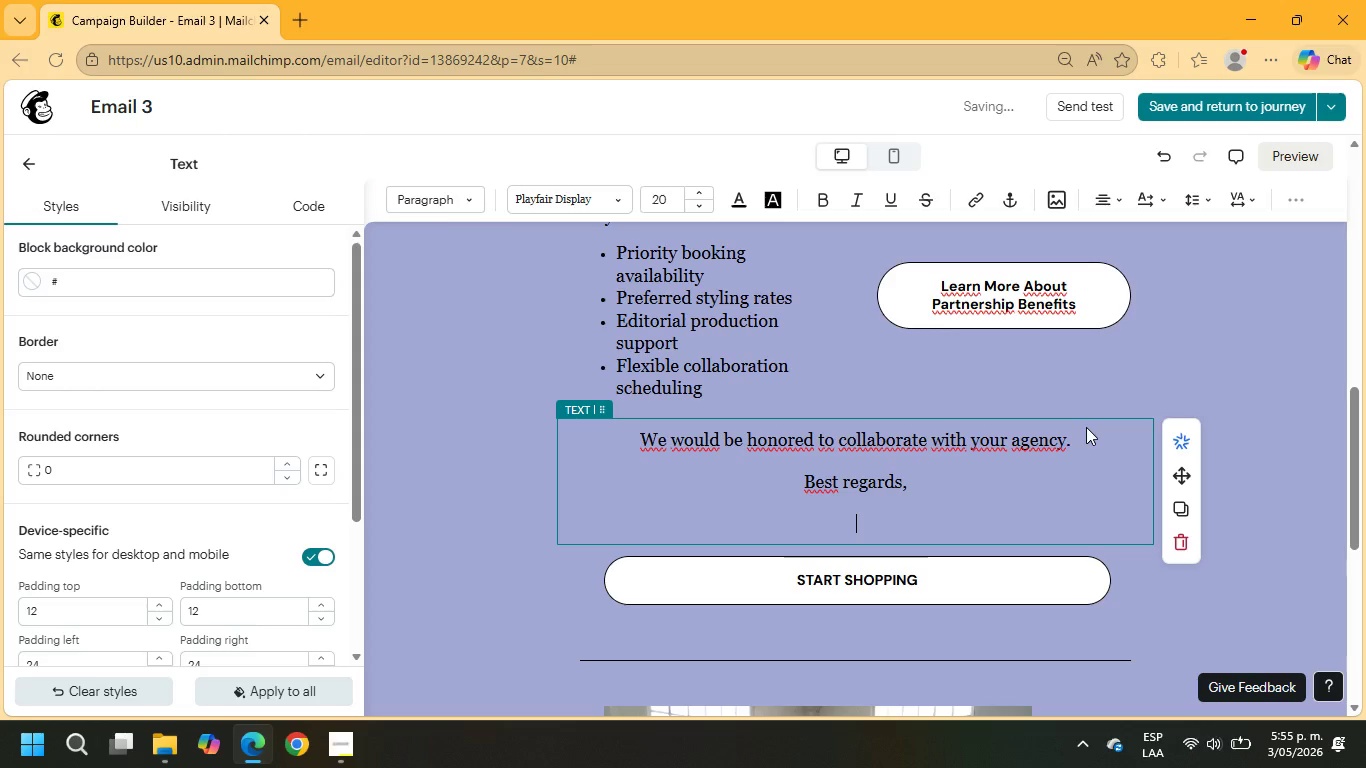 
type(-Velvet %)
key(Backspace)
type($)
 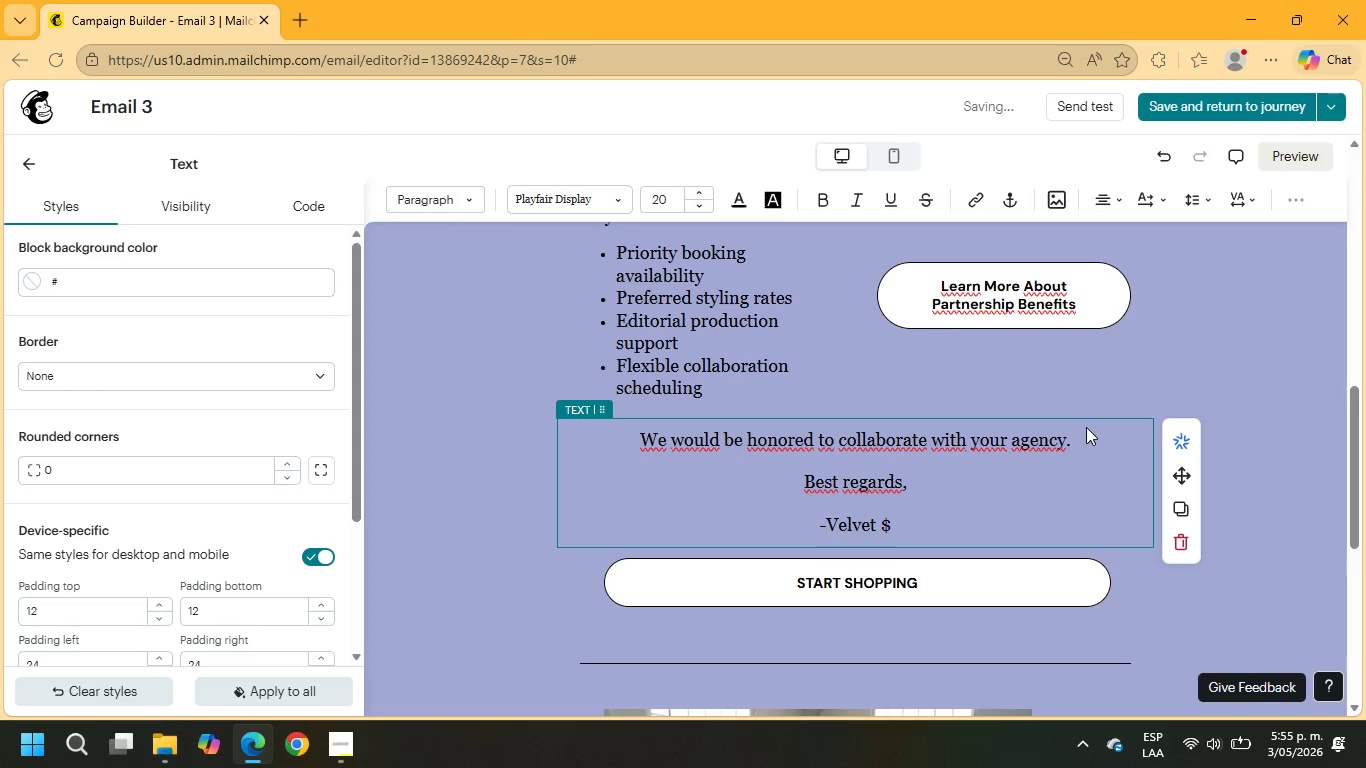 
key(Backspace)
type(^ Vane Studio)
 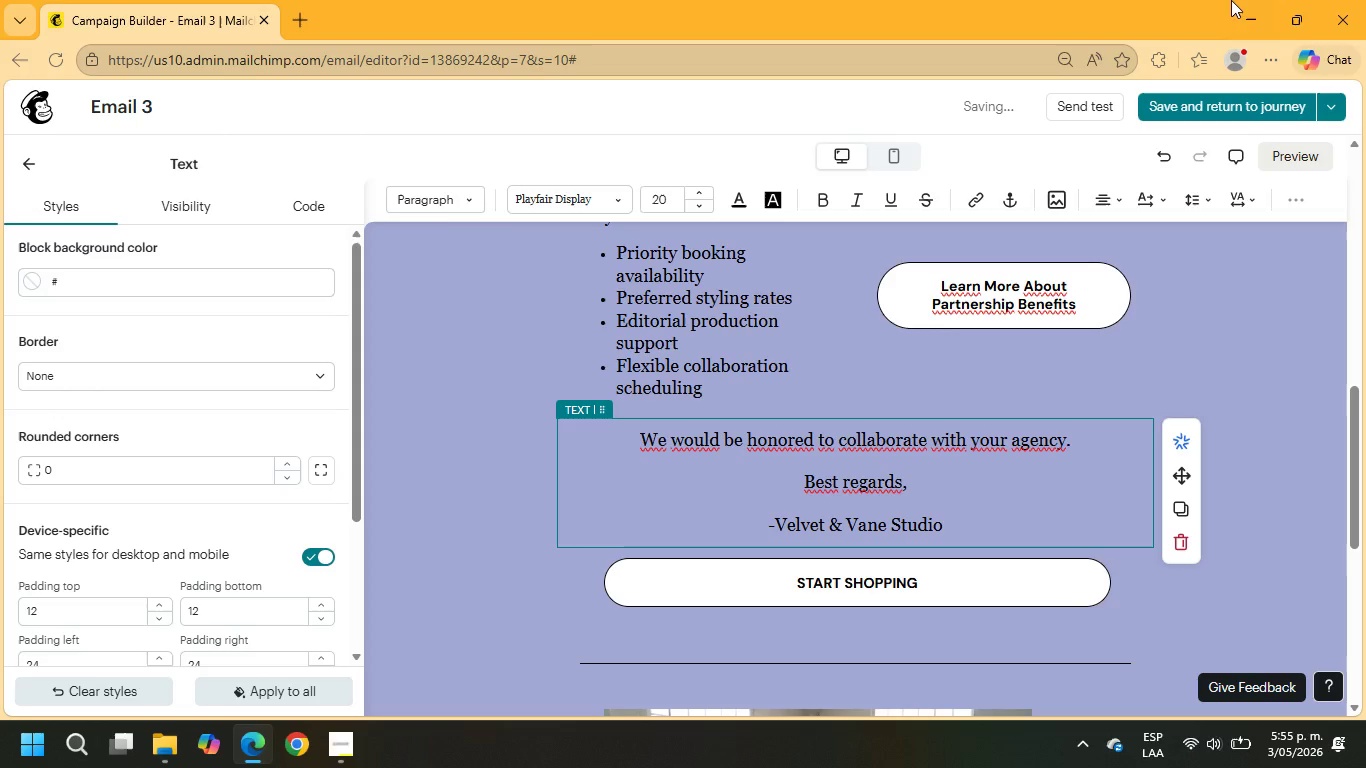 
left_click_drag(start_coordinate=[953, 525], to_coordinate=[781, 486])
 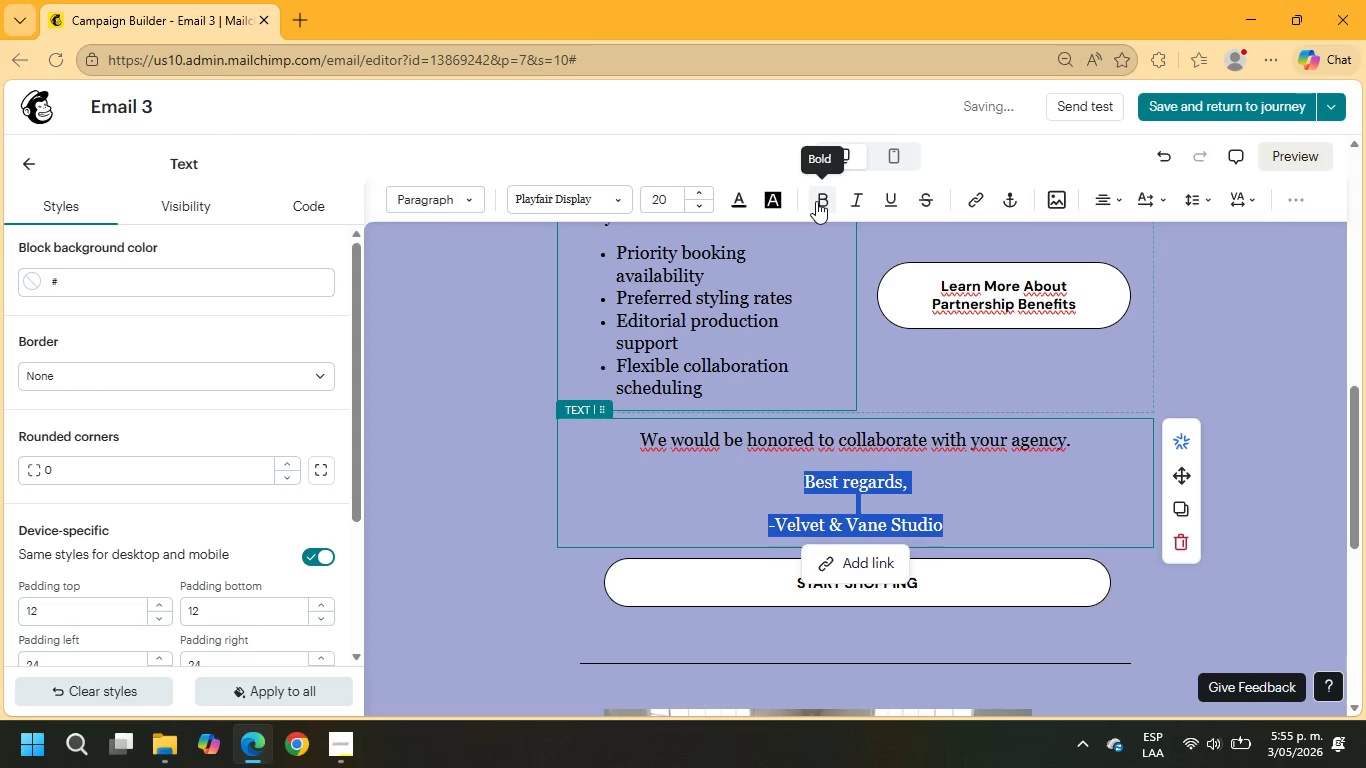 
left_click([816, 201])
 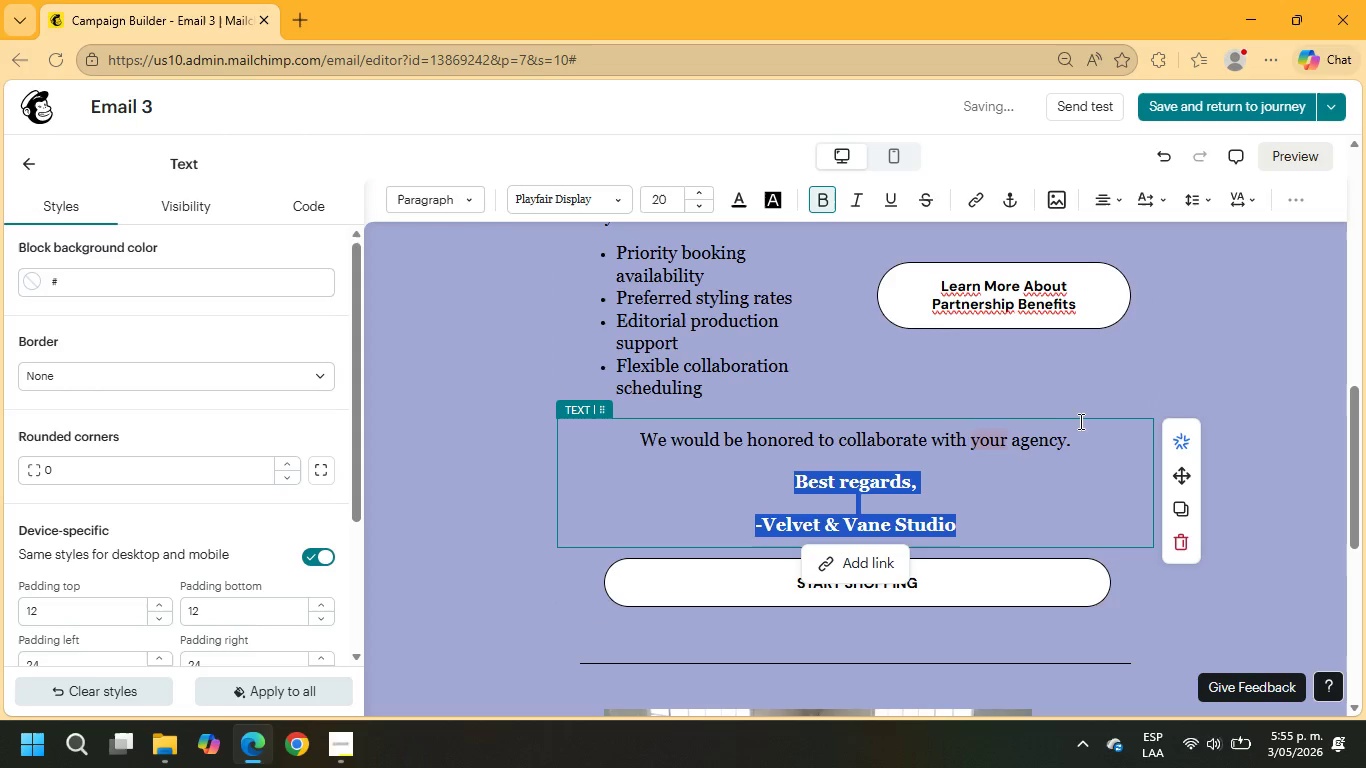 
scroll: coordinate [1085, 411], scroll_direction: up, amount: 1.0
 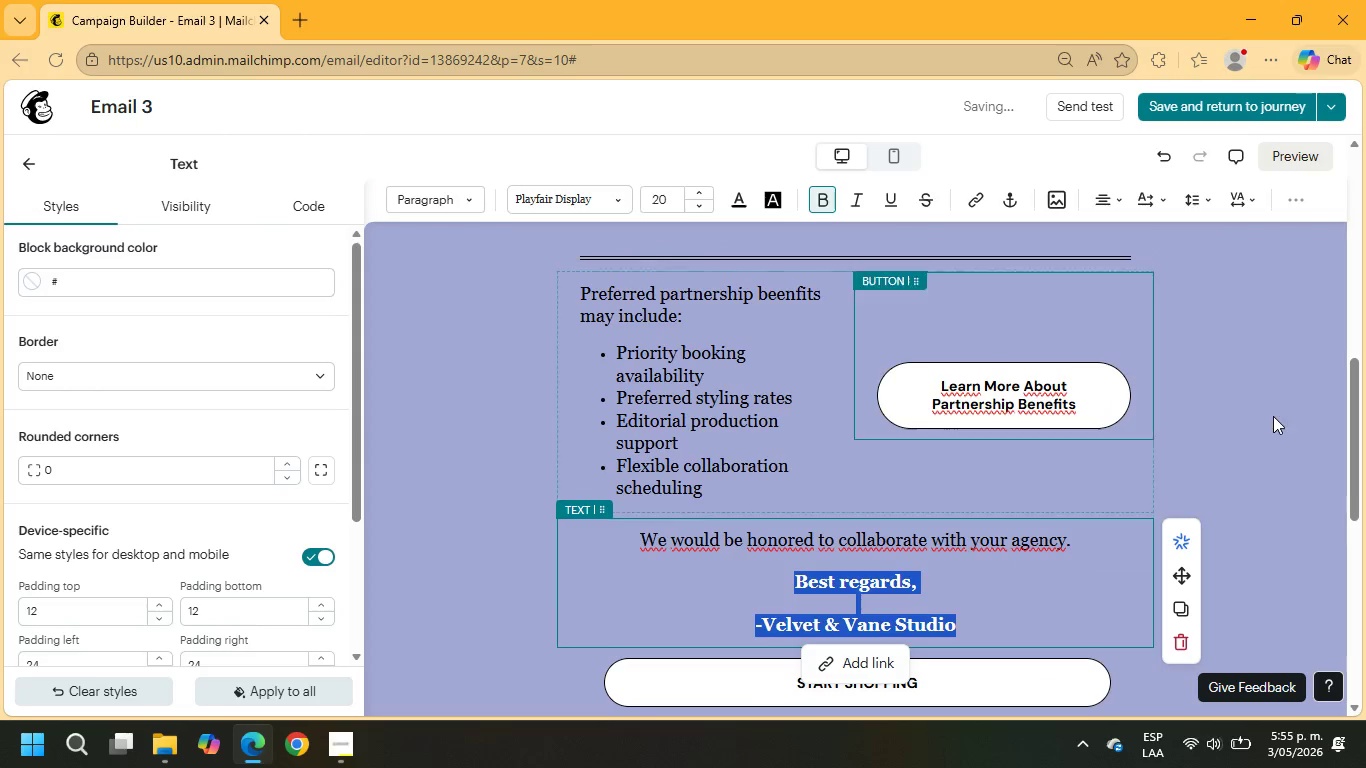 
left_click([1273, 418])
 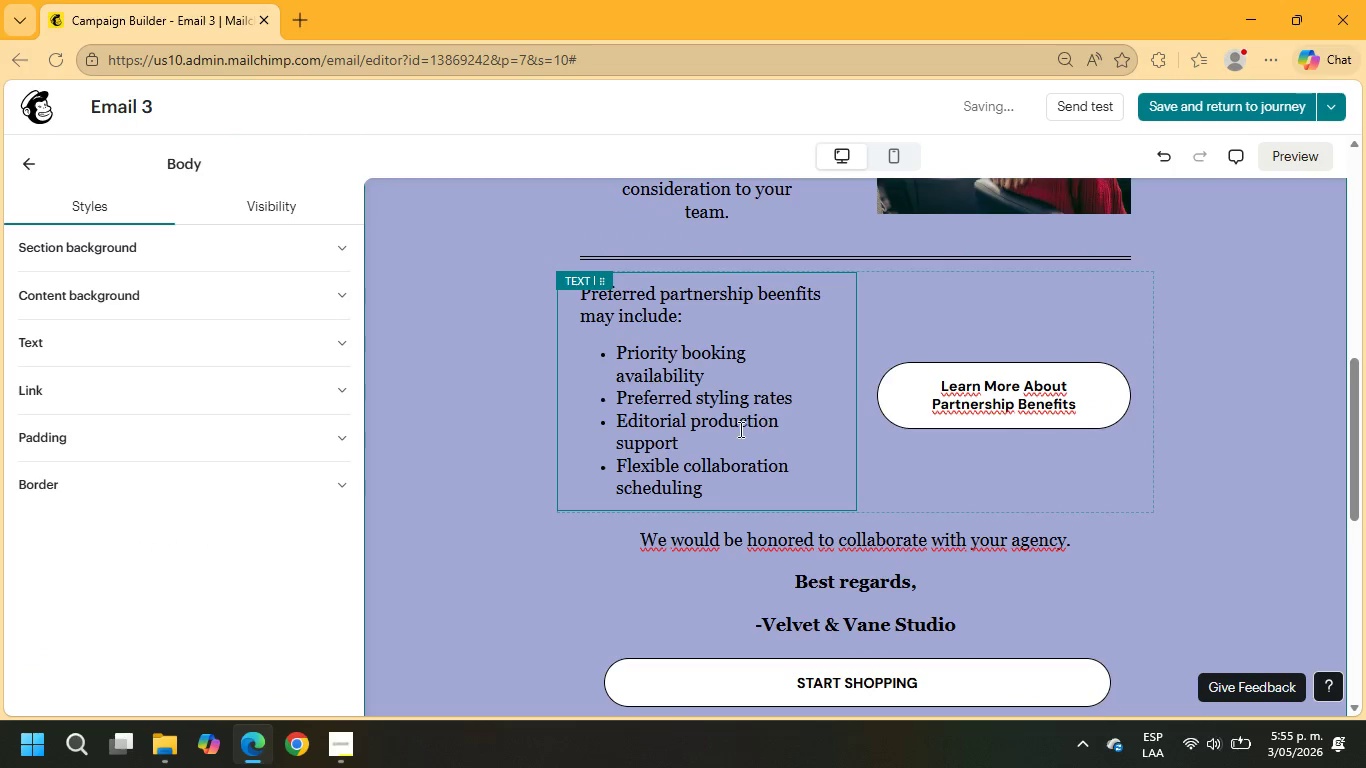 
scroll: coordinate [799, 403], scroll_direction: up, amount: 5.0
 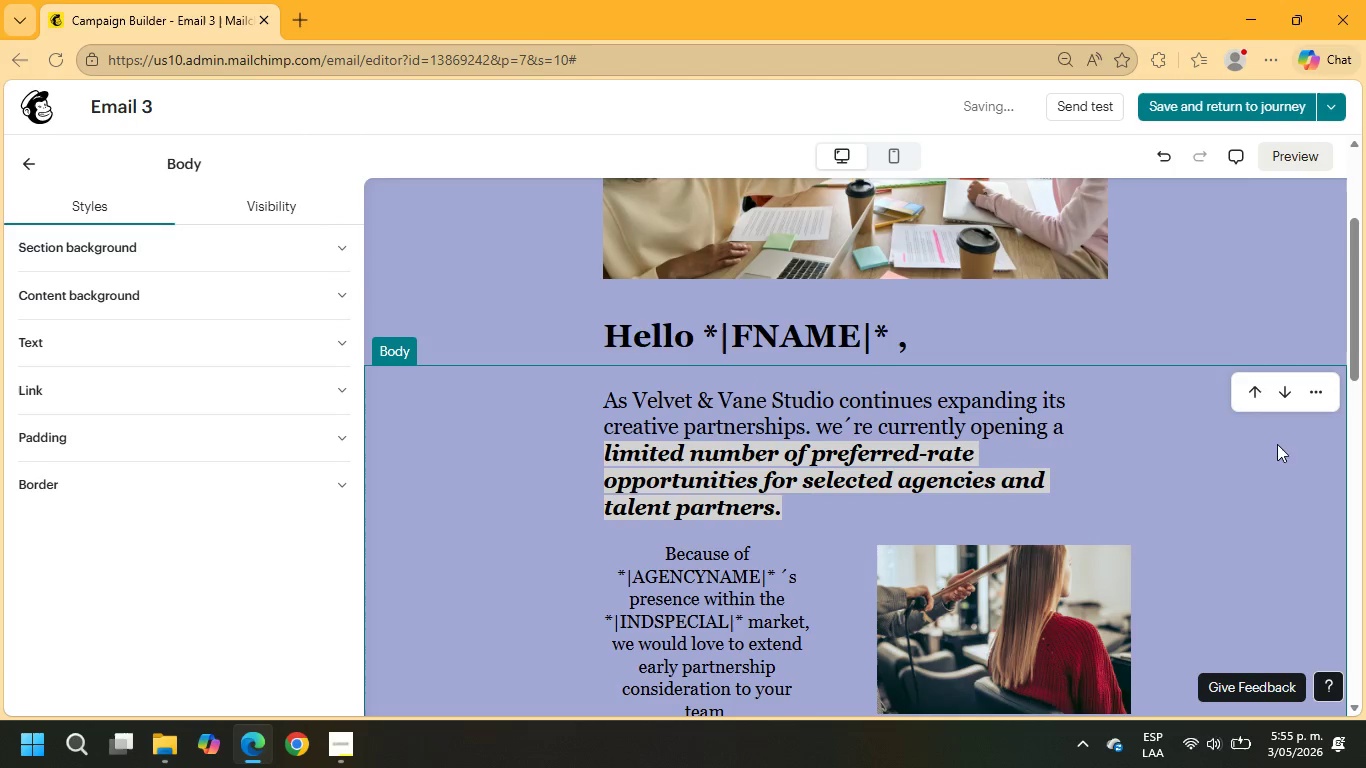 
left_click([1275, 463])
 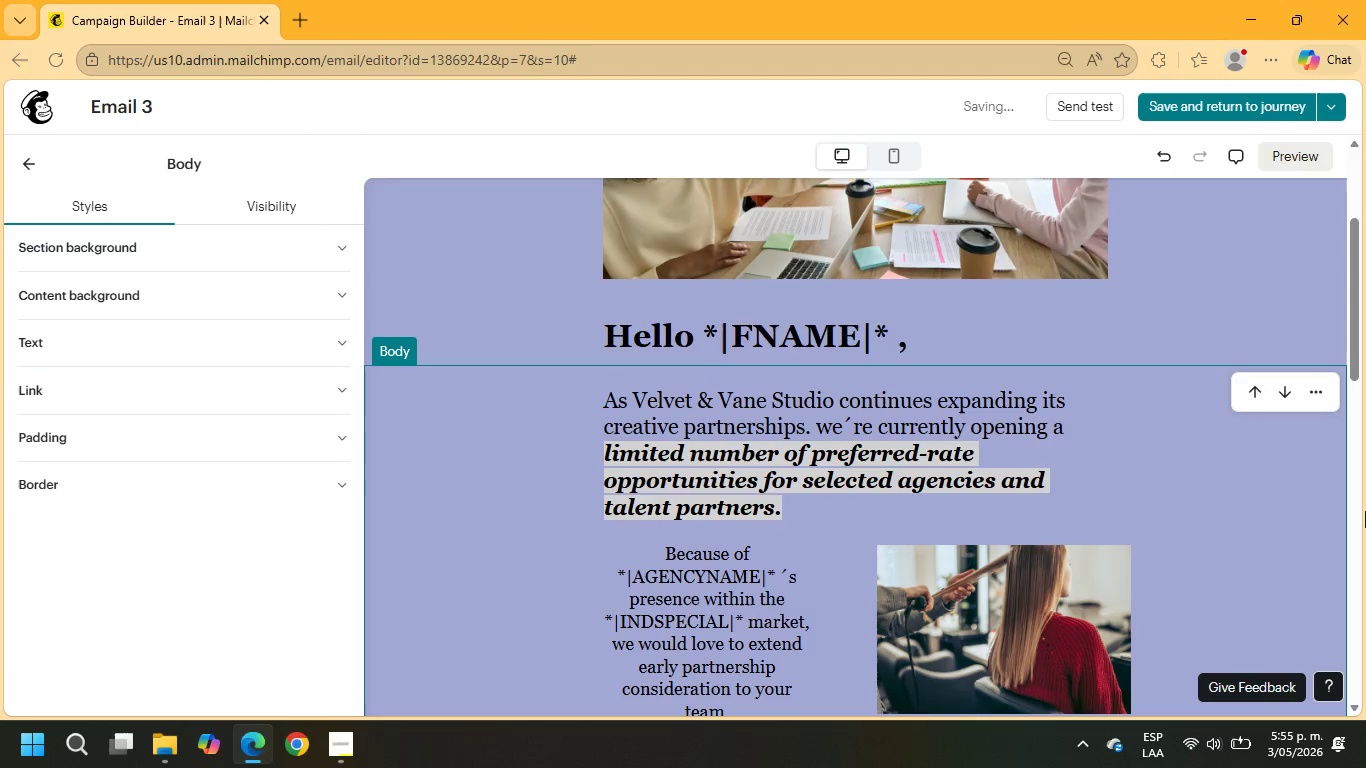 
scroll: coordinate [1365, 511], scroll_direction: up, amount: 5.0
 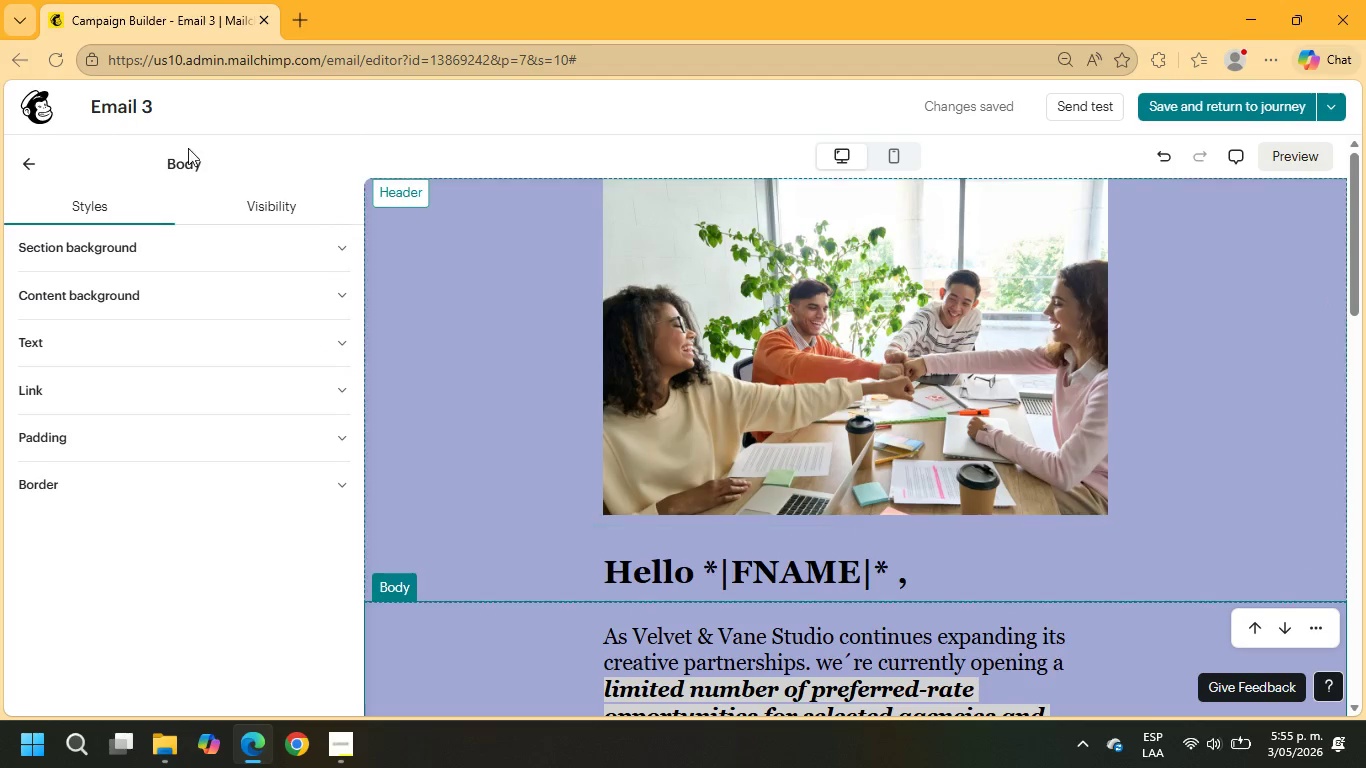 
left_click([26, 162])
 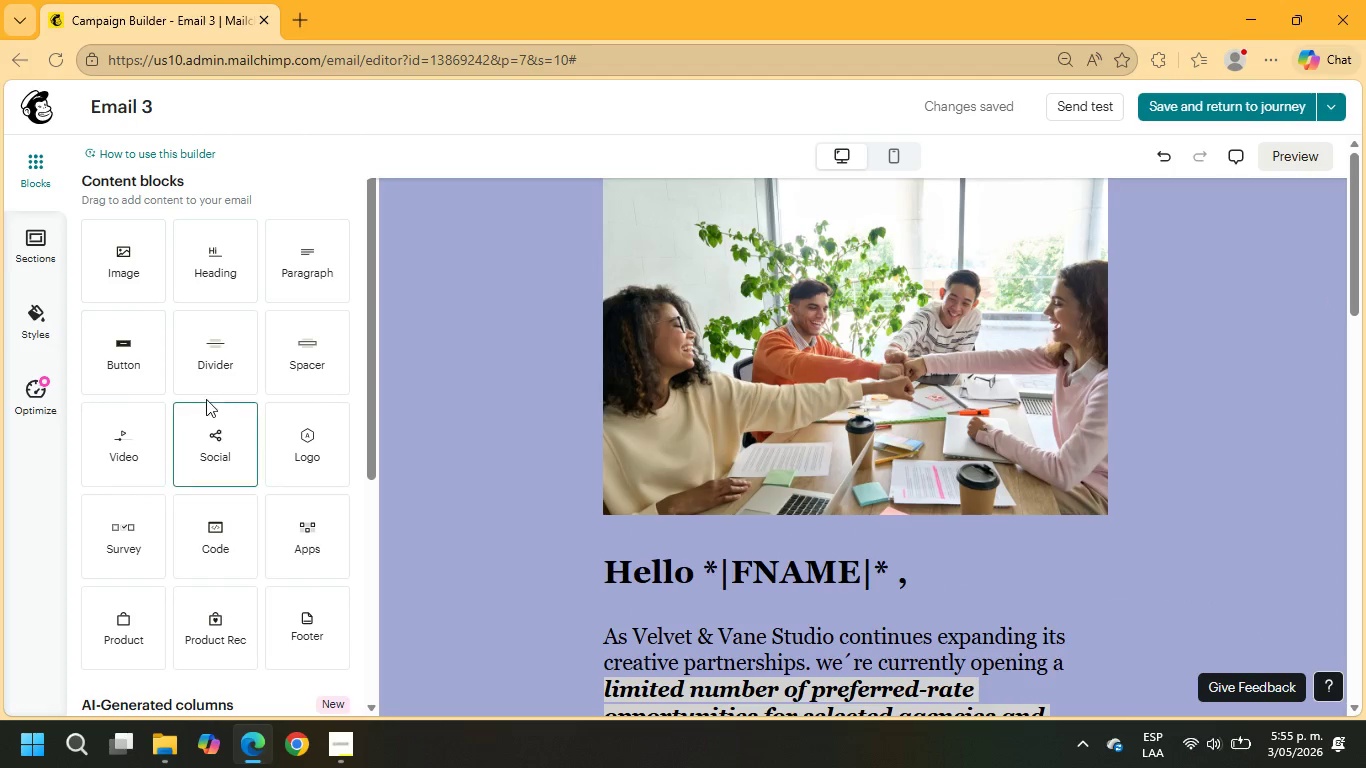 
left_click_drag(start_coordinate=[218, 371], to_coordinate=[828, 616])
 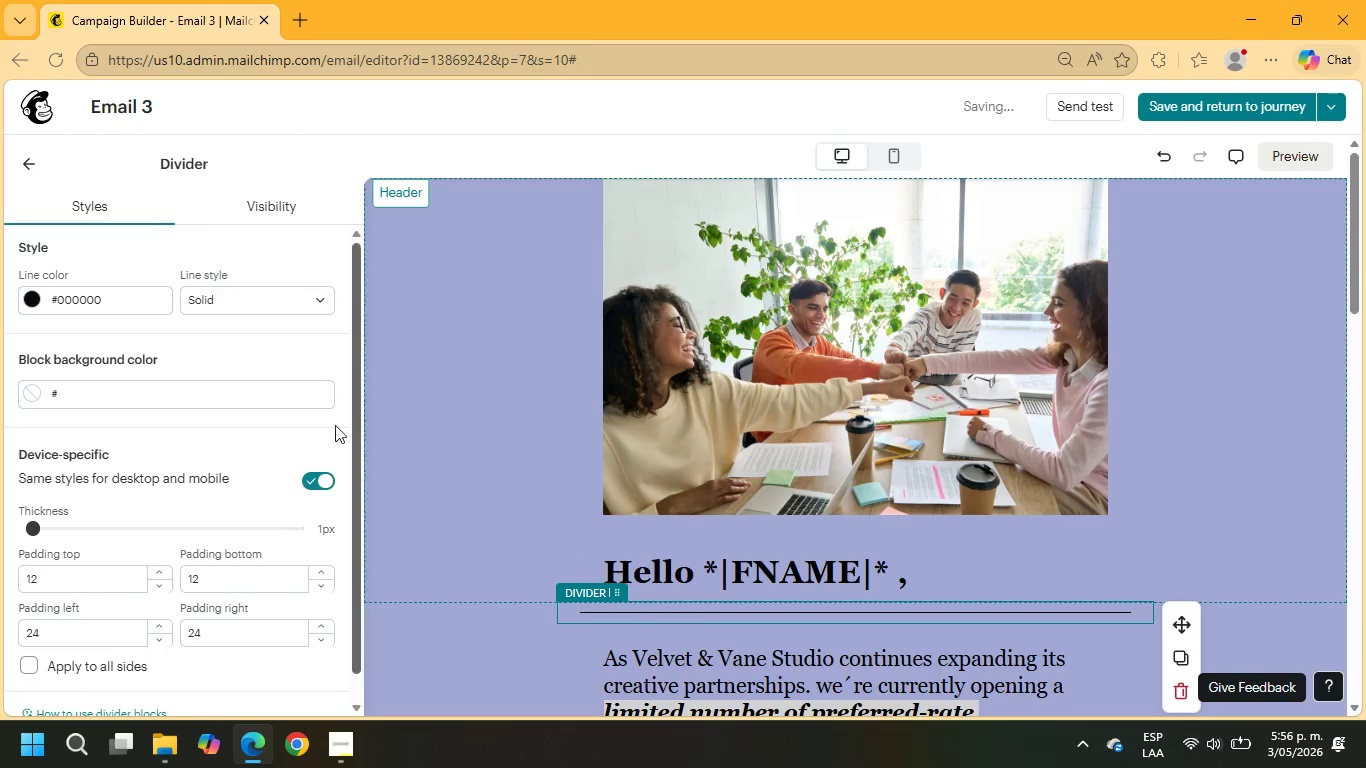 
left_click([234, 297])
 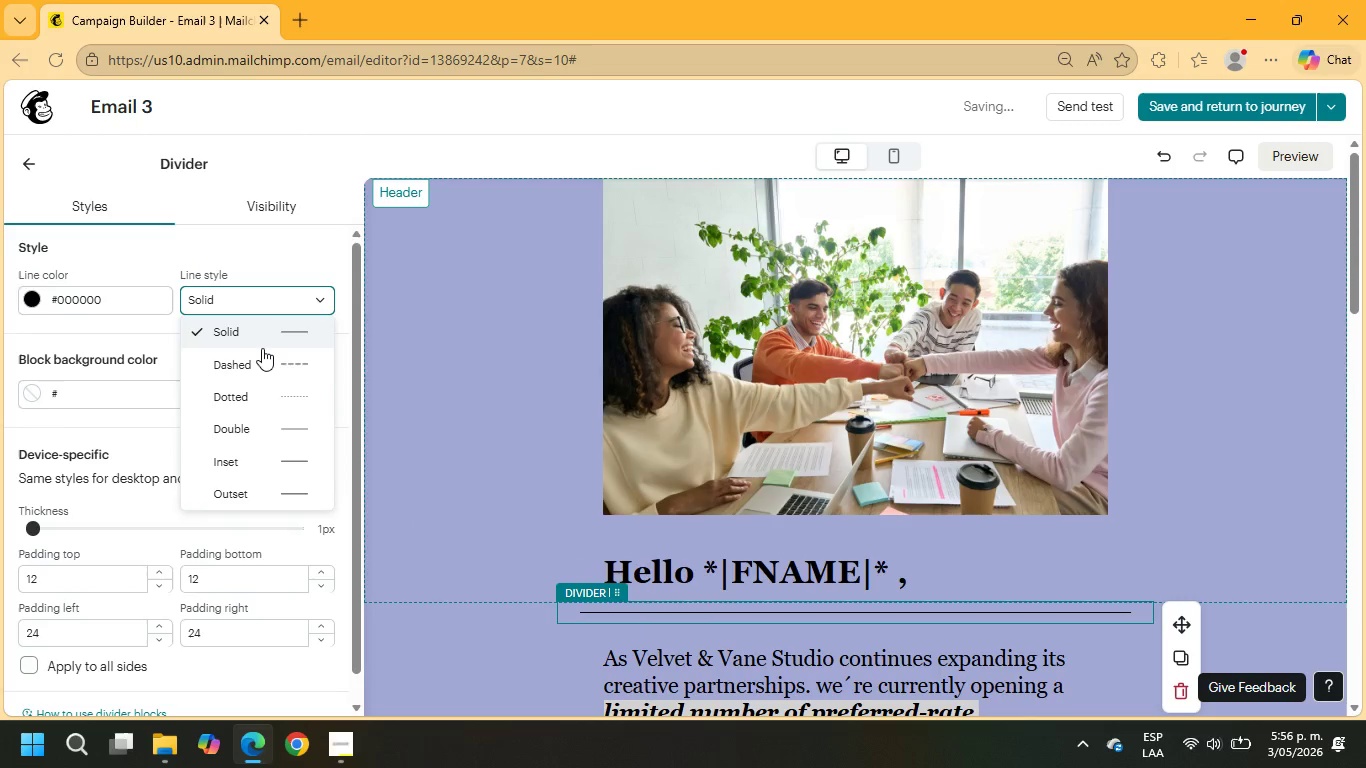 
left_click([270, 357])
 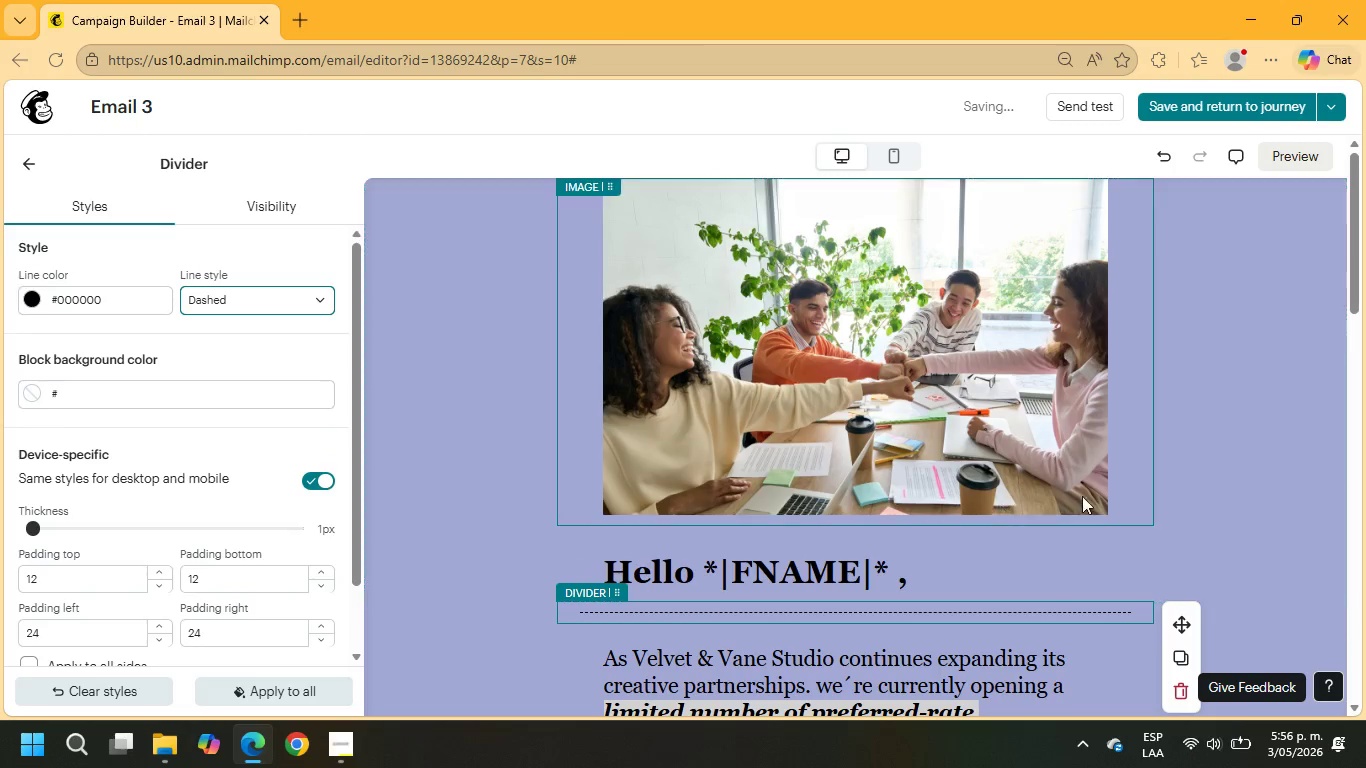 
left_click([1284, 486])
 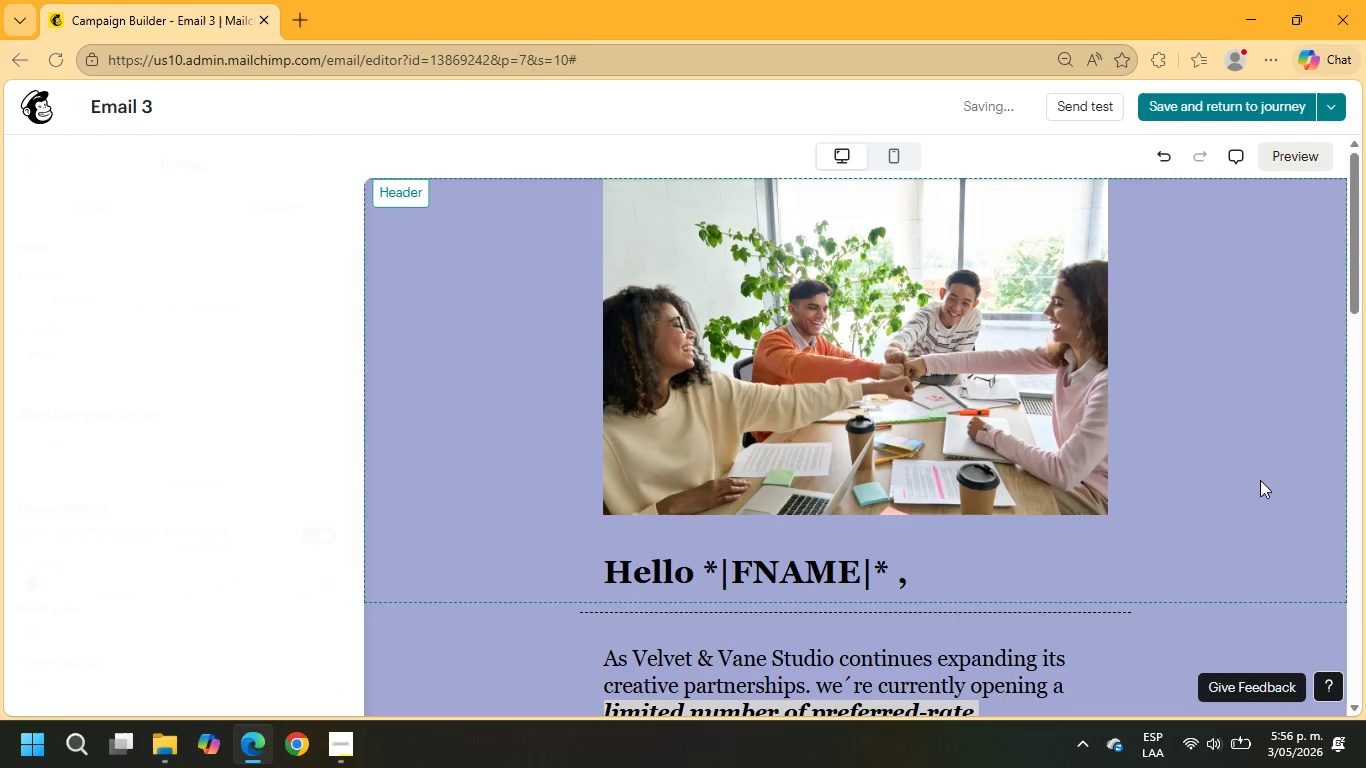 
scroll: coordinate [1091, 561], scroll_direction: down, amount: 8.0
 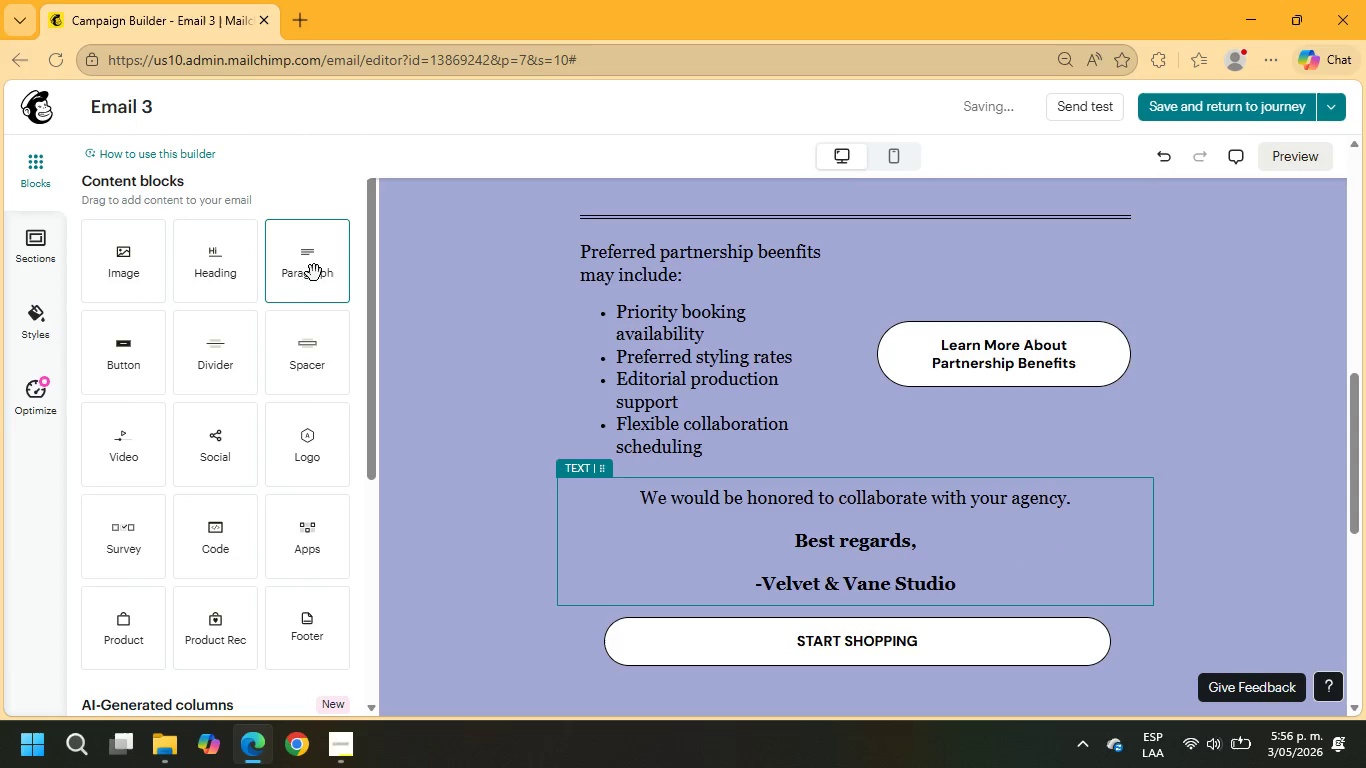 
left_click_drag(start_coordinate=[233, 360], to_coordinate=[607, 475])
 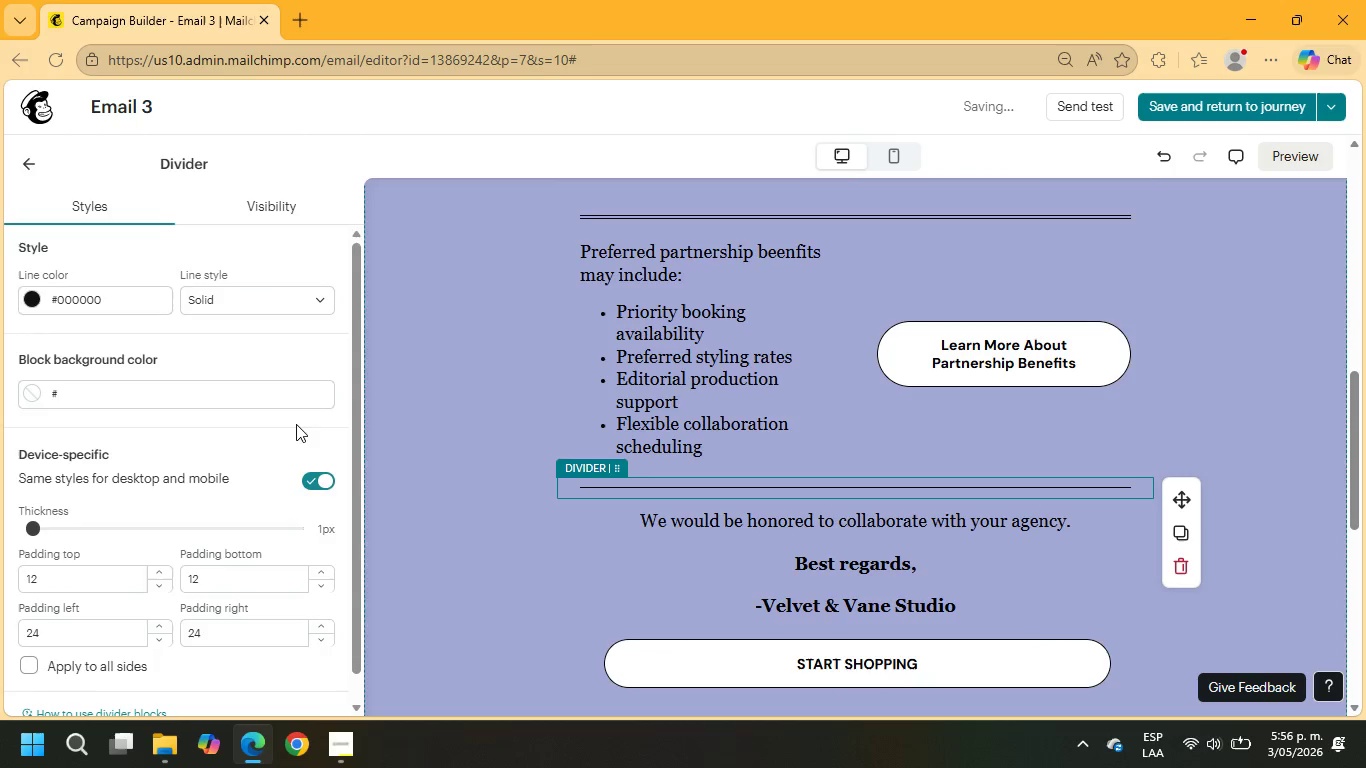 
left_click([240, 300])
 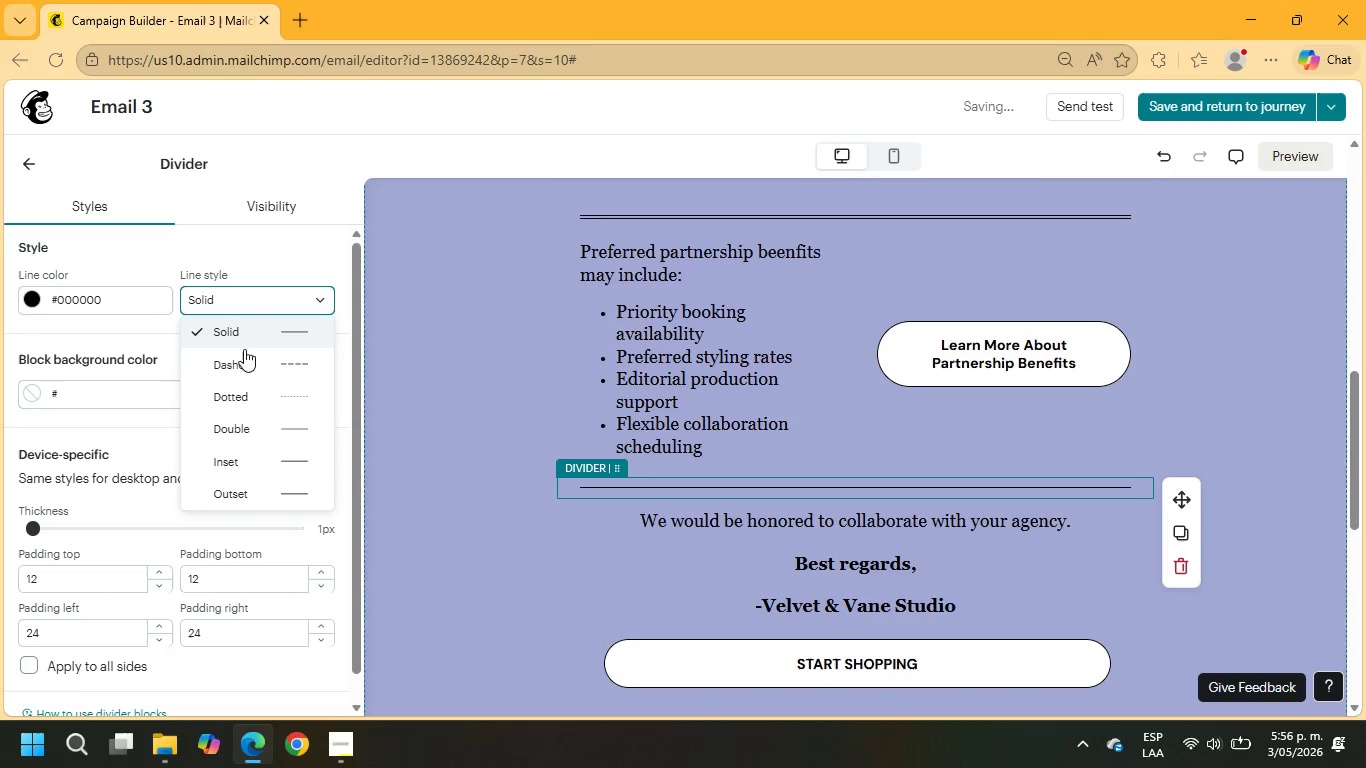 
left_click([245, 360])
 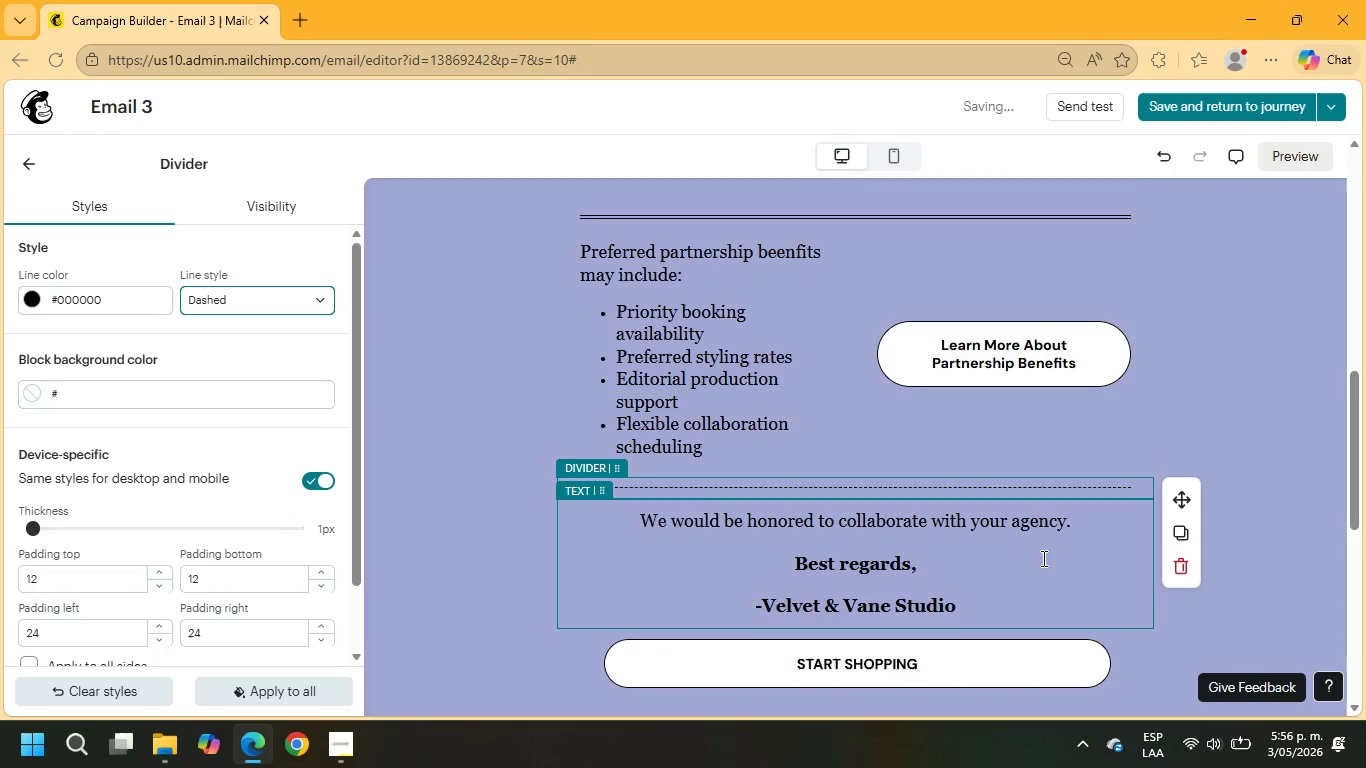 
scroll: coordinate [1041, 558], scroll_direction: down, amount: 1.0
 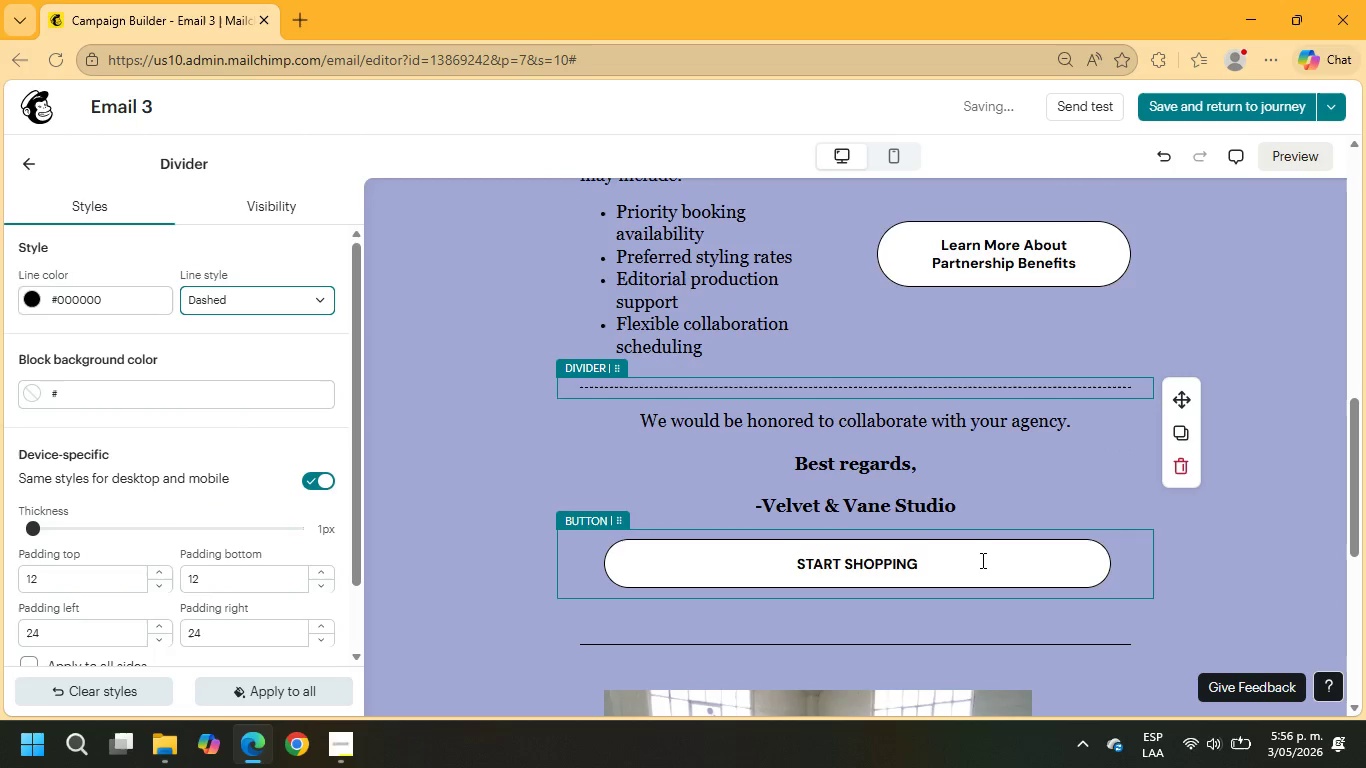 
left_click([980, 560])
 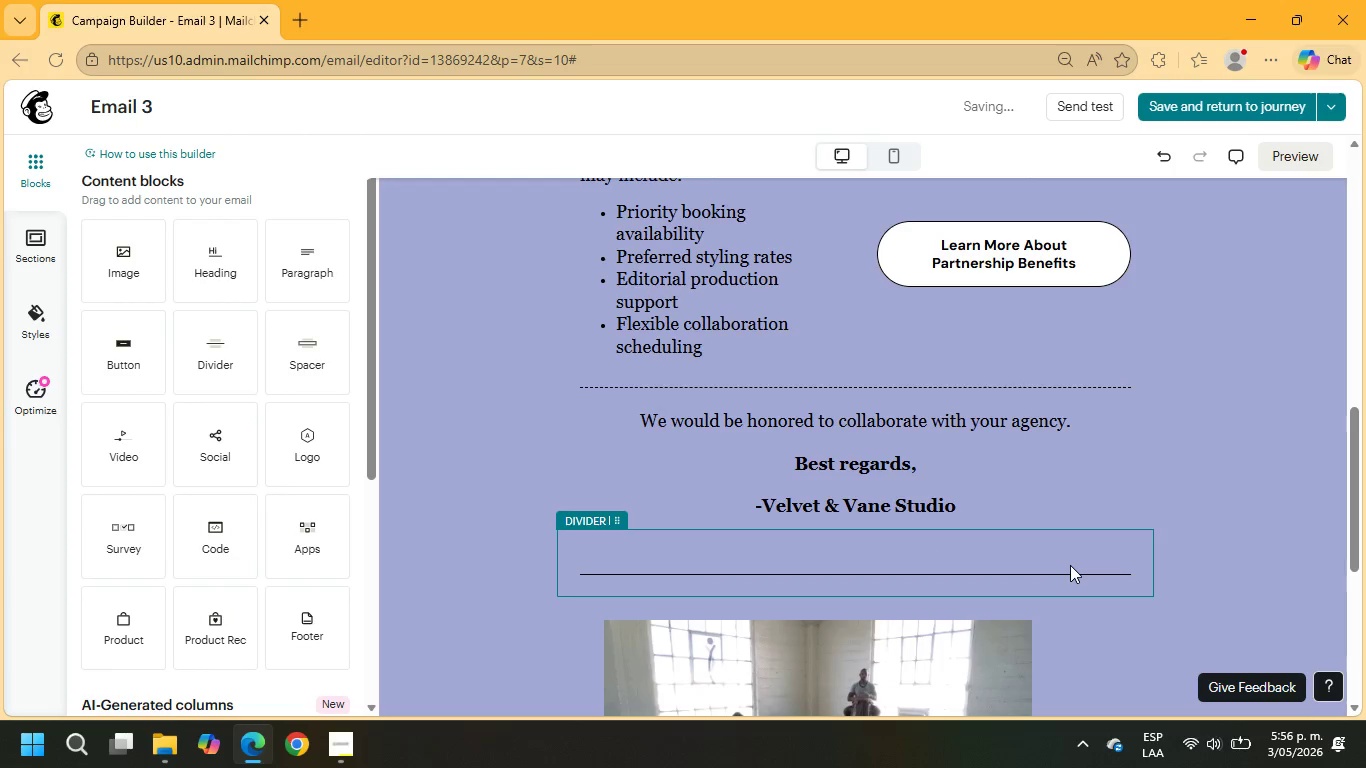 
wait(6.45)
 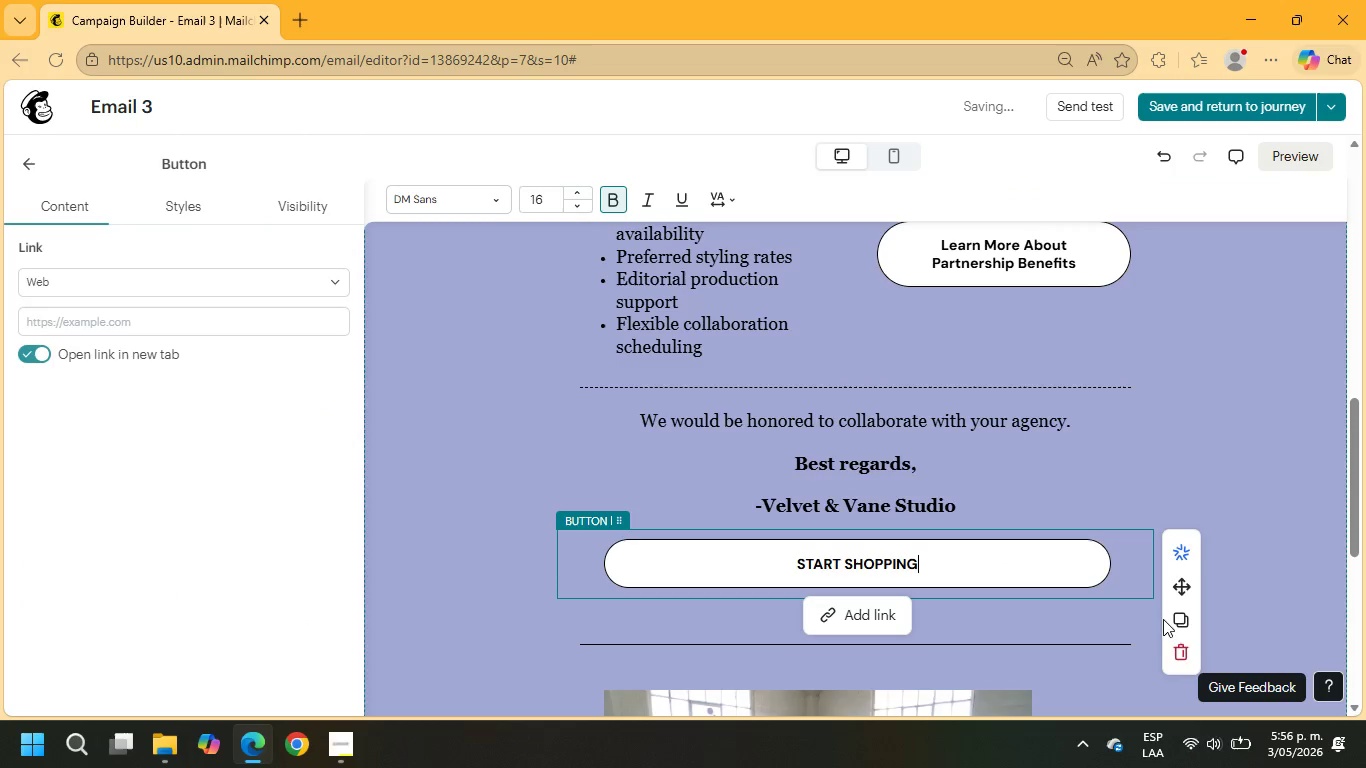 
left_click([1069, 565])
 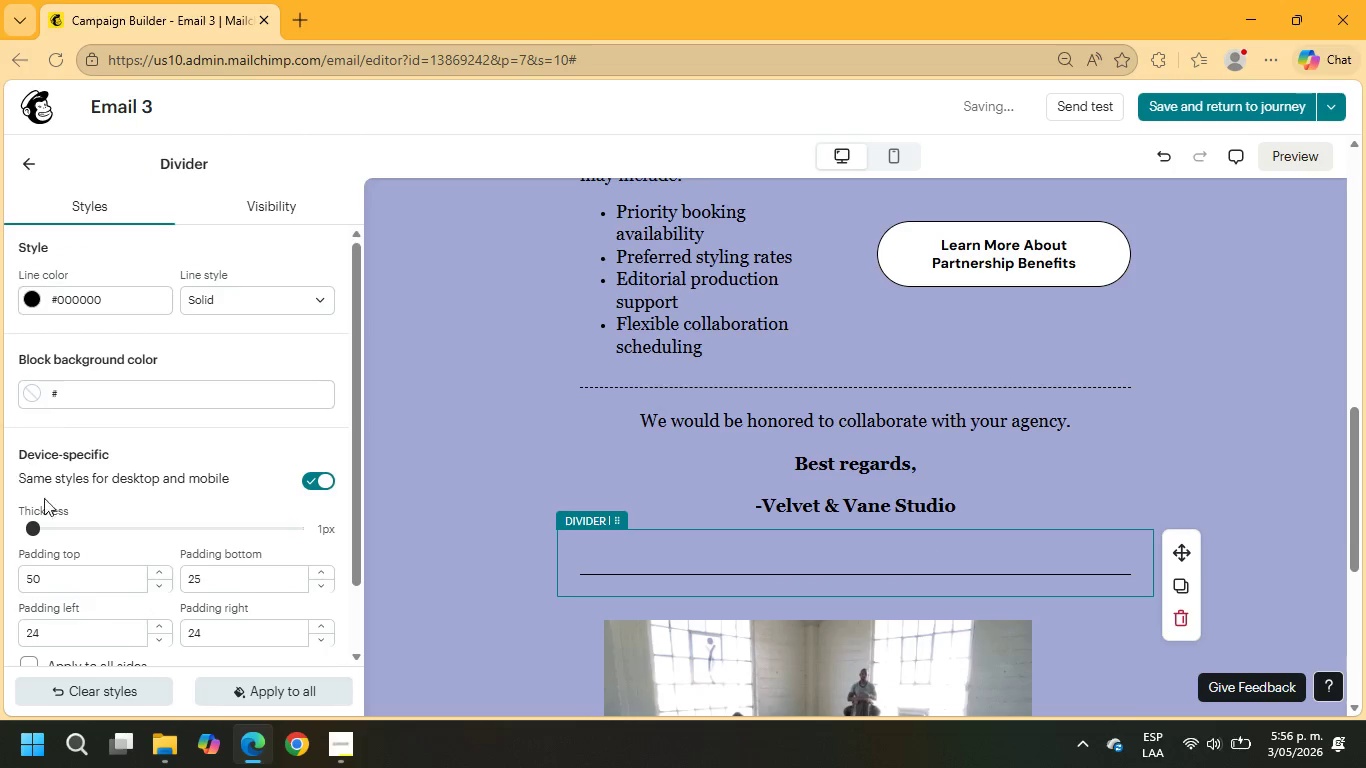 
left_click_drag(start_coordinate=[34, 527], to_coordinate=[11, 526])
 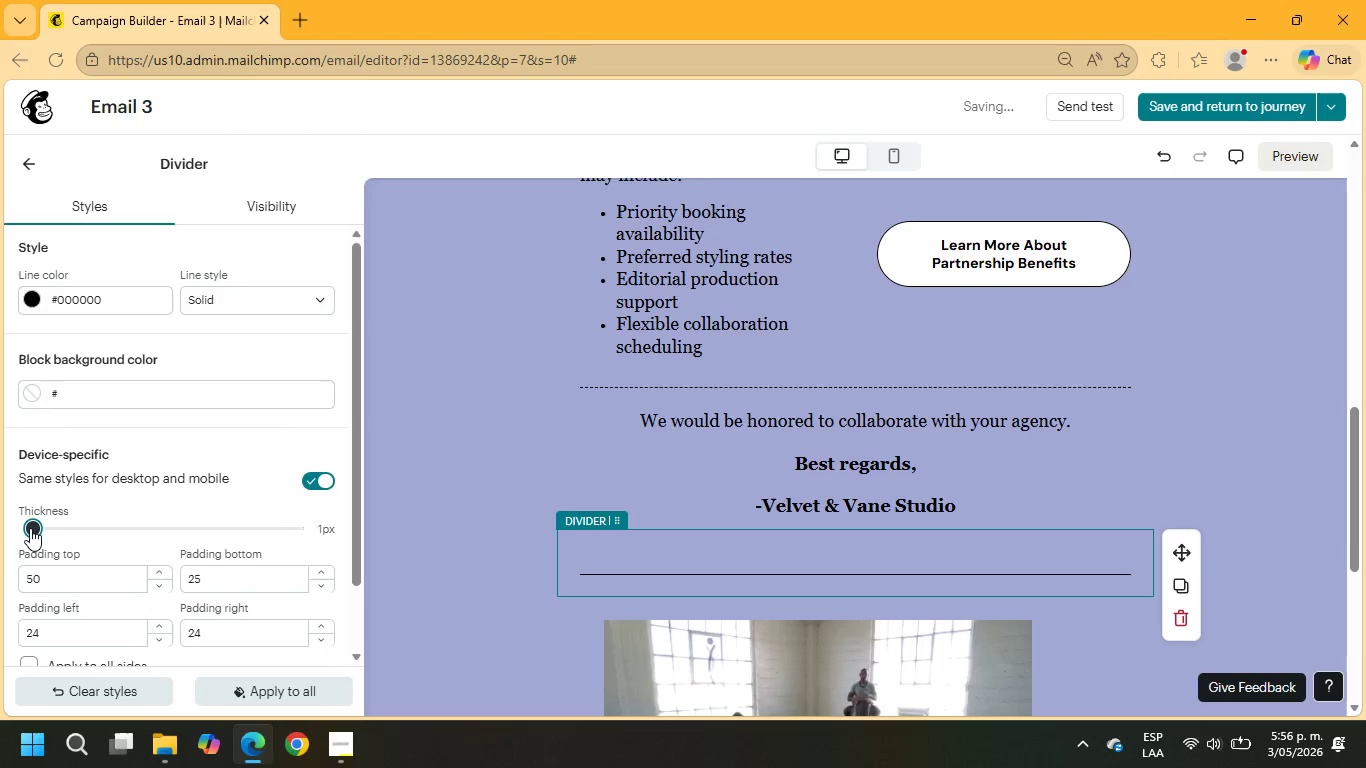 
left_click_drag(start_coordinate=[30, 528], to_coordinate=[11, 529])
 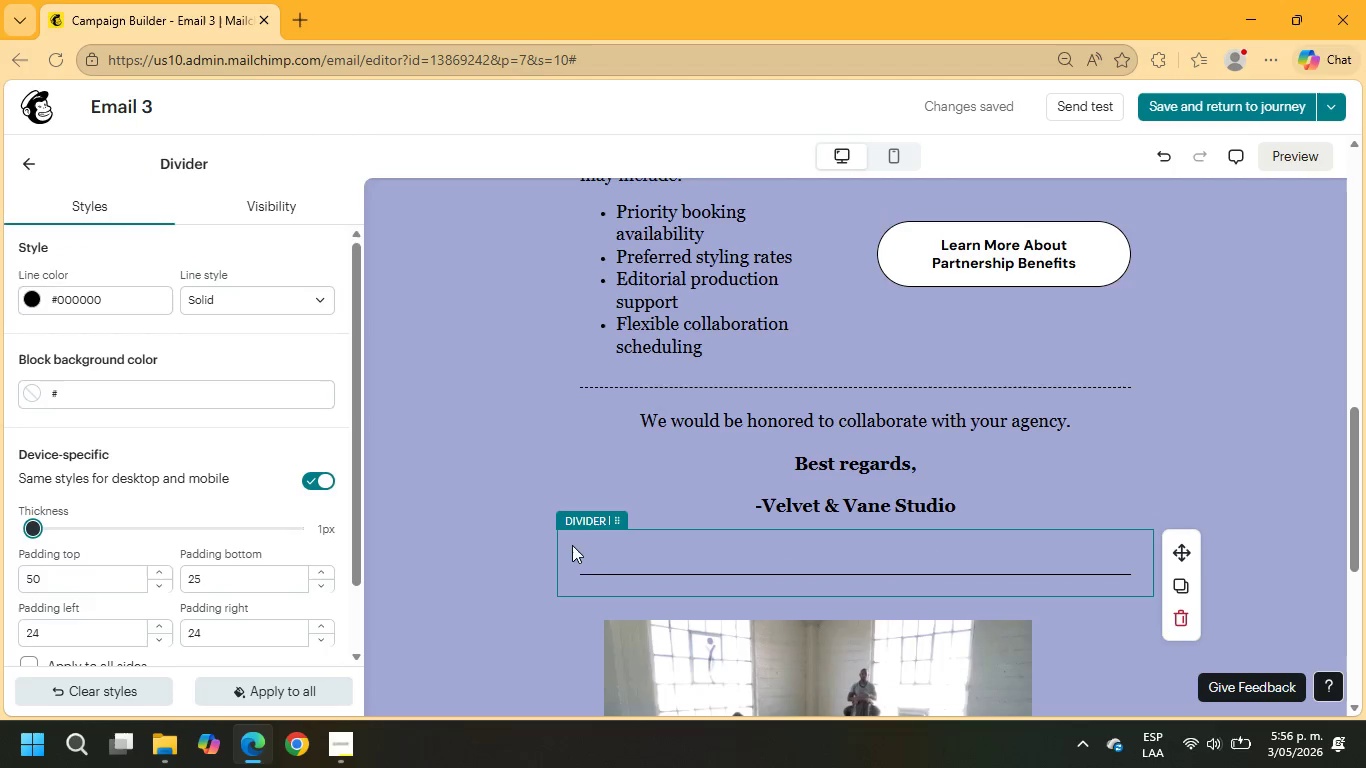 
left_click([596, 556])
 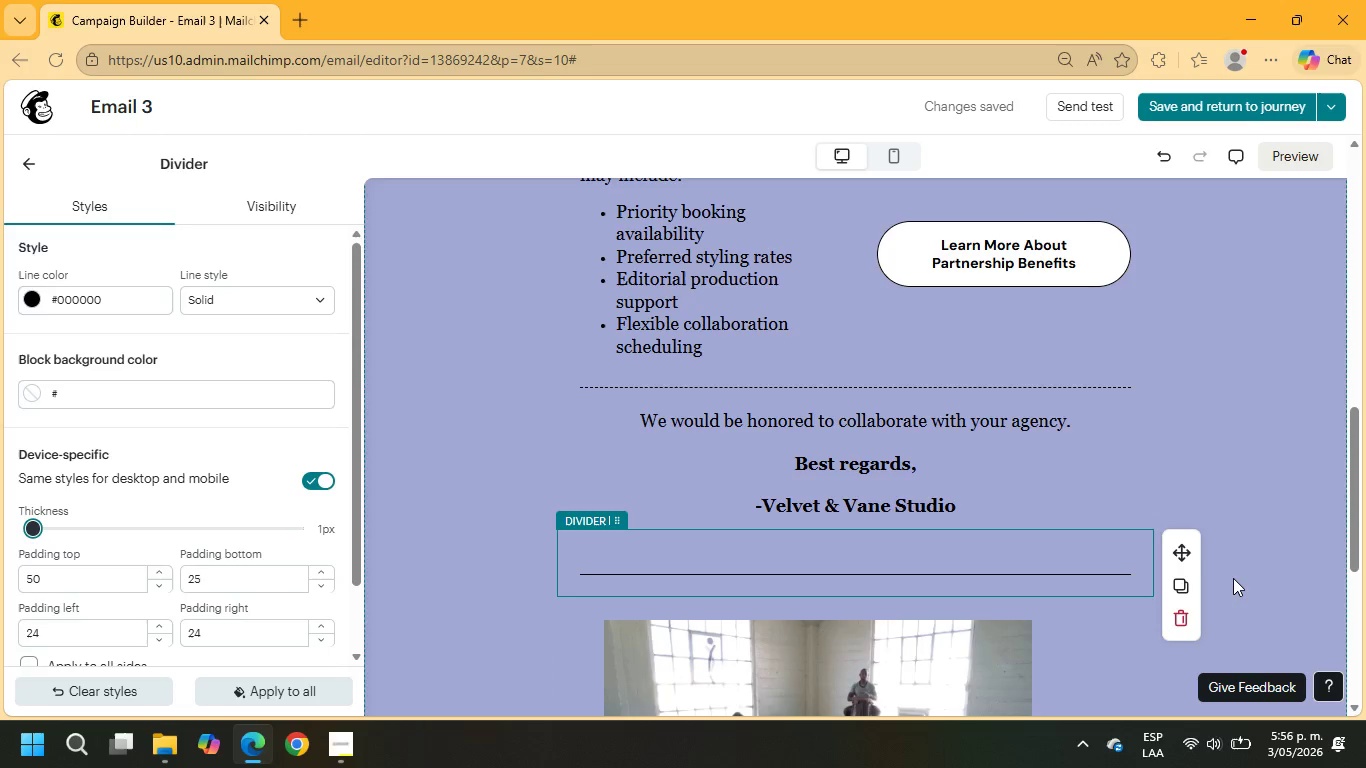 
scroll: coordinate [1101, 488], scroll_direction: down, amount: 3.0
 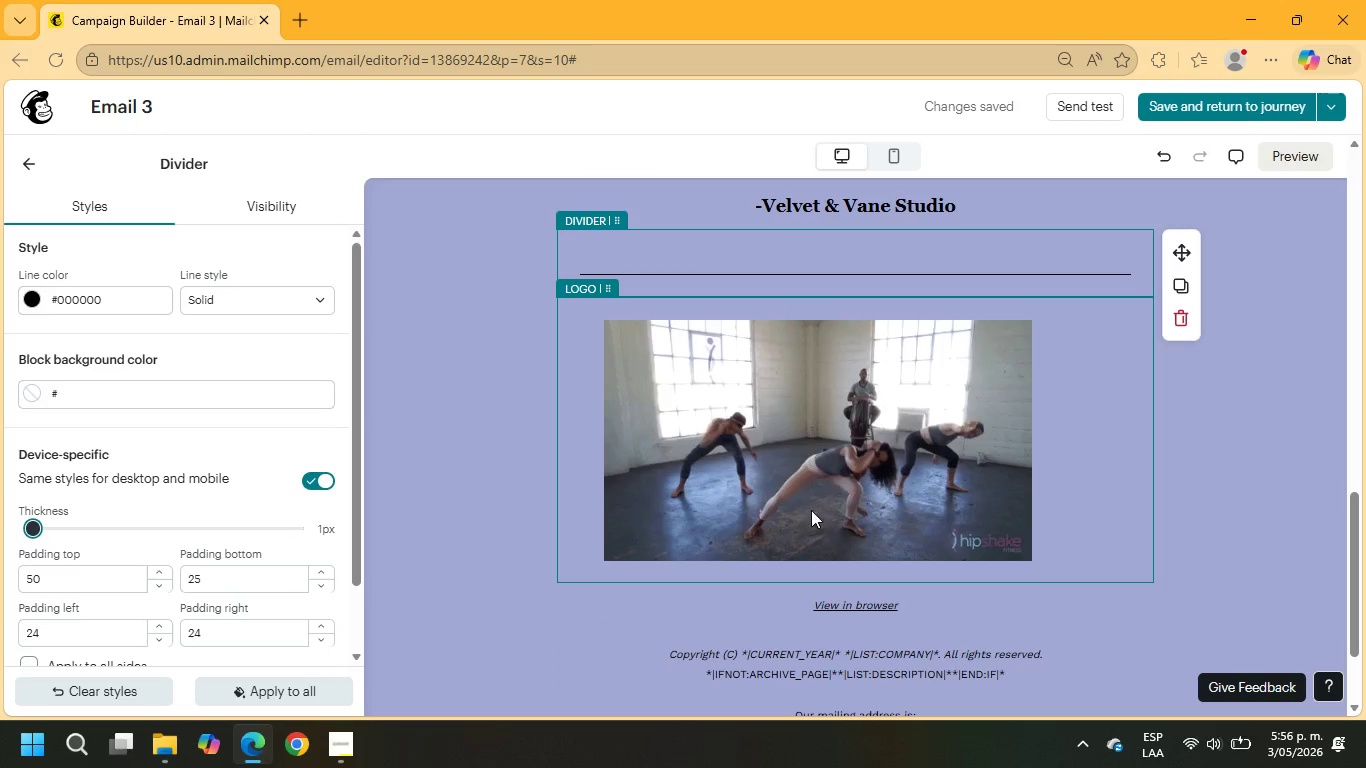 
left_click([817, 413])
 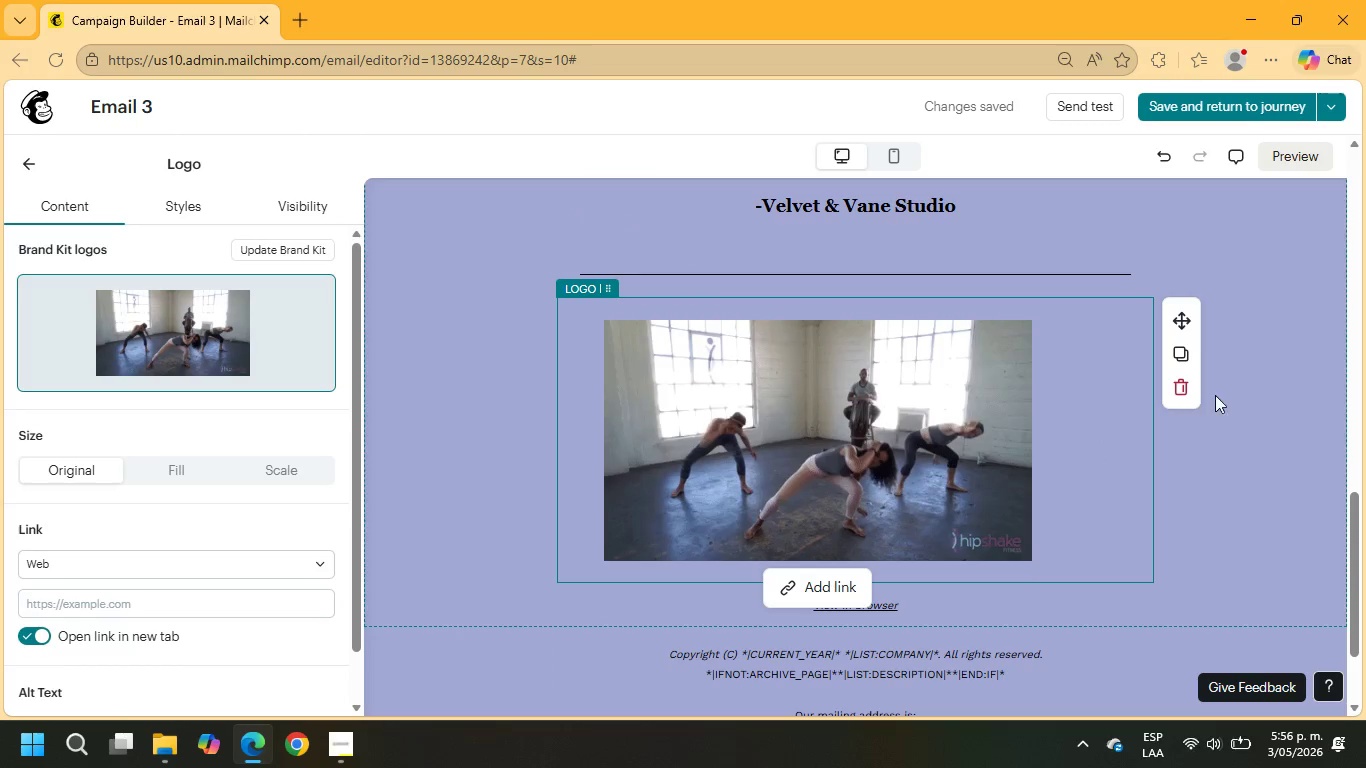 
left_click([1178, 385])
 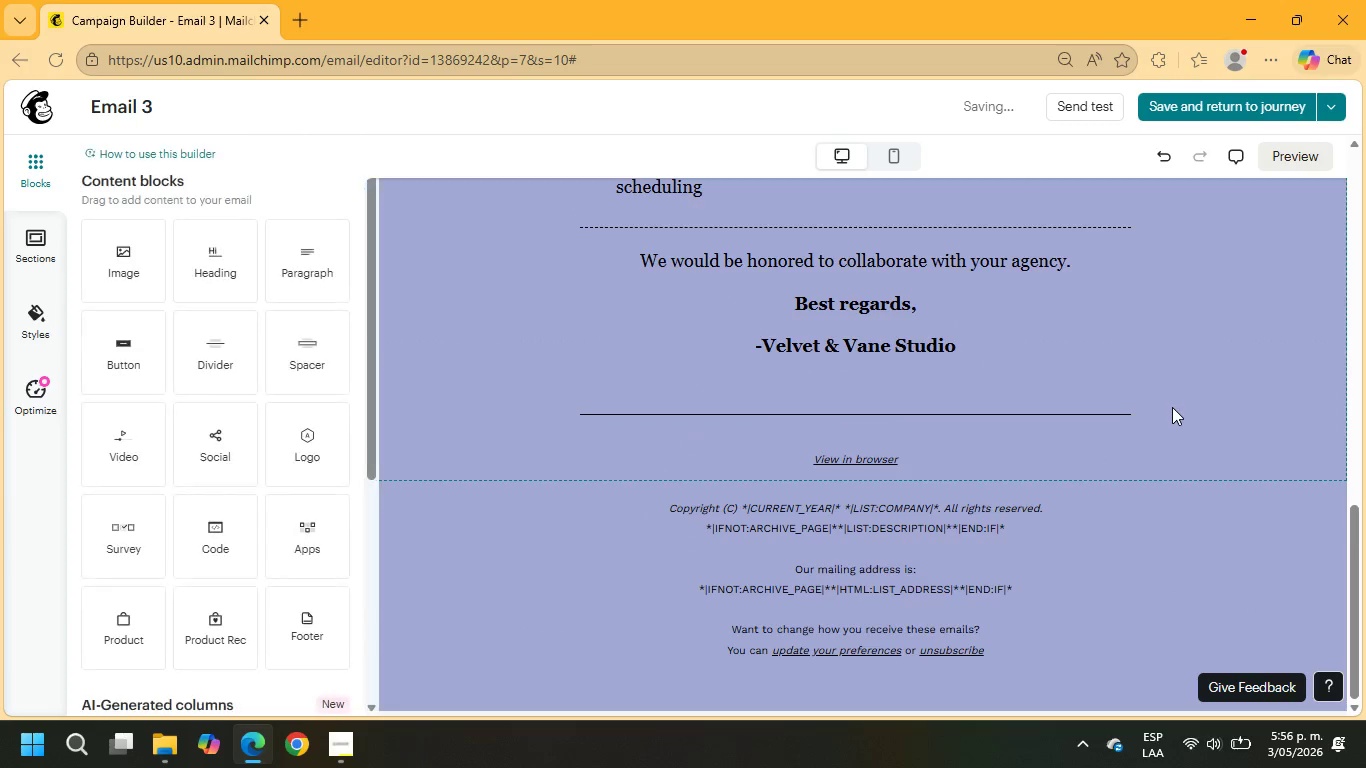 
scroll: coordinate [1172, 407], scroll_direction: up, amount: 15.0
 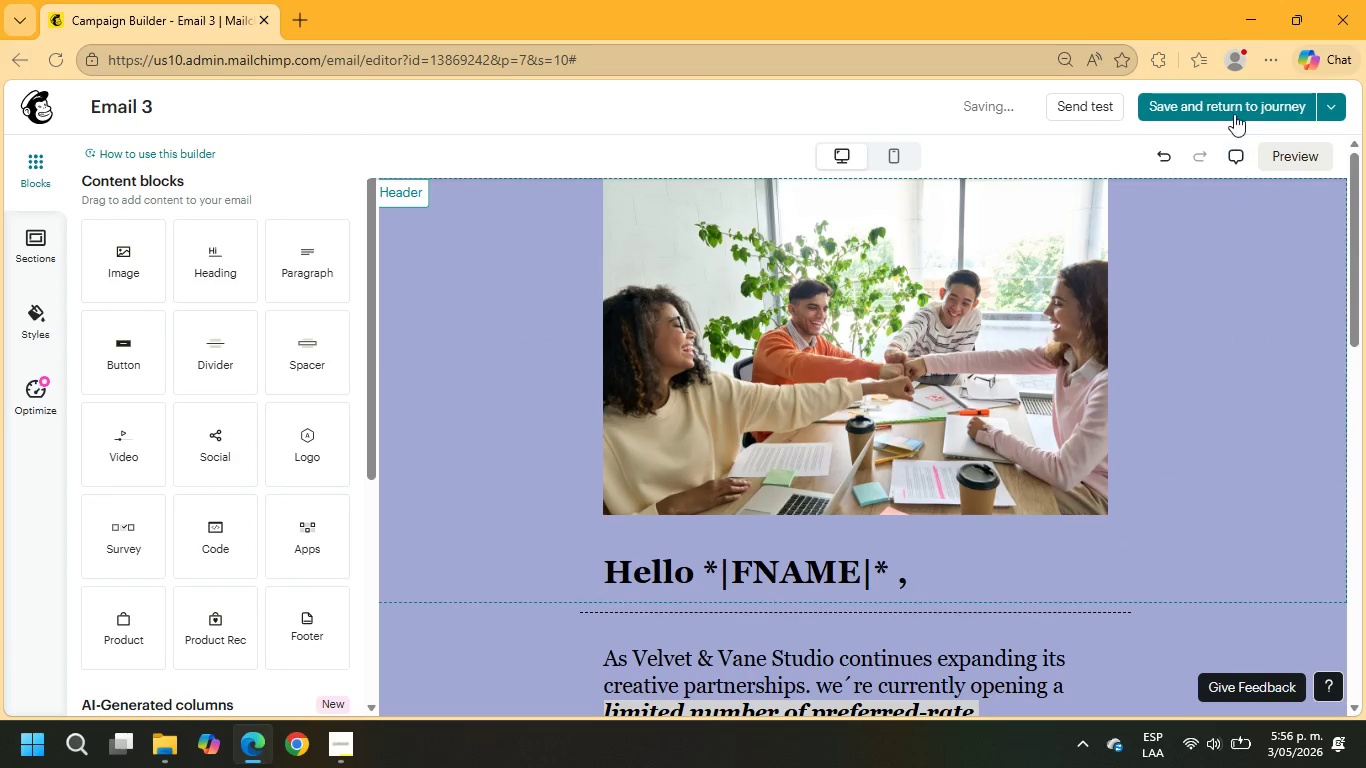 
left_click([1203, 95])
 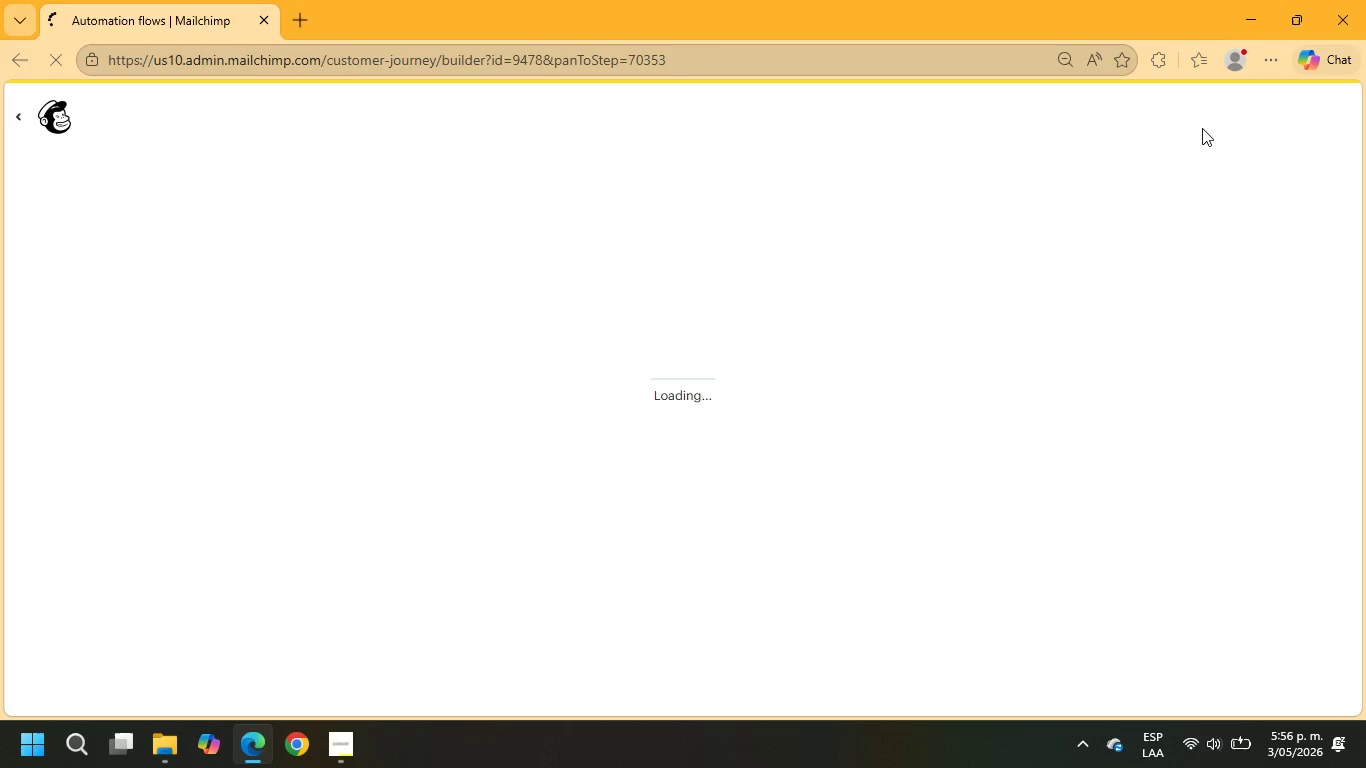 
wait(11.78)
 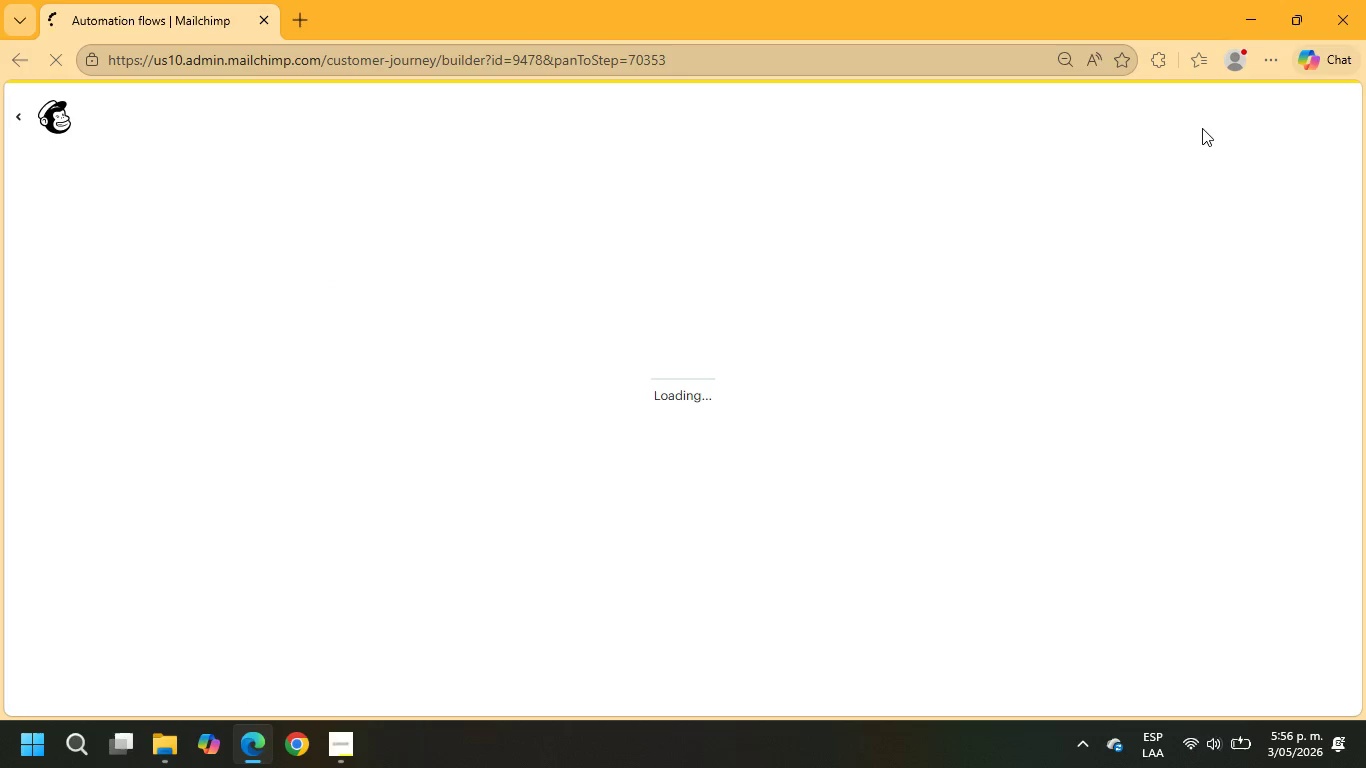 
left_click([894, 528])
 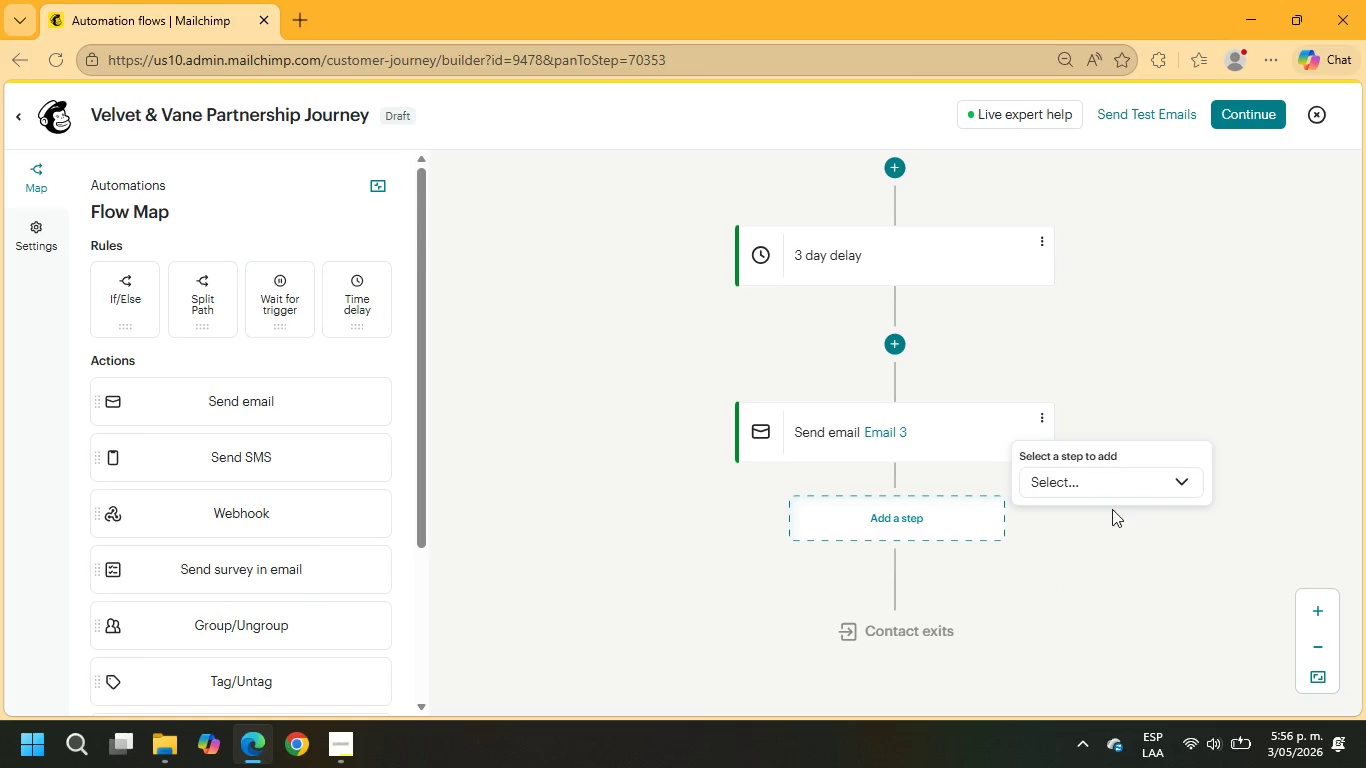 
left_click([1089, 487])
 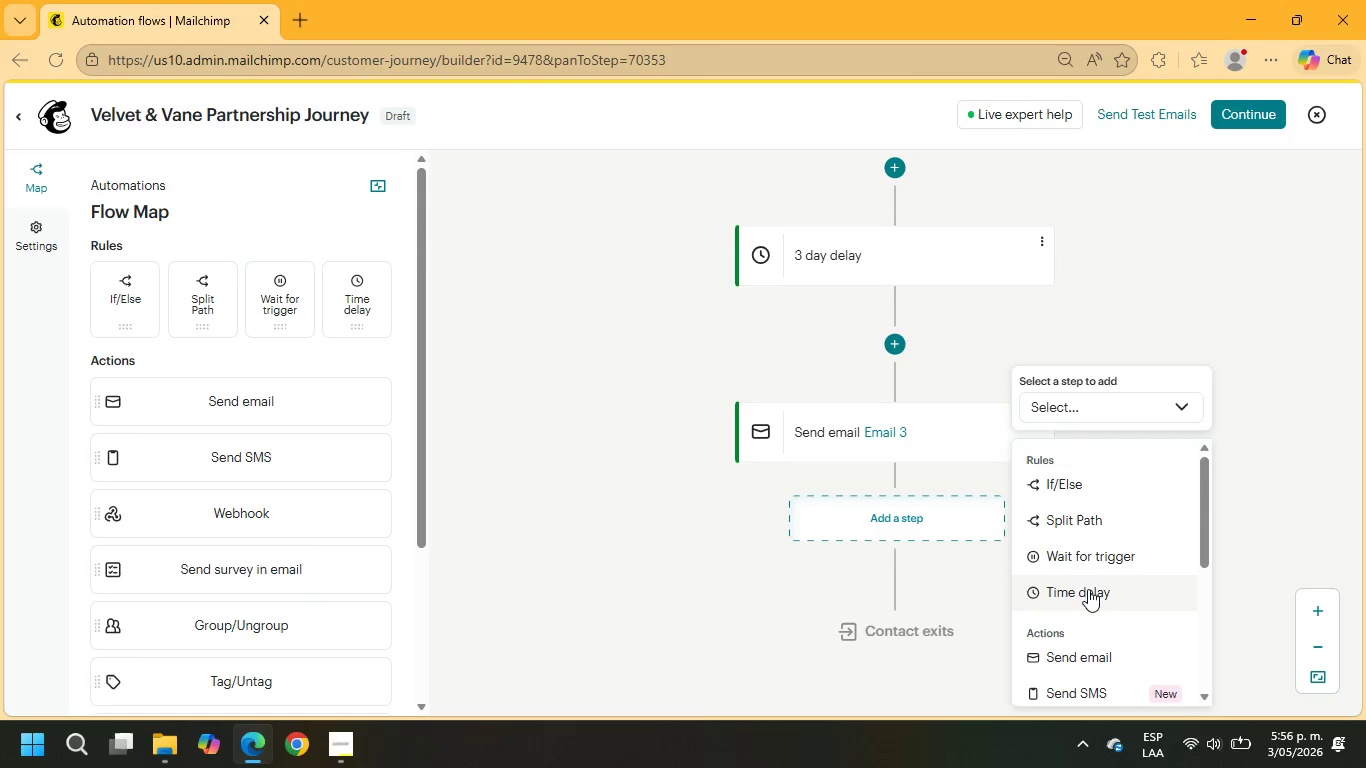 
left_click([1088, 592])
 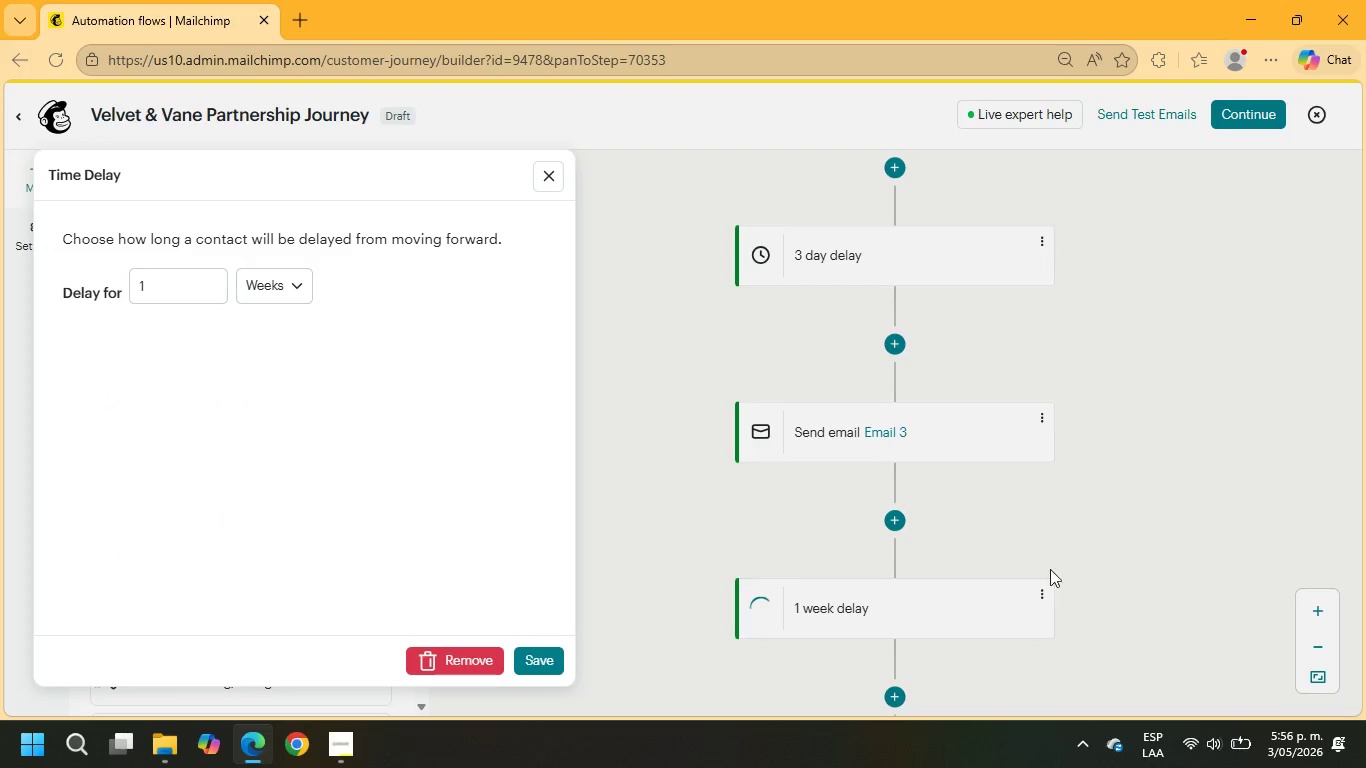 
left_click_drag(start_coordinate=[159, 292], to_coordinate=[109, 287])
 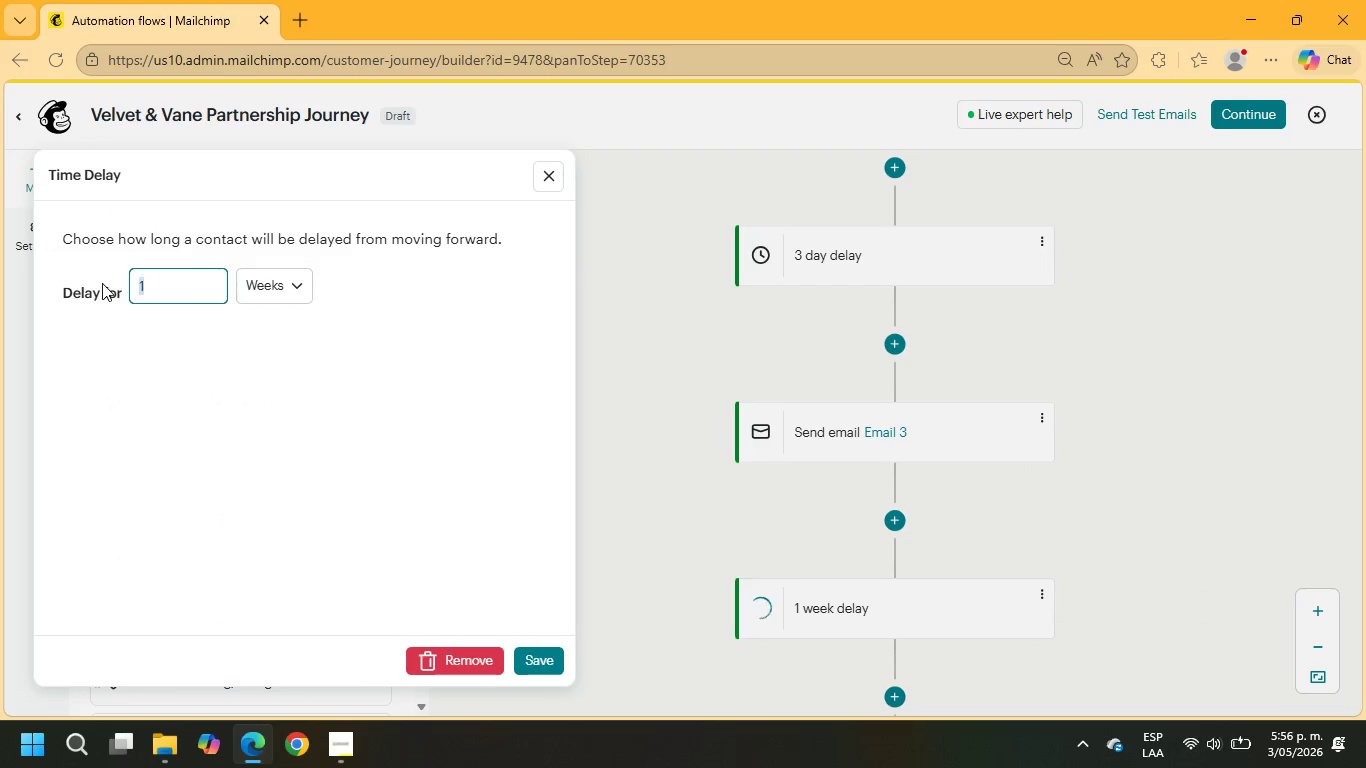 
key(Numpad3)
 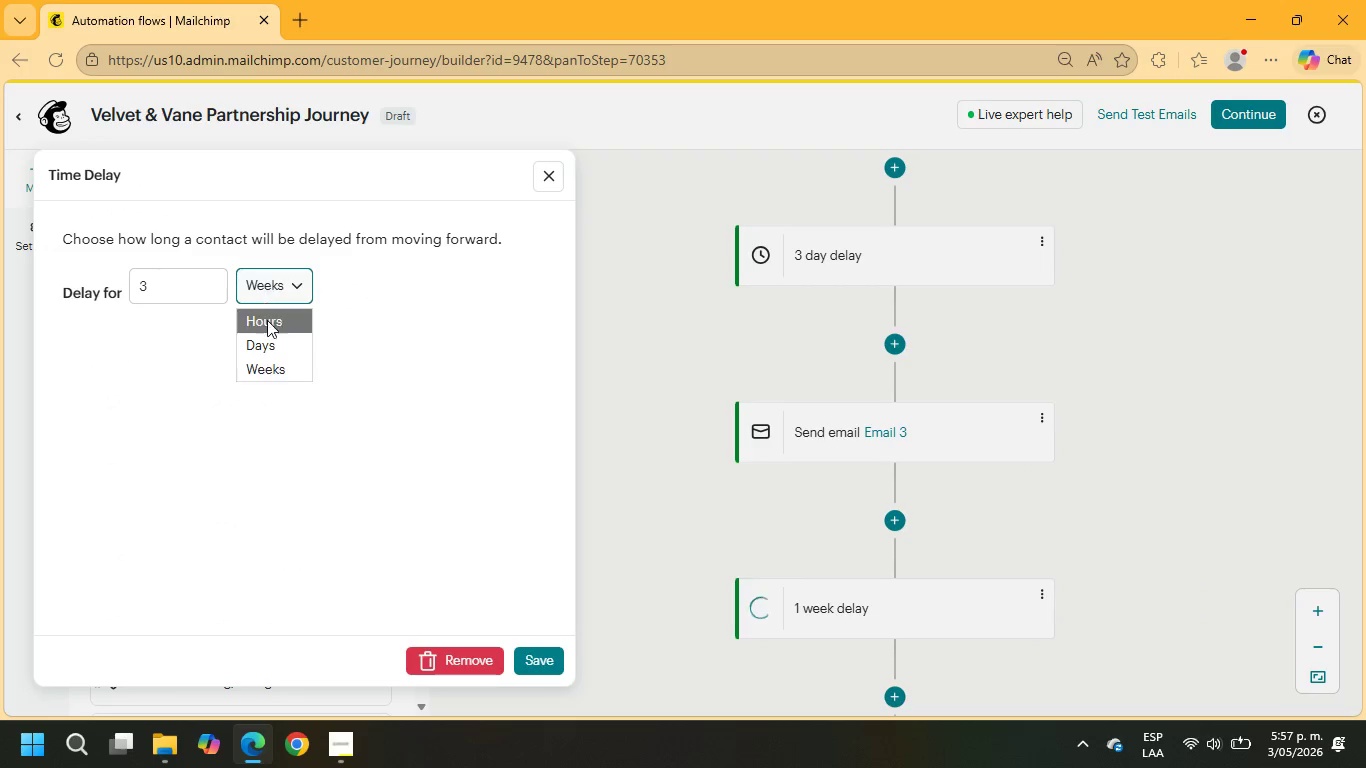 
left_click([267, 338])
 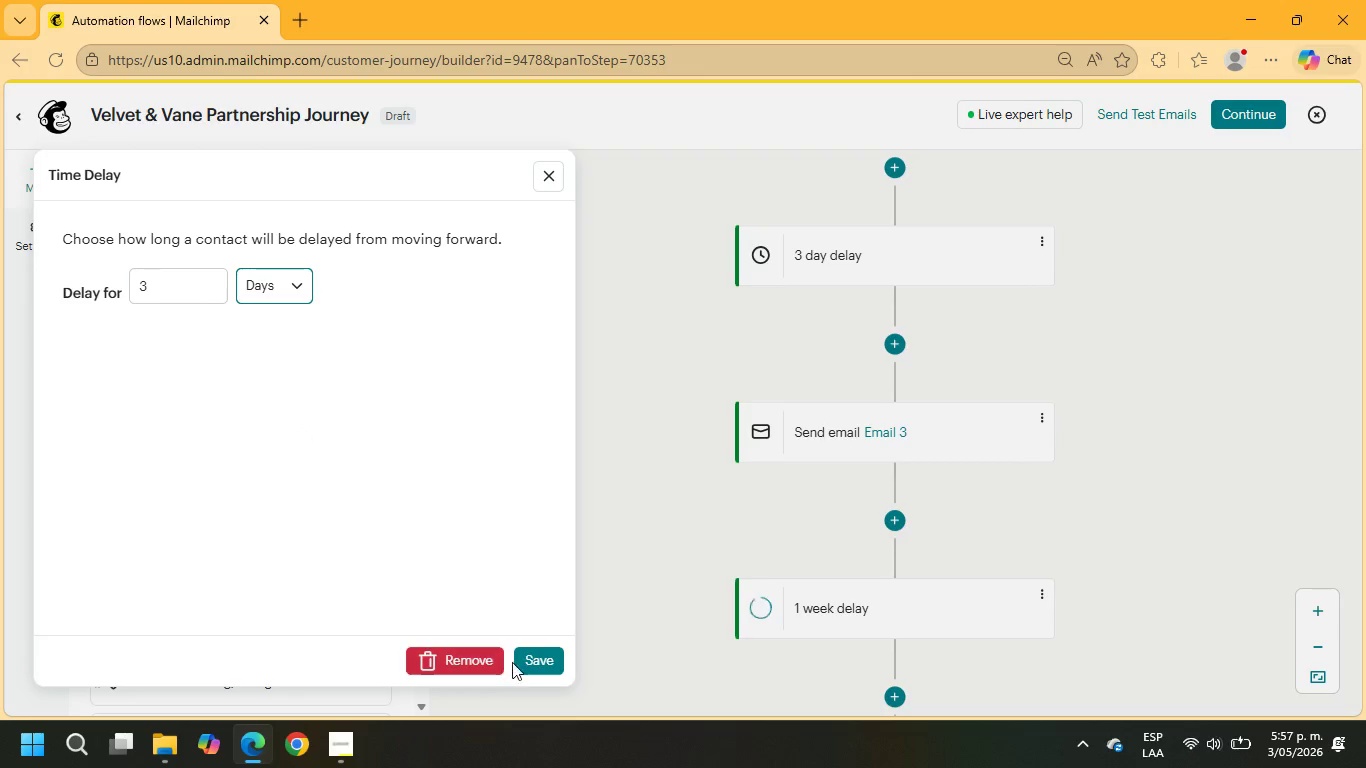 
left_click([552, 667])
 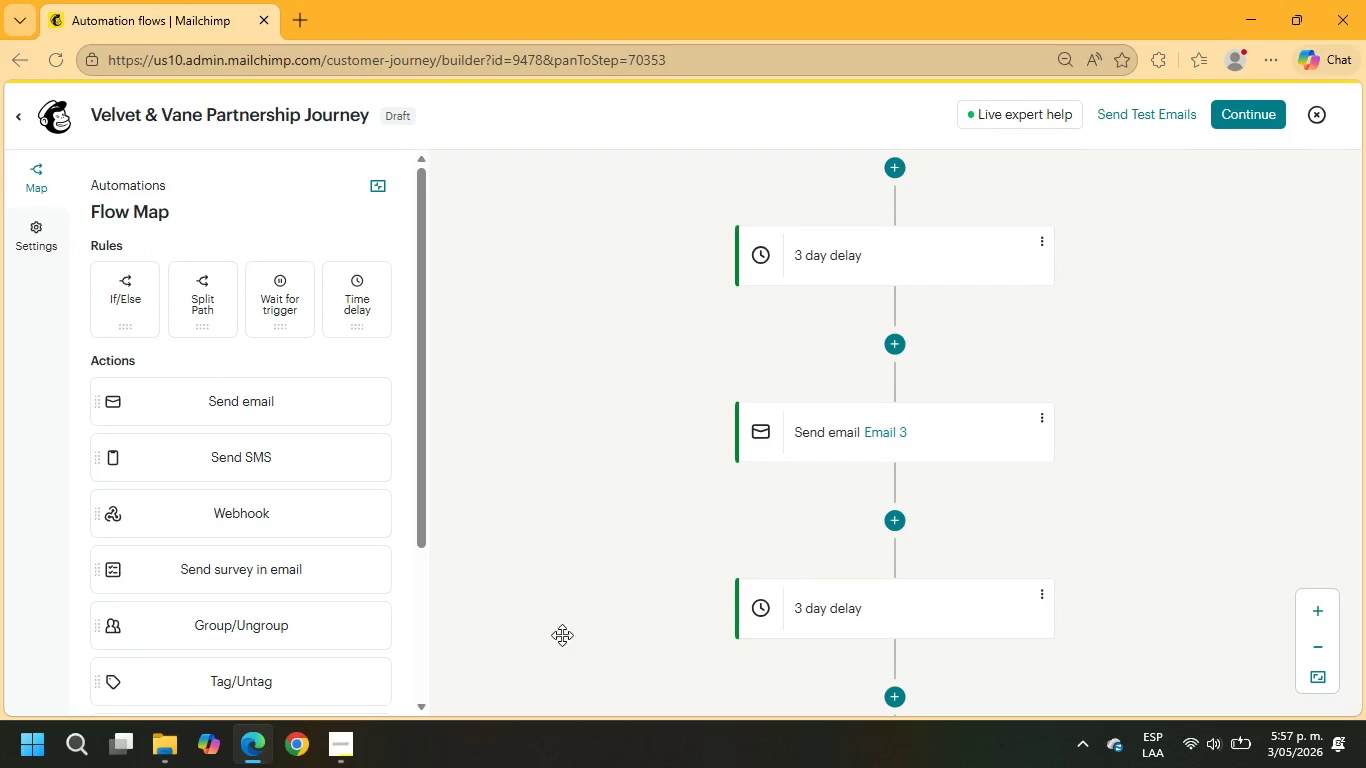 
scroll: coordinate [1048, 424], scroll_direction: down, amount: 2.0